 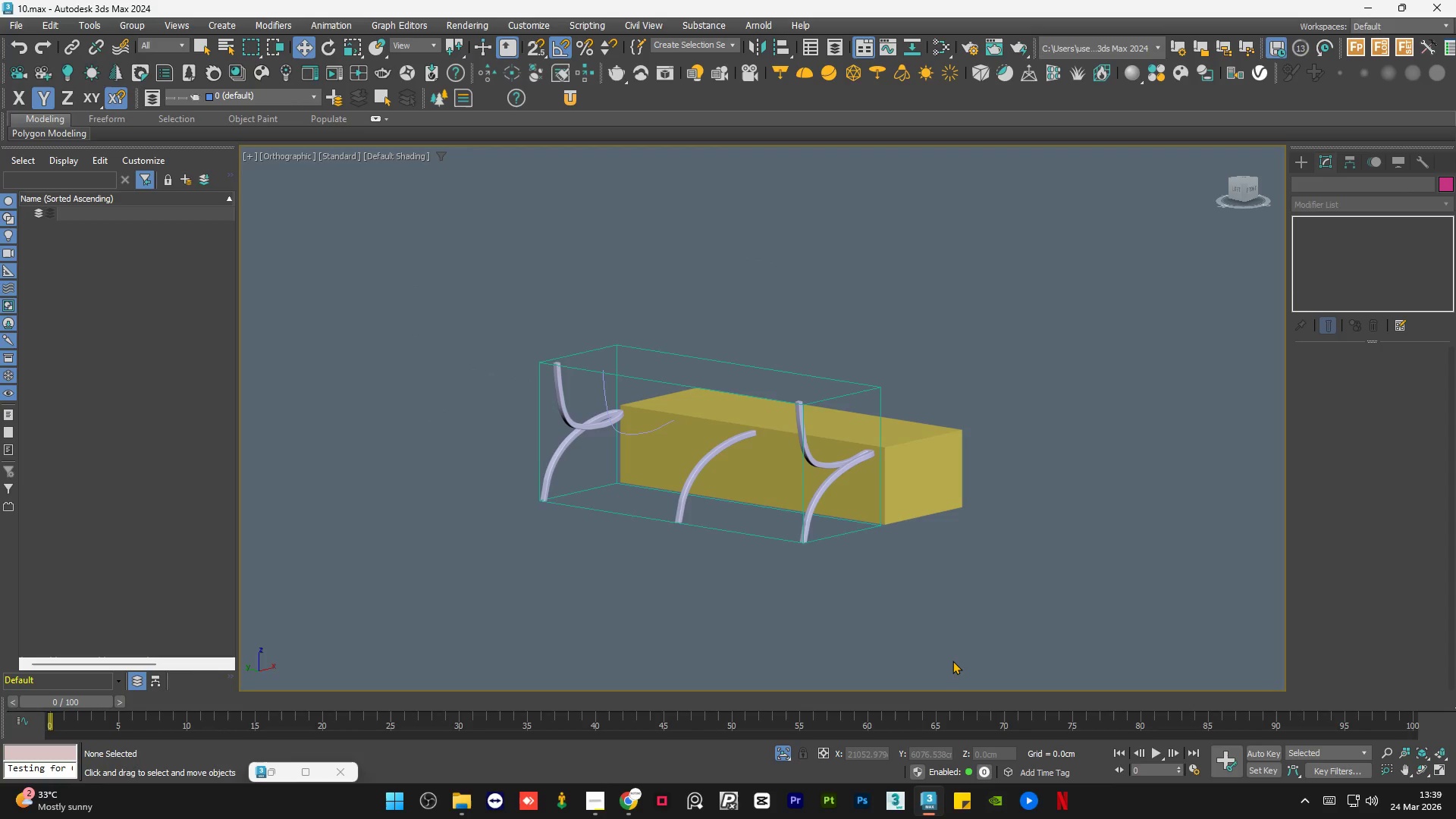 
hold_key(key=AltLeft, duration=0.81)
 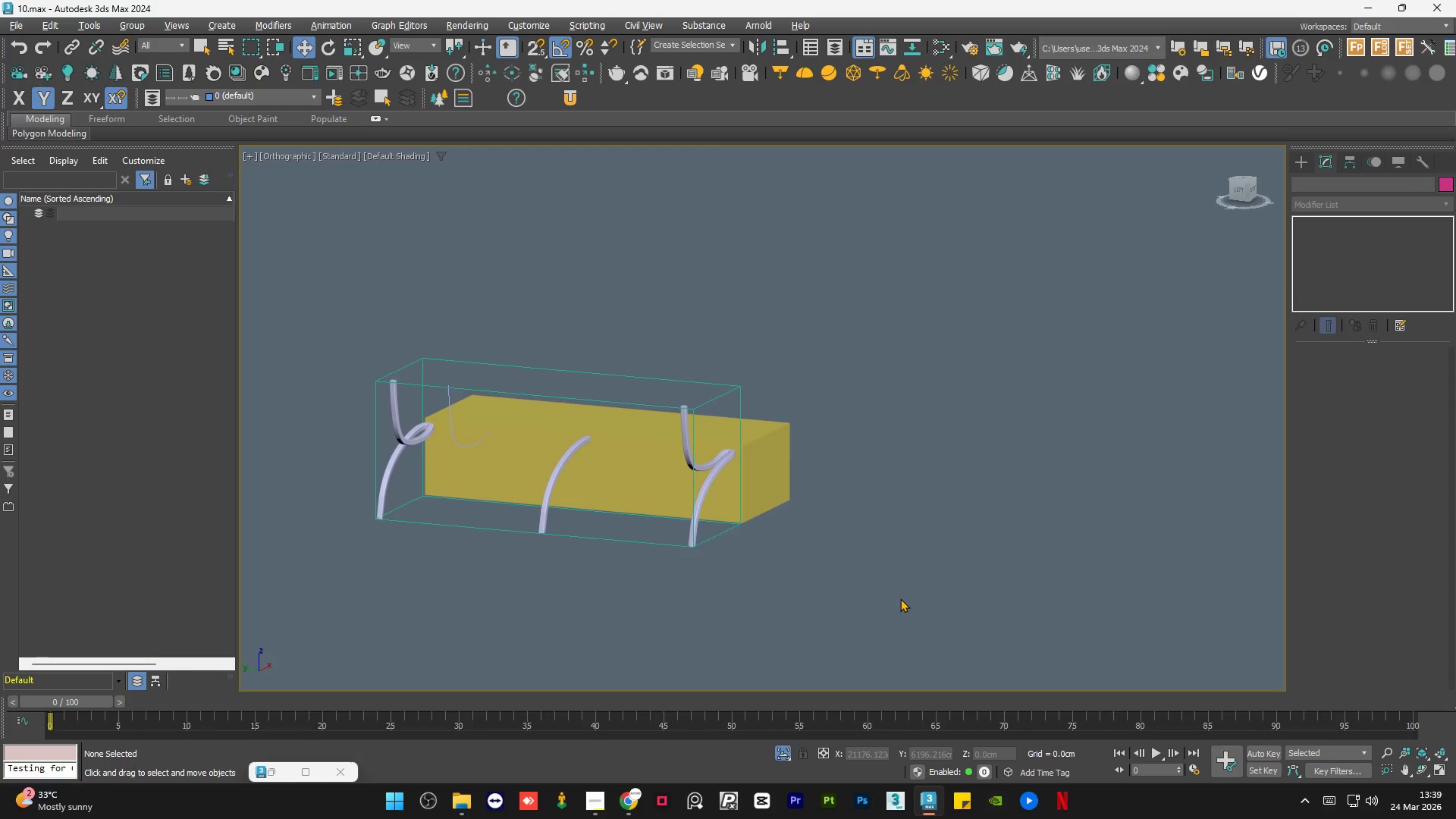 
hold_key(key=AltLeft, duration=0.72)
 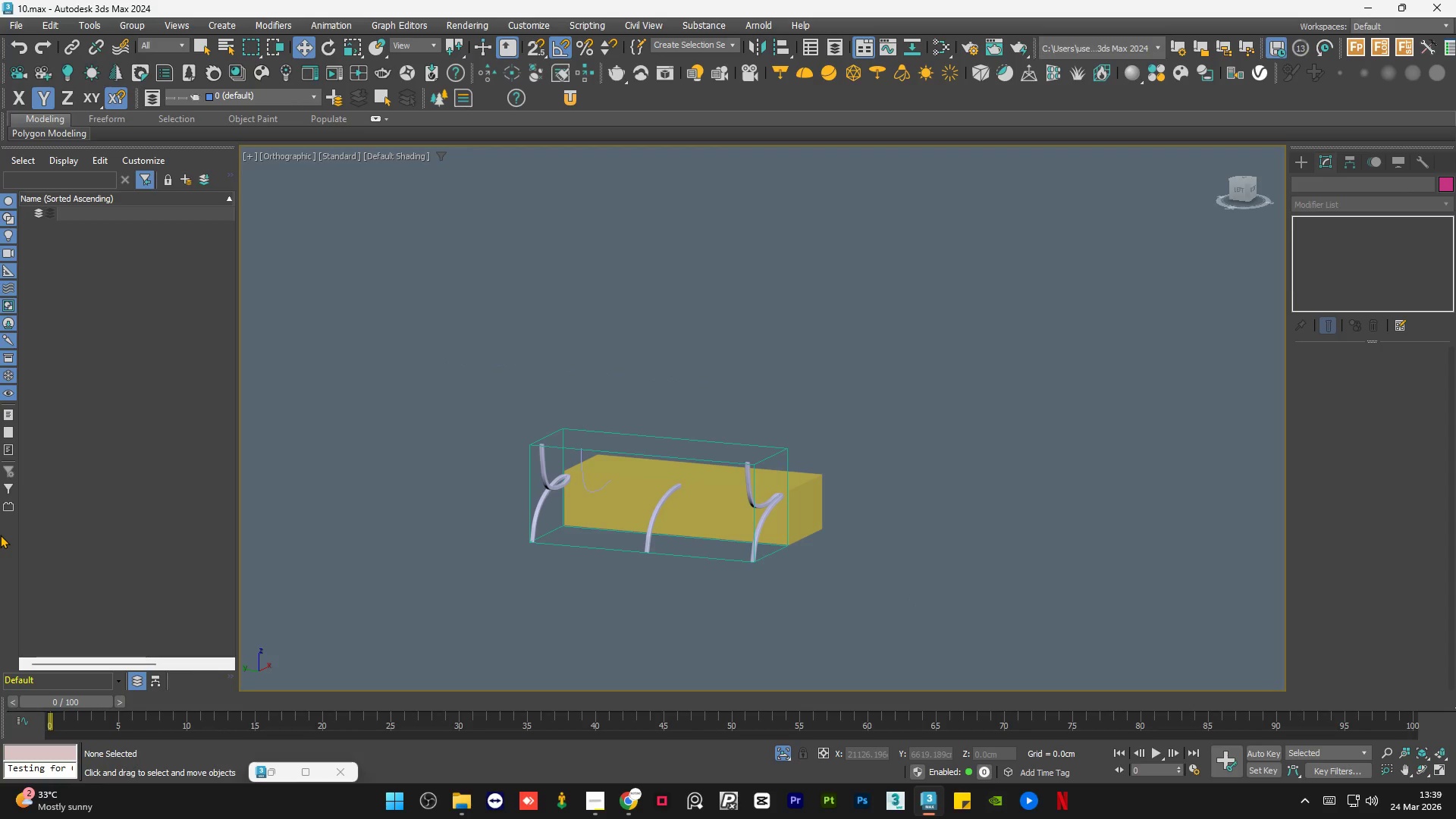 
scroll: coordinate [900, 598], scroll_direction: down, amount: 1.0
 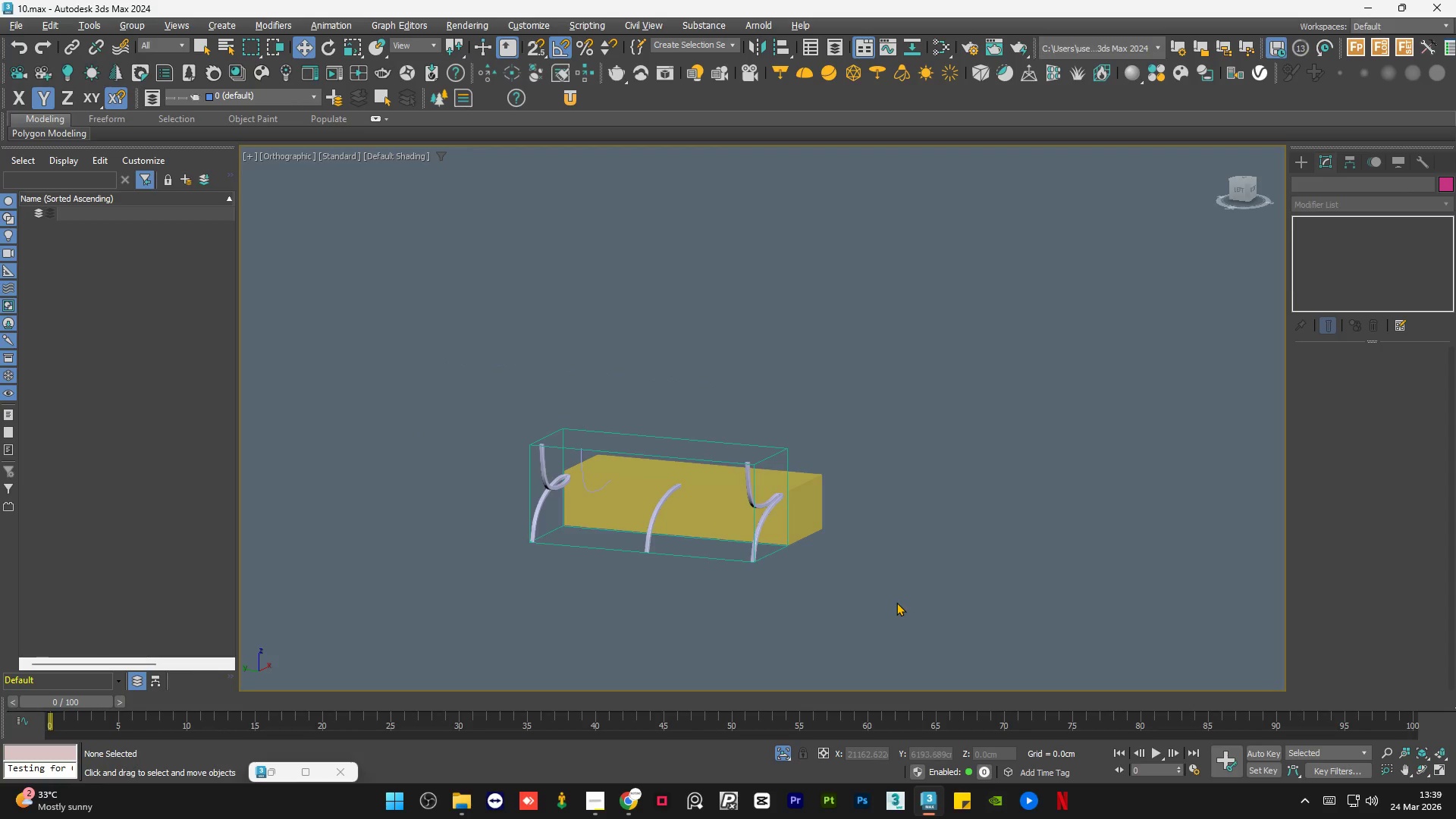 
hold_key(key=AltLeft, duration=1.5)
 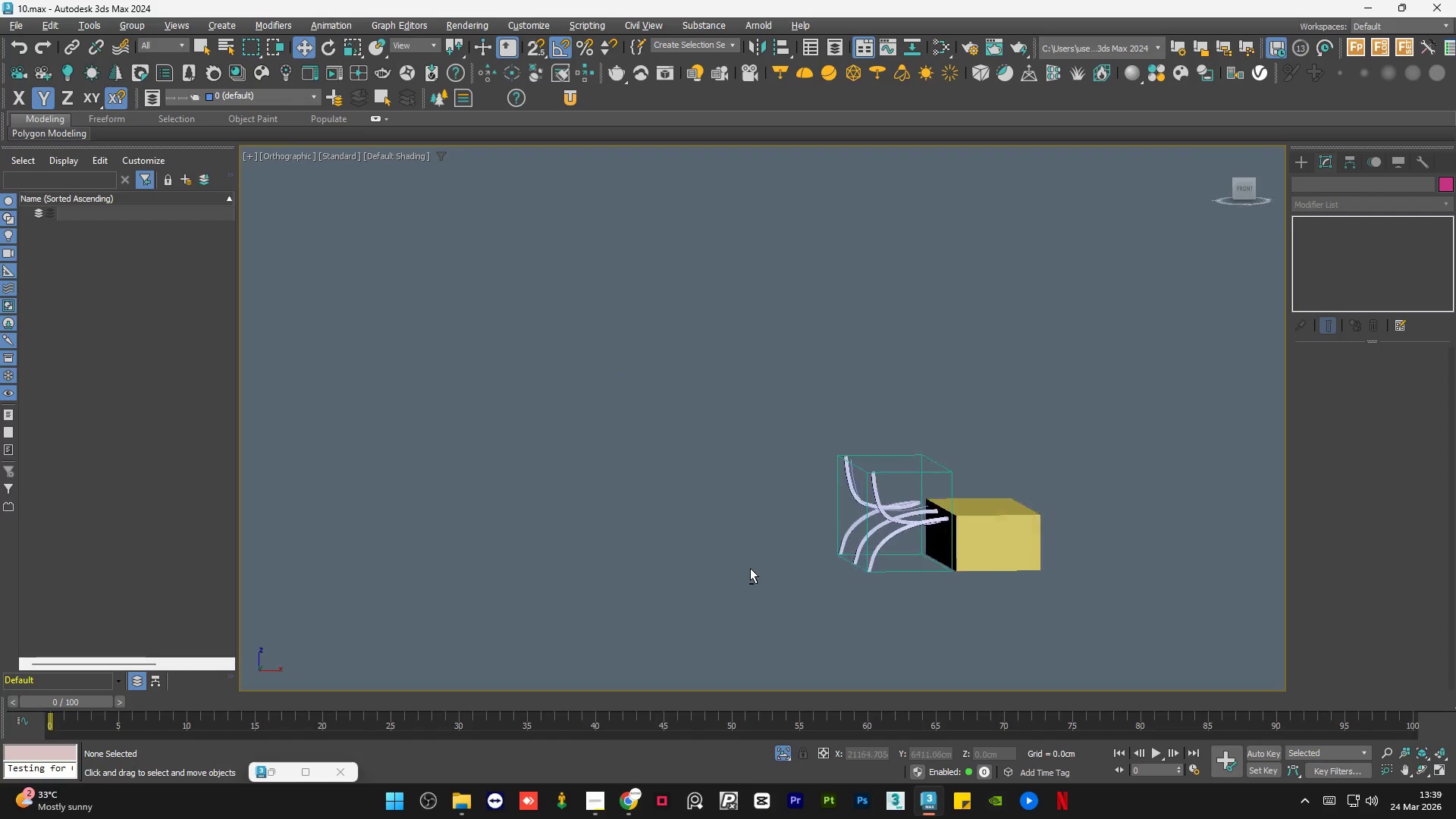 
hold_key(key=AltLeft, duration=1.5)
 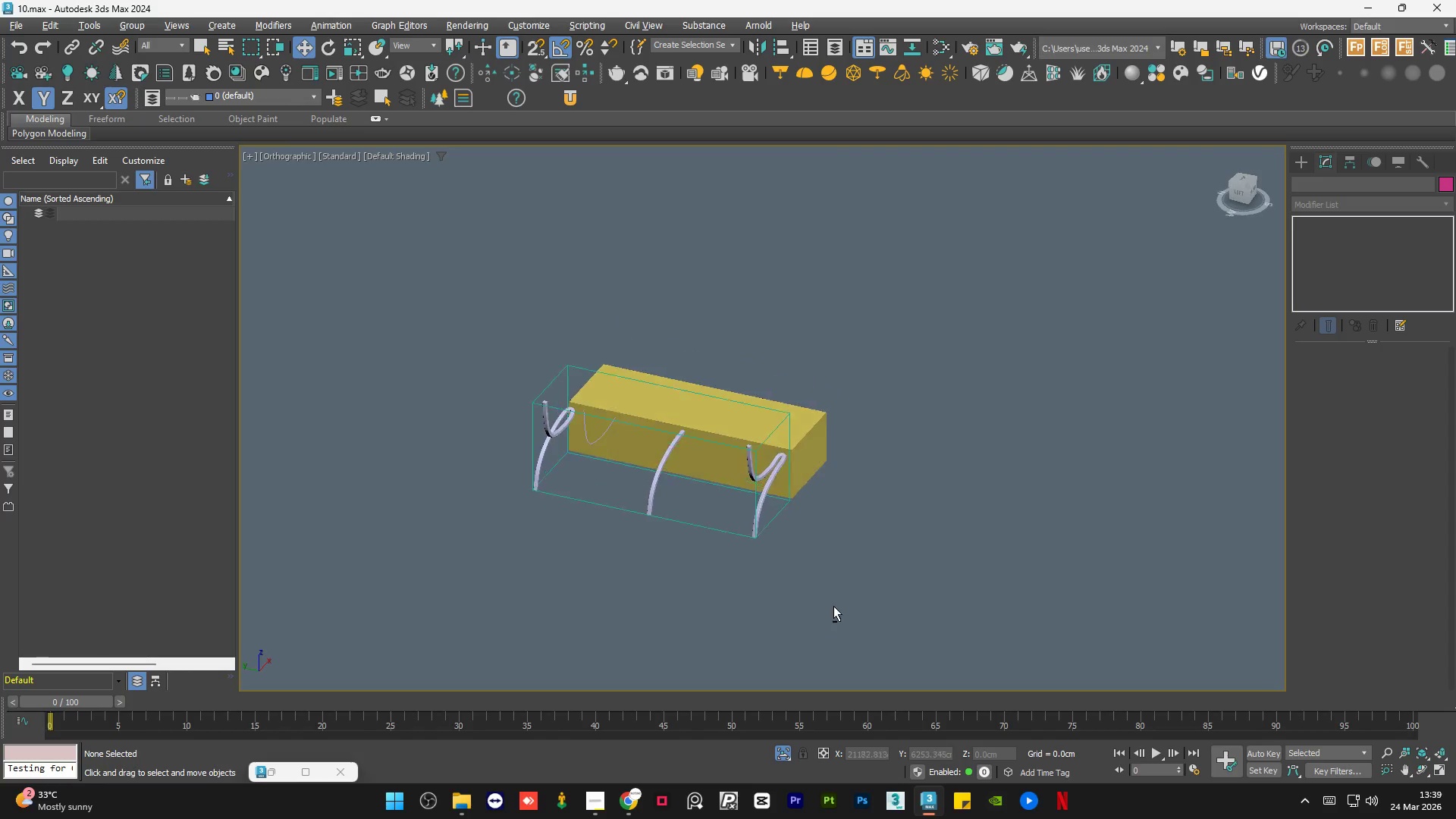 
hold_key(key=AltLeft, duration=1.5)
 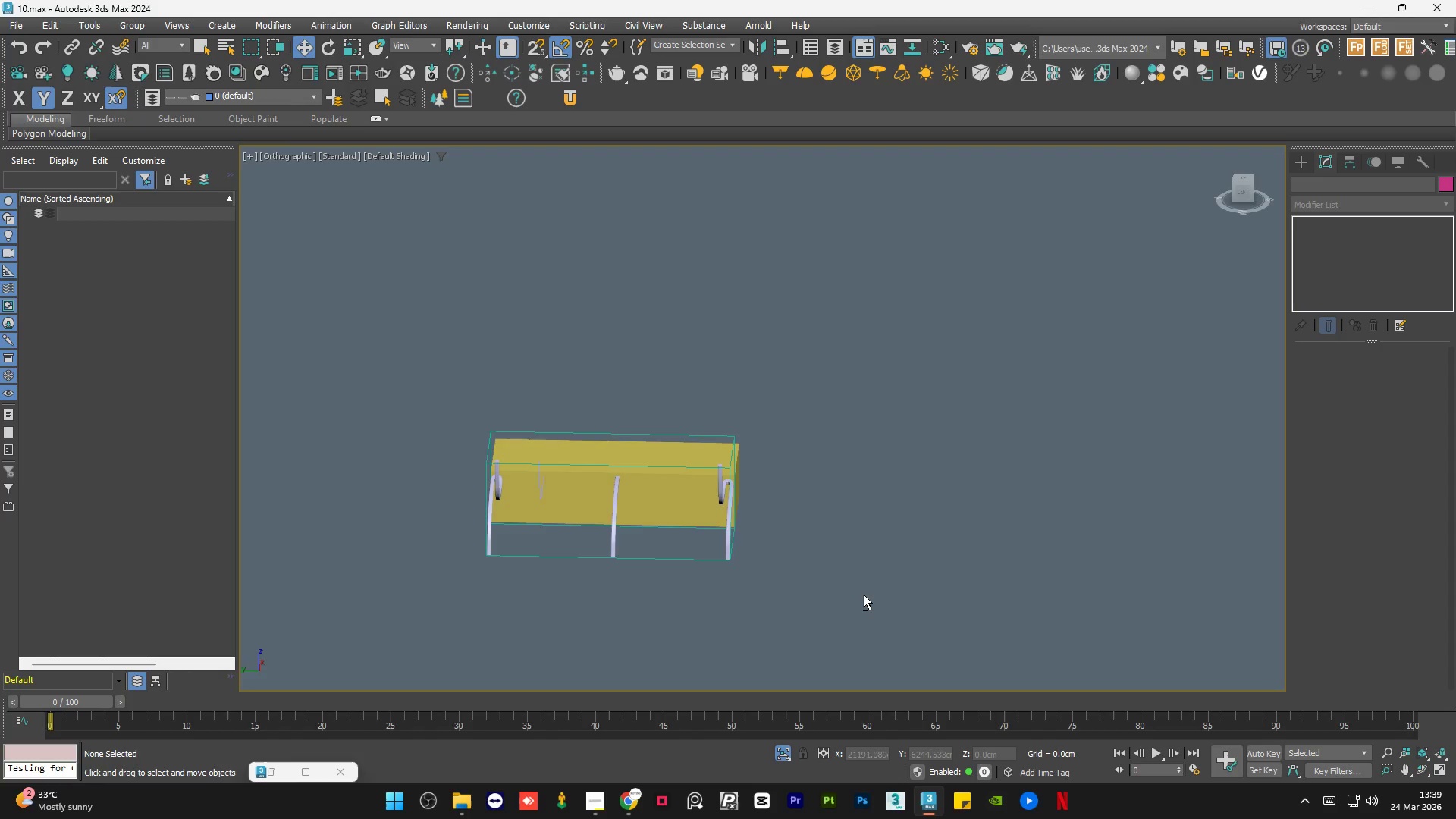 
key(Alt+AltLeft)
 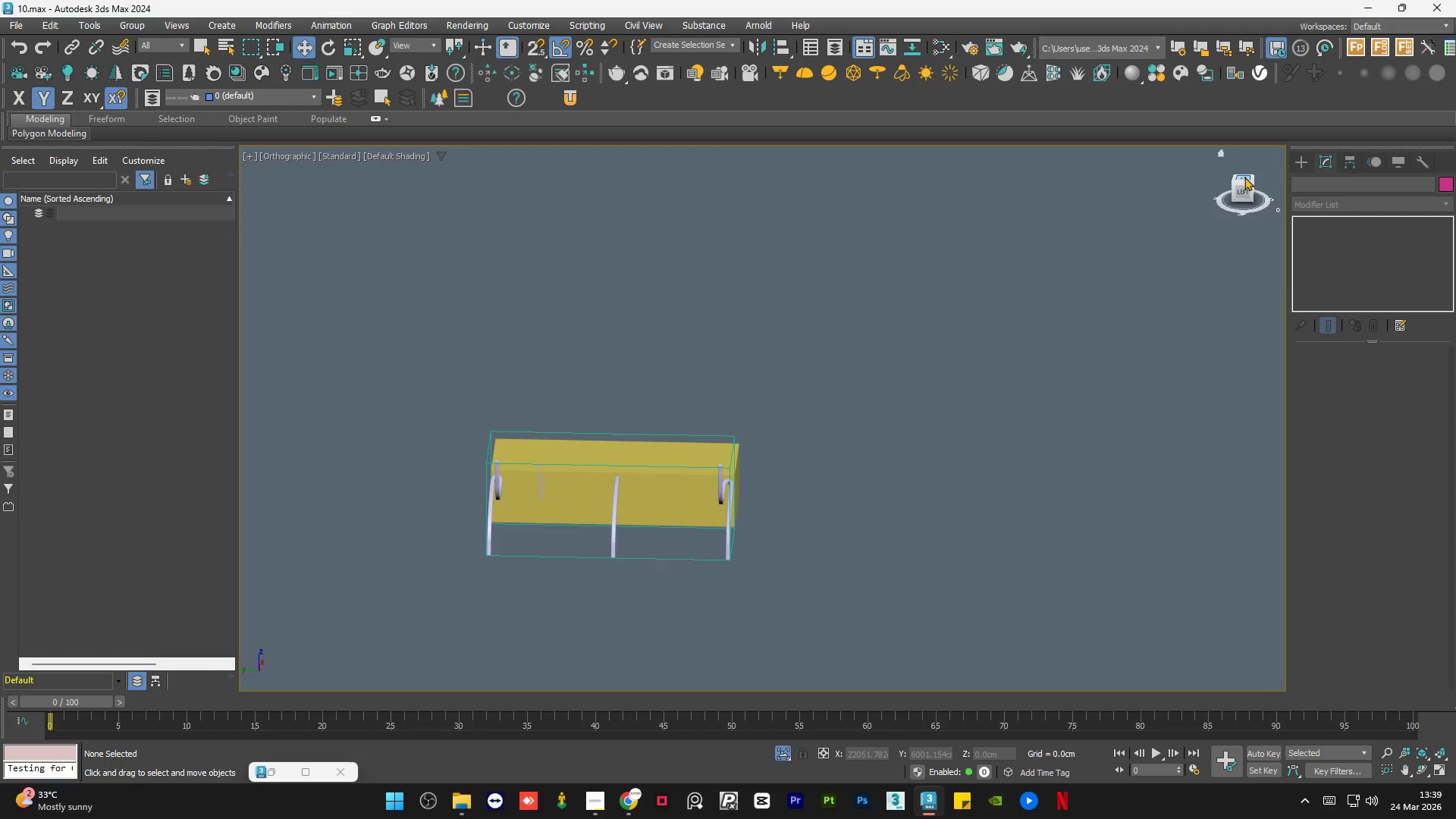 
left_click([1244, 176])
 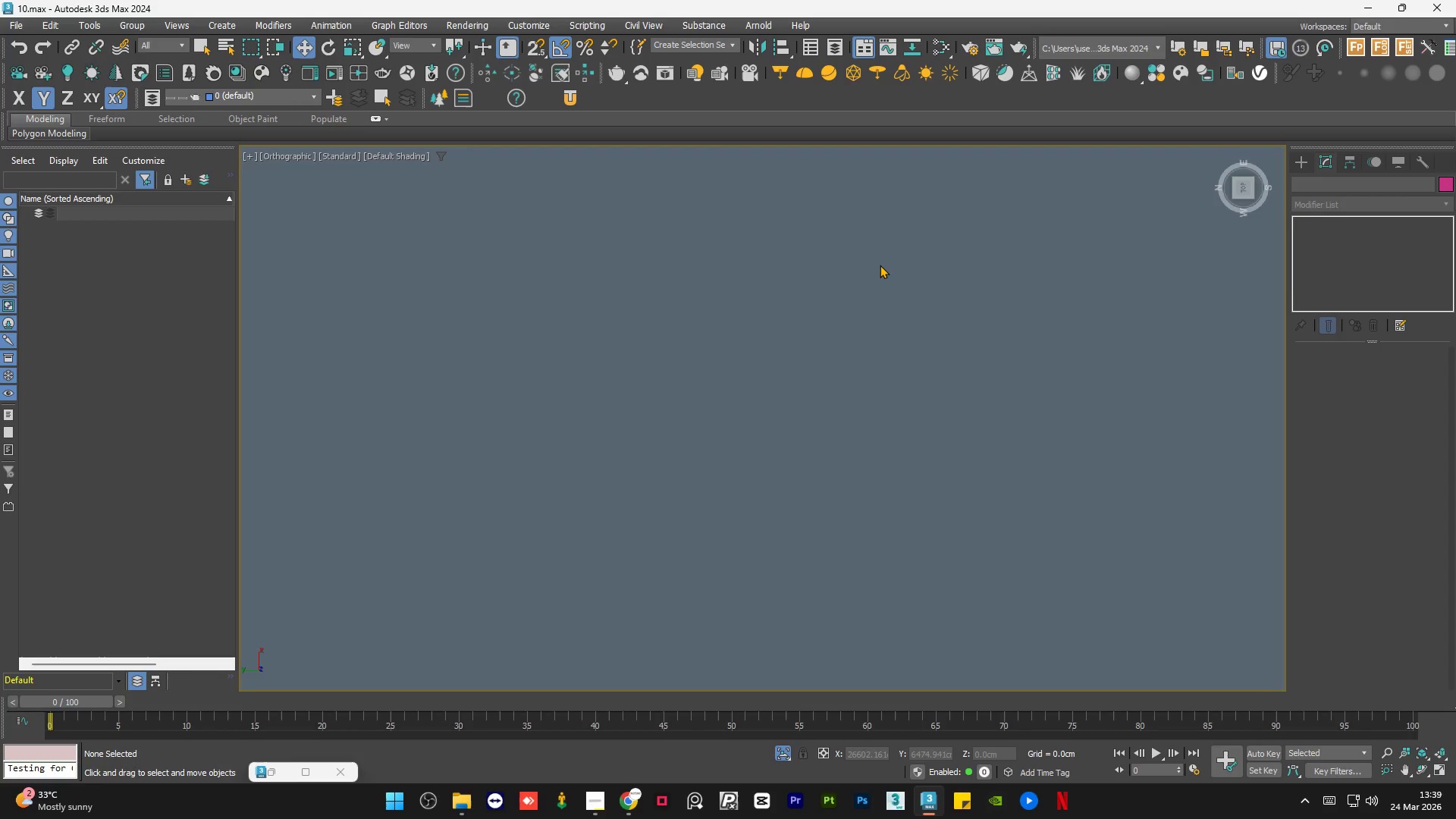 
key(Z)
 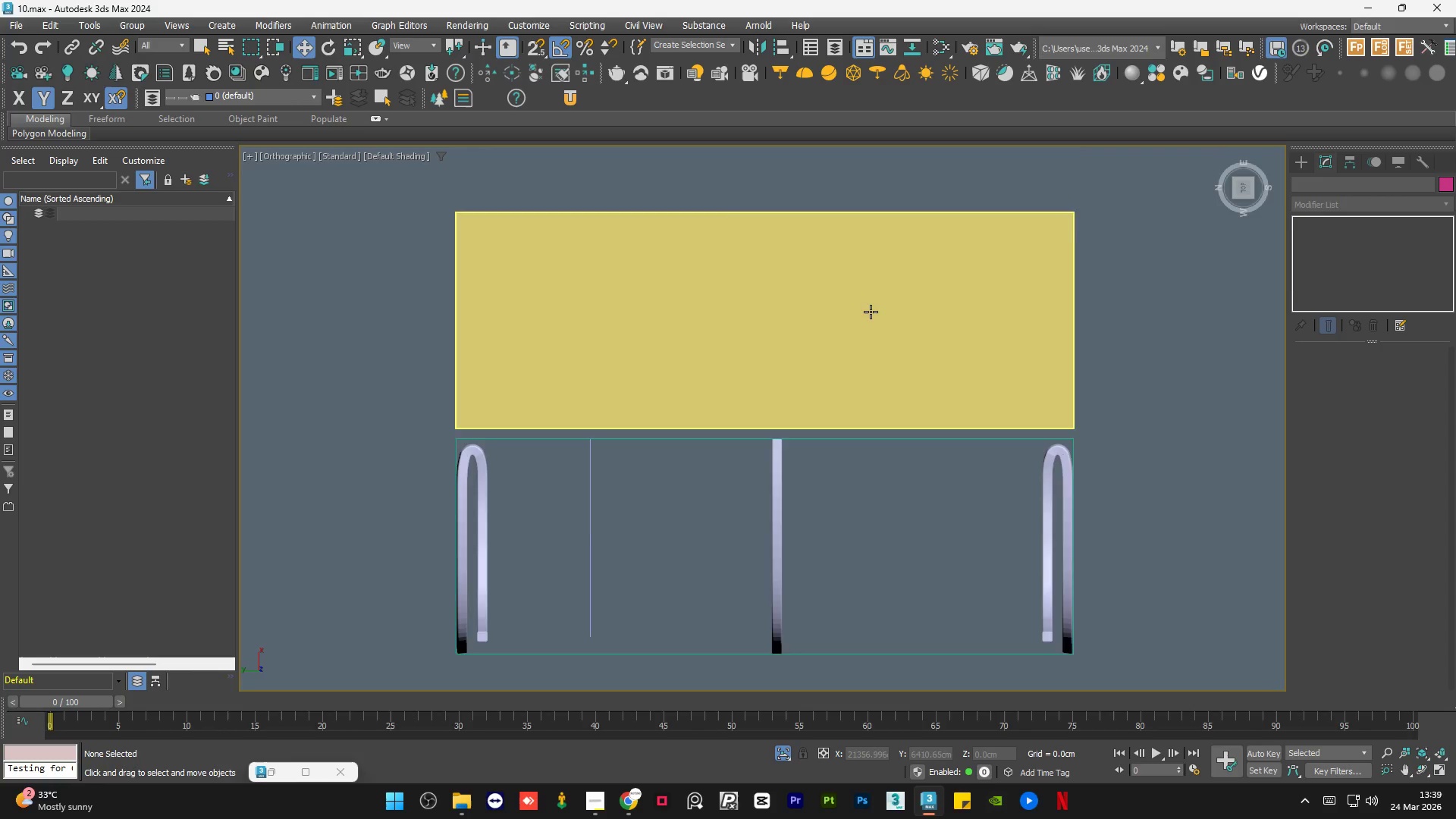 
scroll: coordinate [864, 317], scroll_direction: down, amount: 1.0
 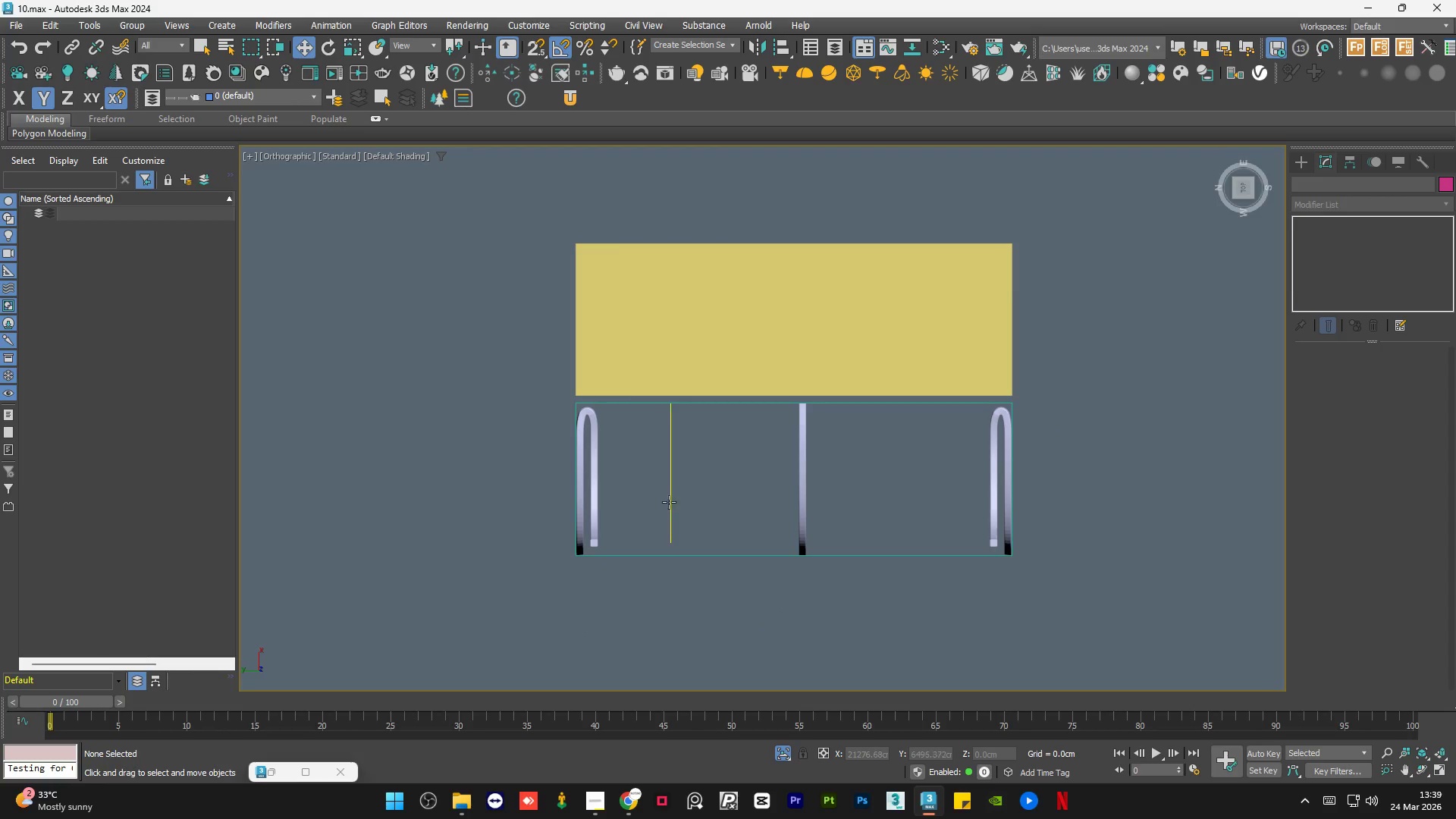 
left_click([670, 500])
 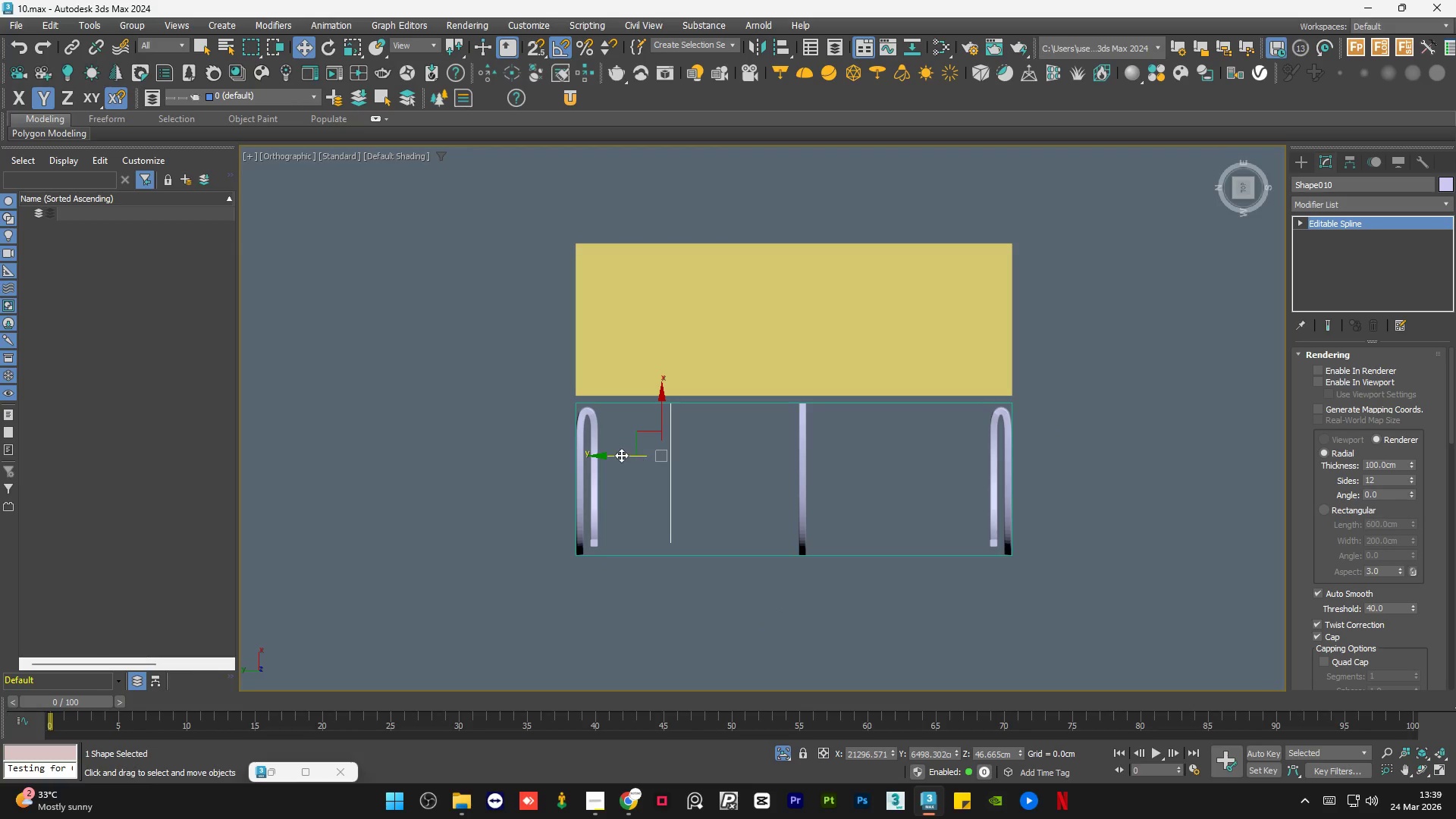 
left_click_drag(start_coordinate=[621, 455], to_coordinate=[746, 479])
 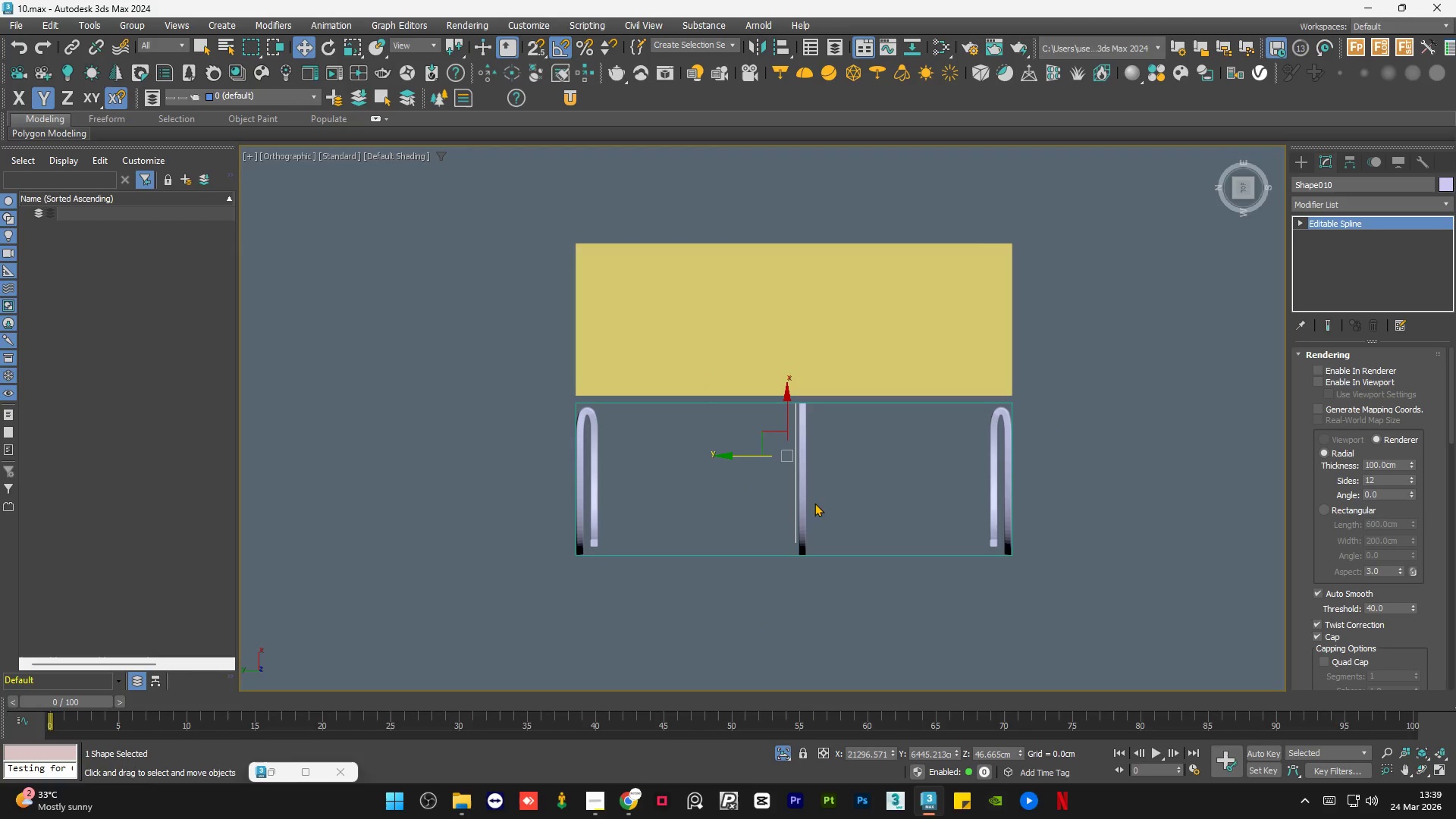 
hold_key(key=AltLeft, duration=1.36)
 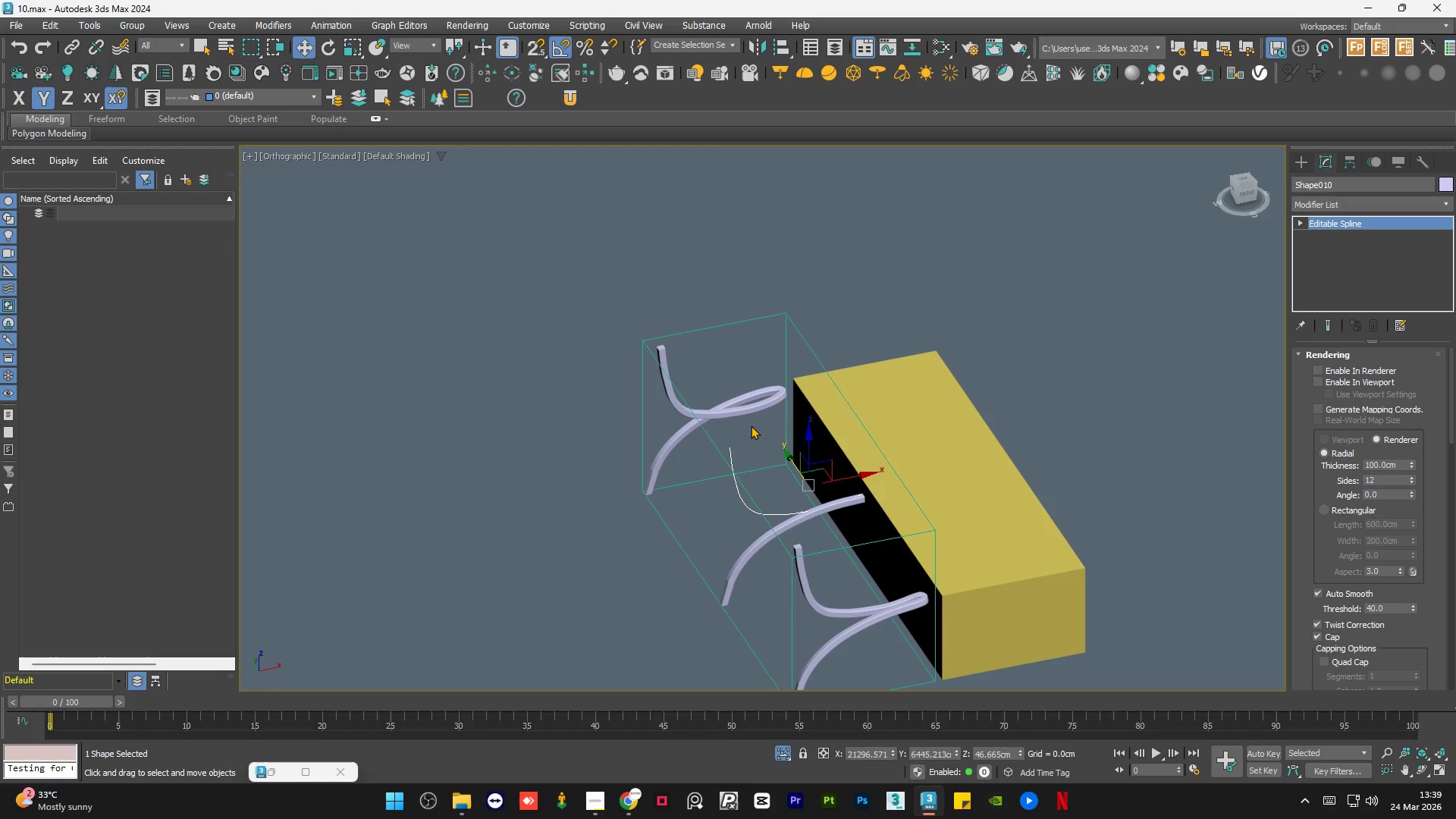 
hold_key(key=AltLeft, duration=1.03)
 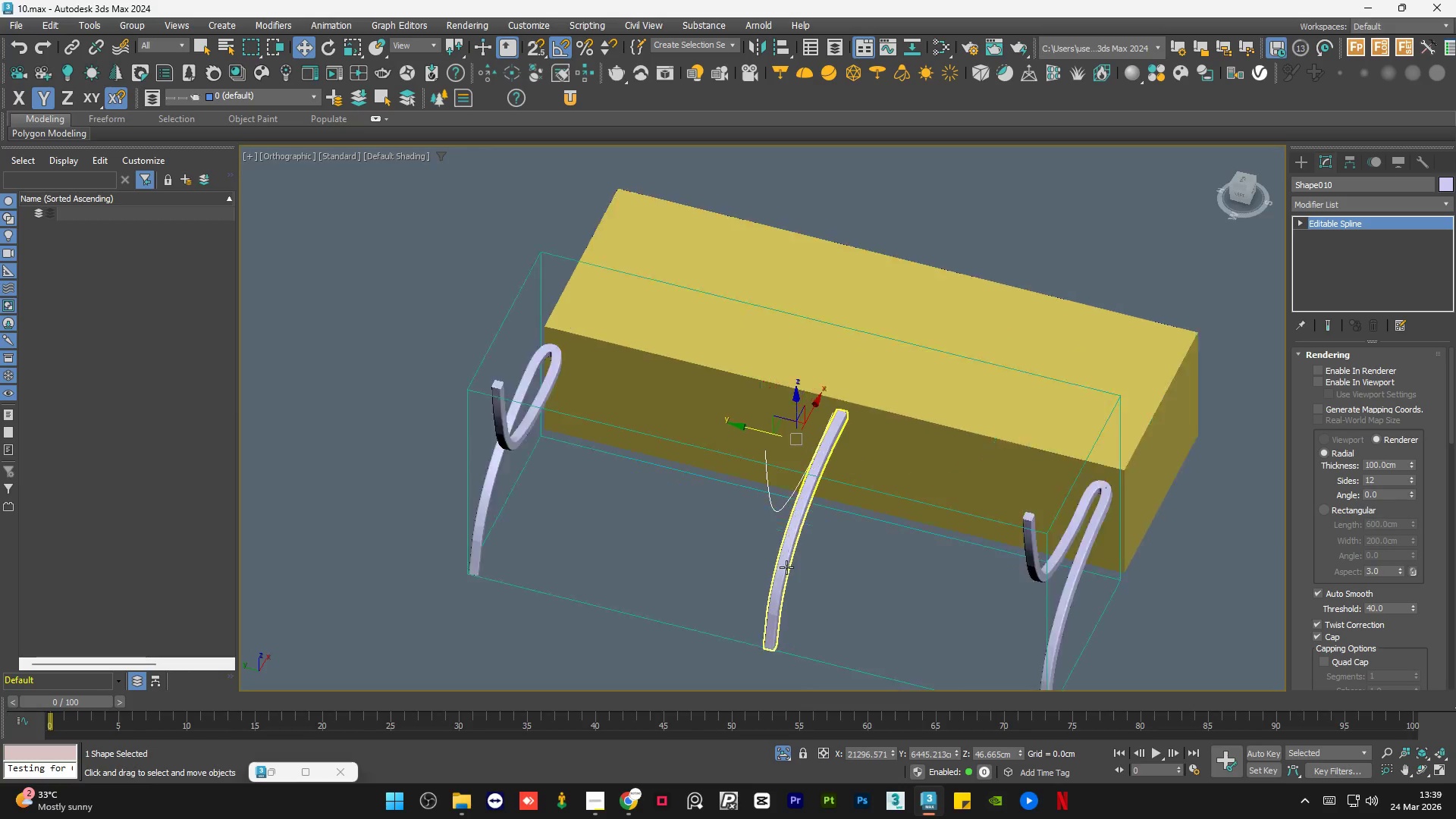 
left_click([786, 567])
 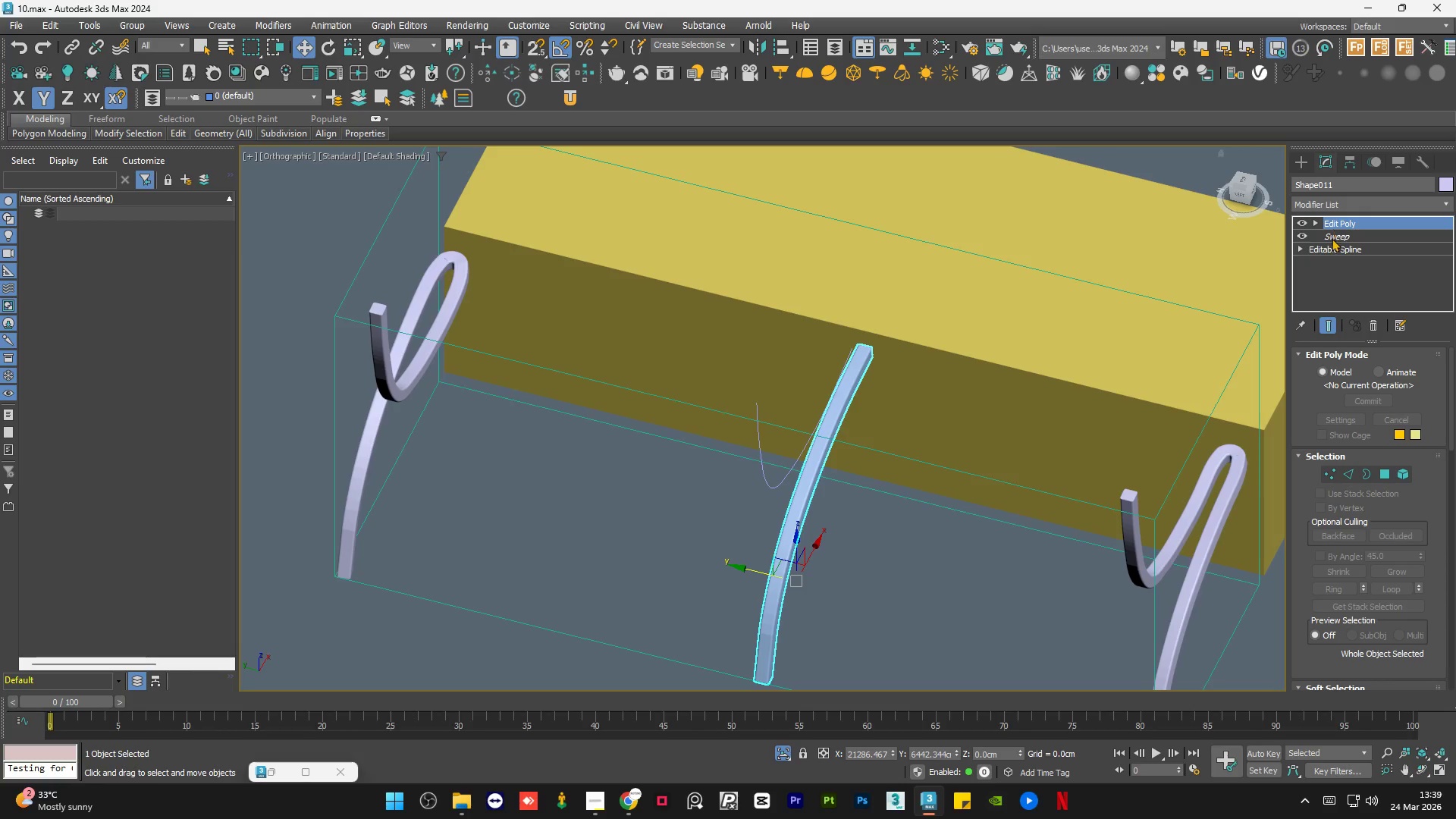 
scroll: coordinate [786, 567], scroll_direction: up, amount: 2.0
 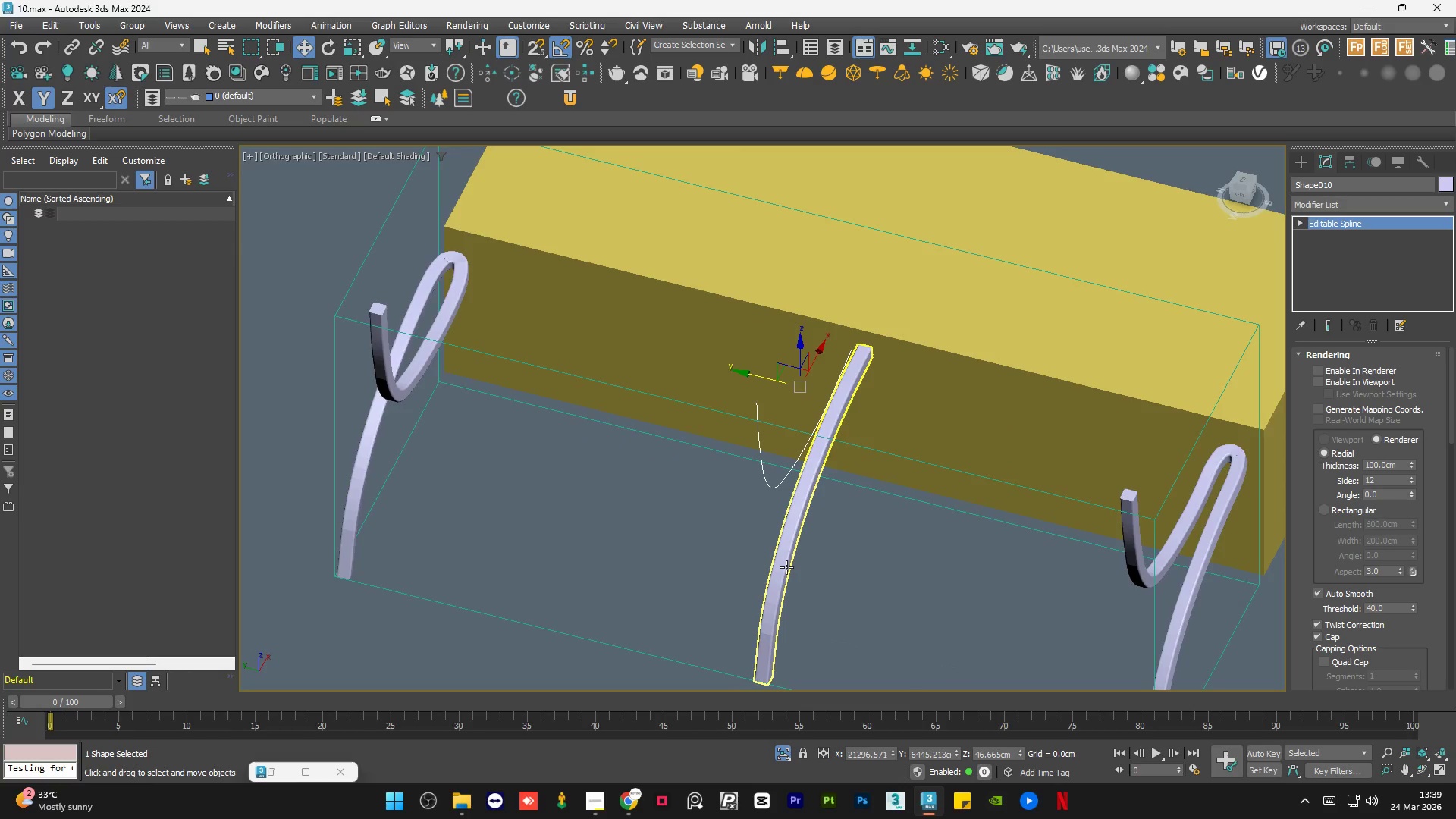 
left_click([1338, 237])
 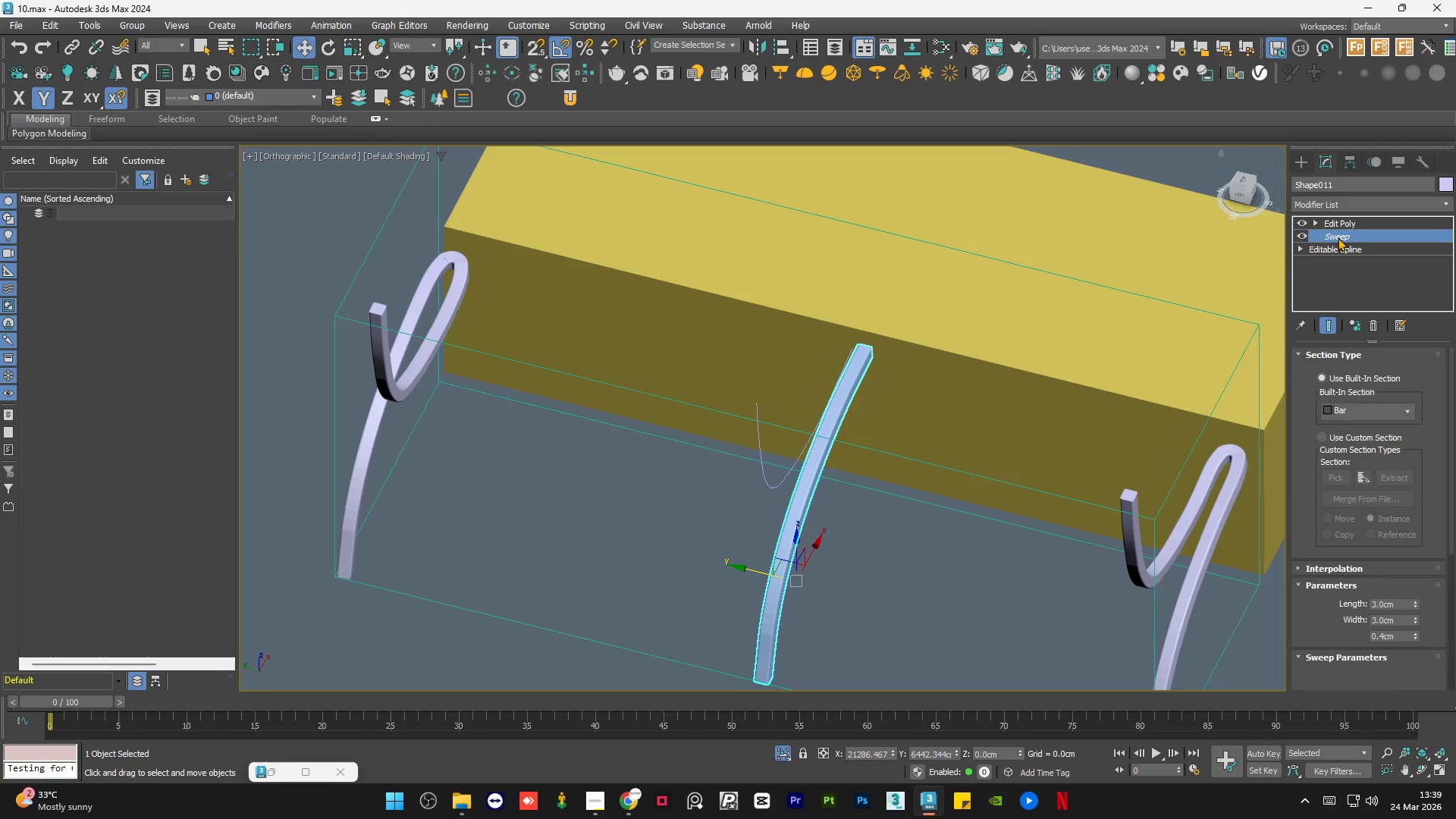 
right_click([1338, 237])
 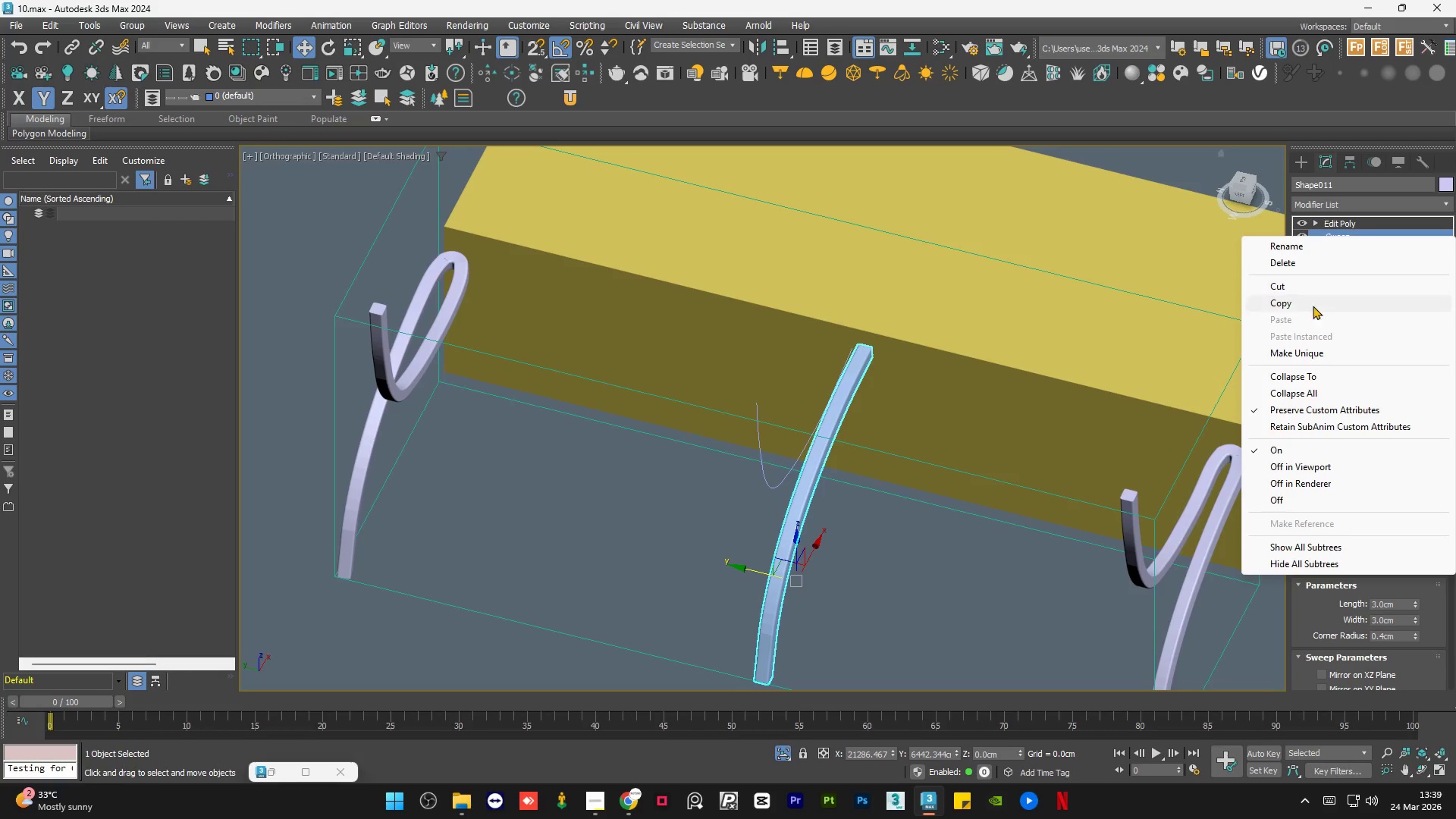 
left_click([1313, 306])
 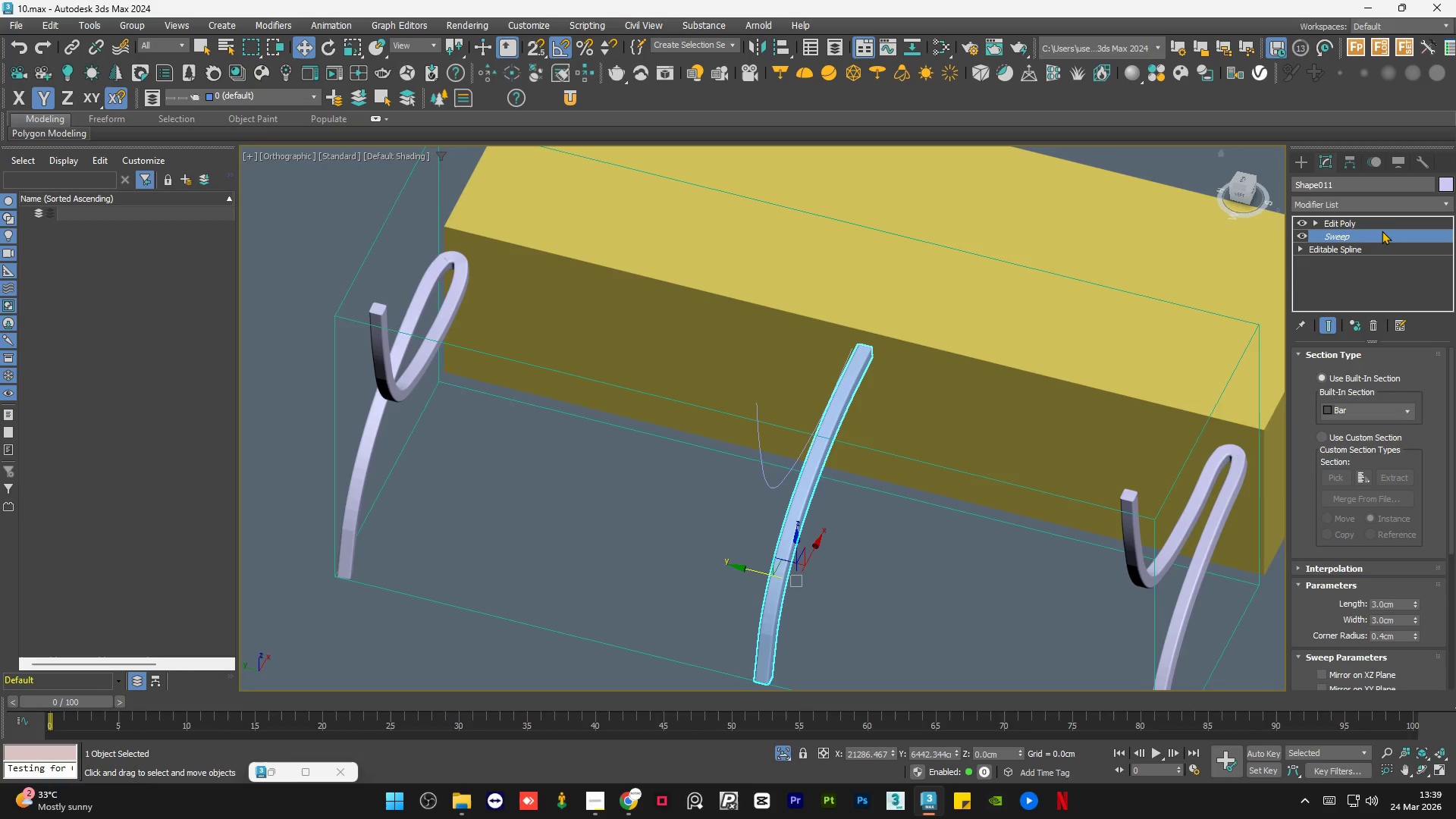 
left_click([1385, 224])
 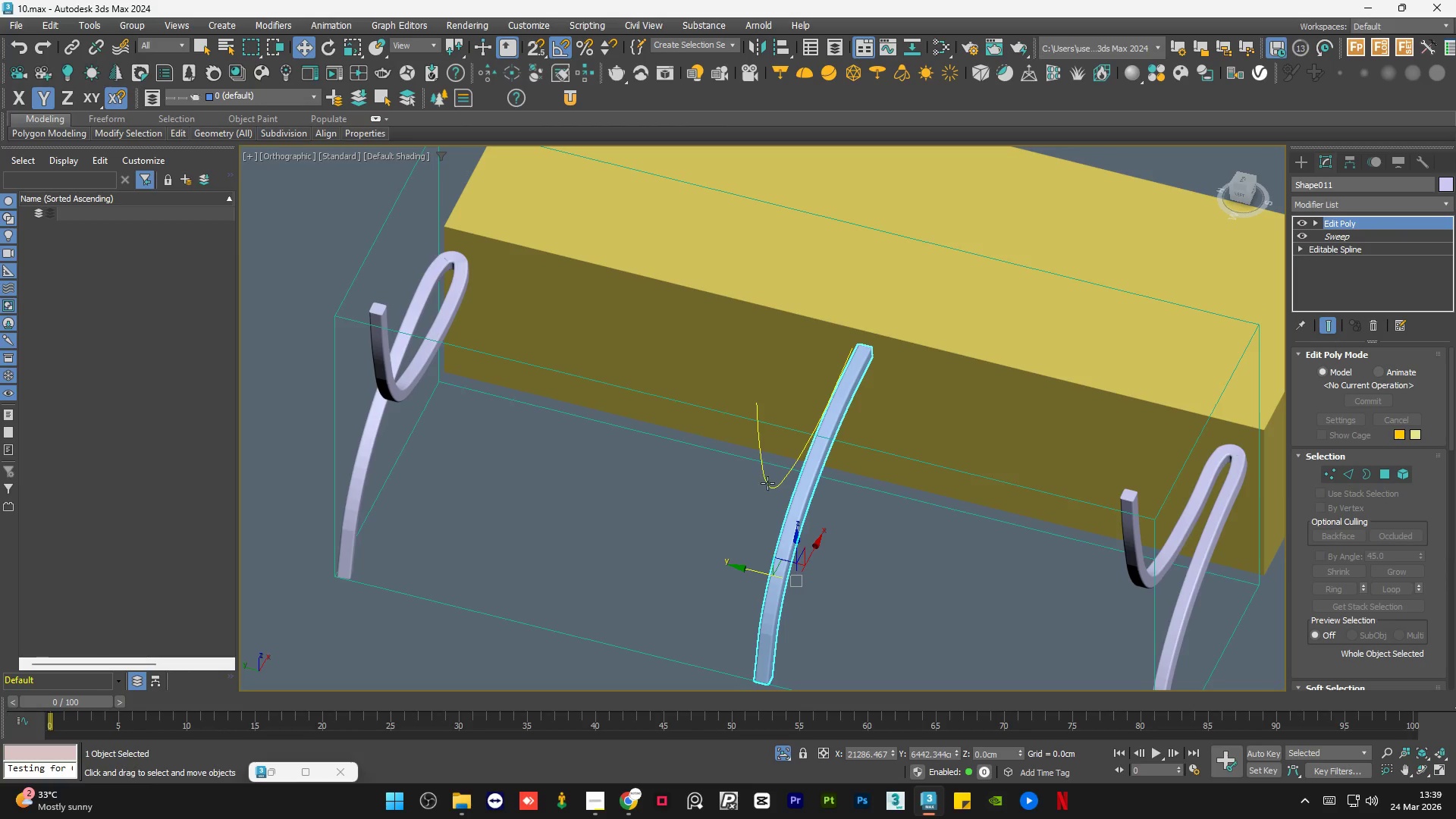 
left_click([767, 484])
 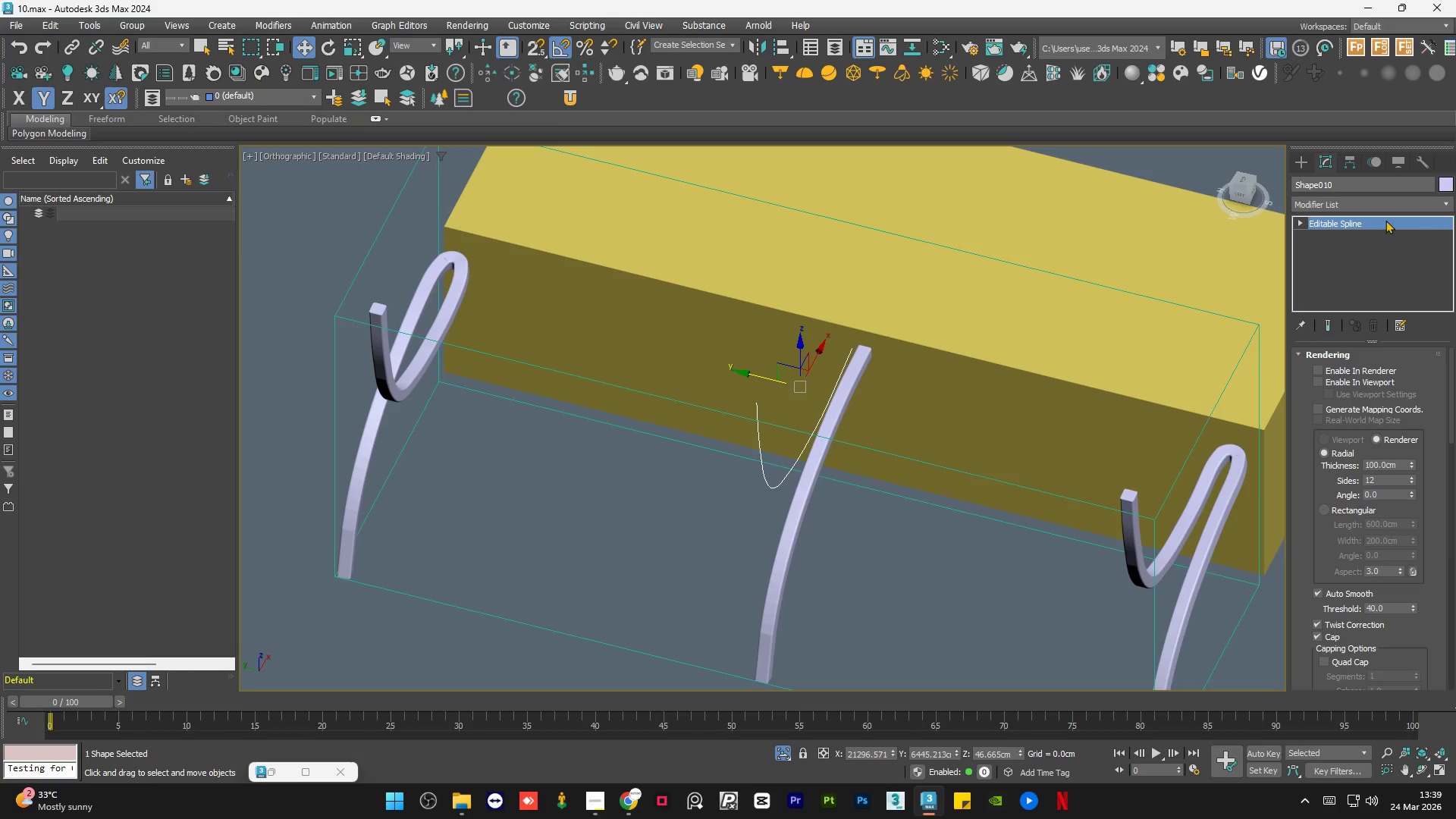 
right_click([1373, 225])
 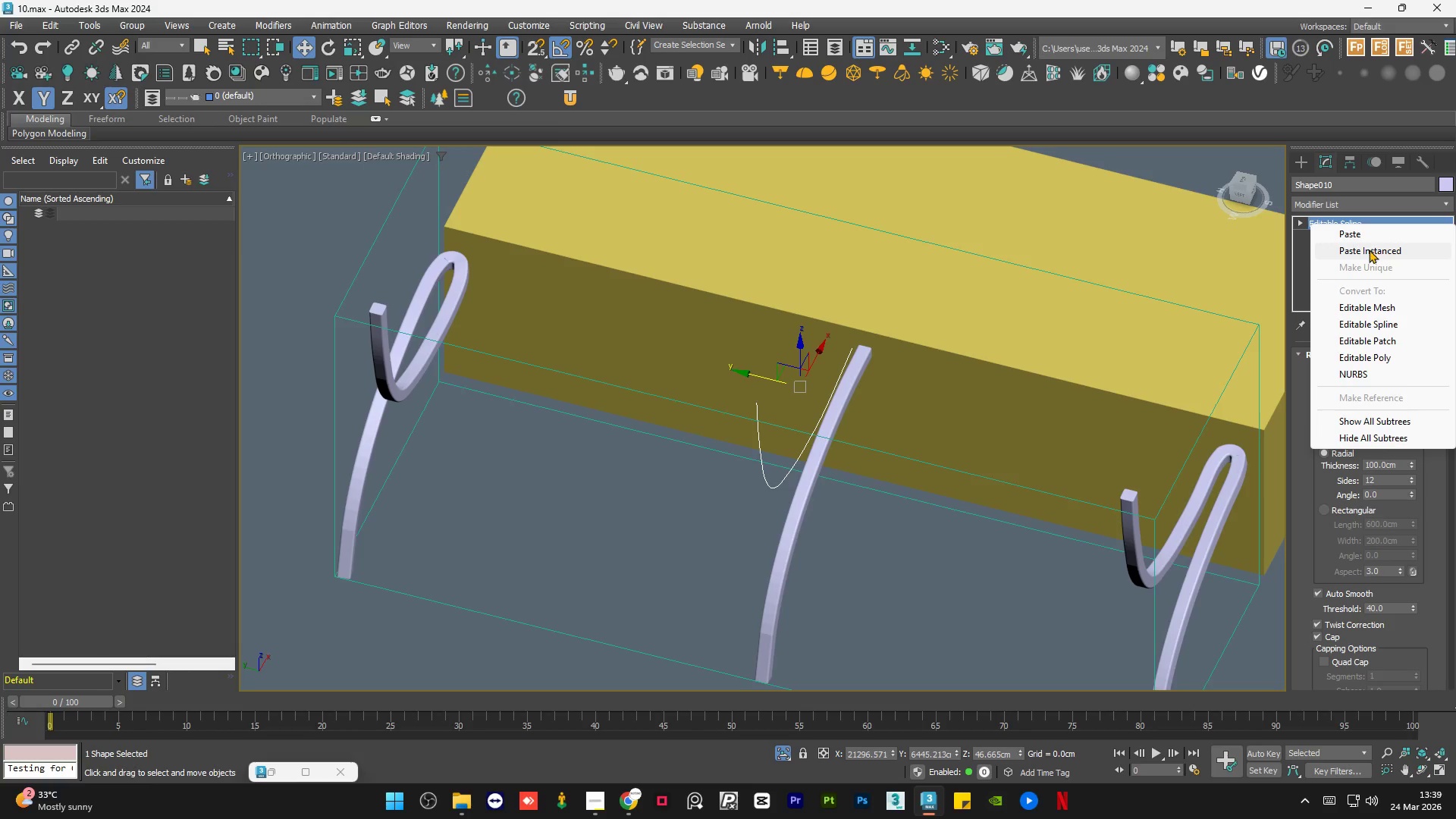 
left_click([1368, 249])
 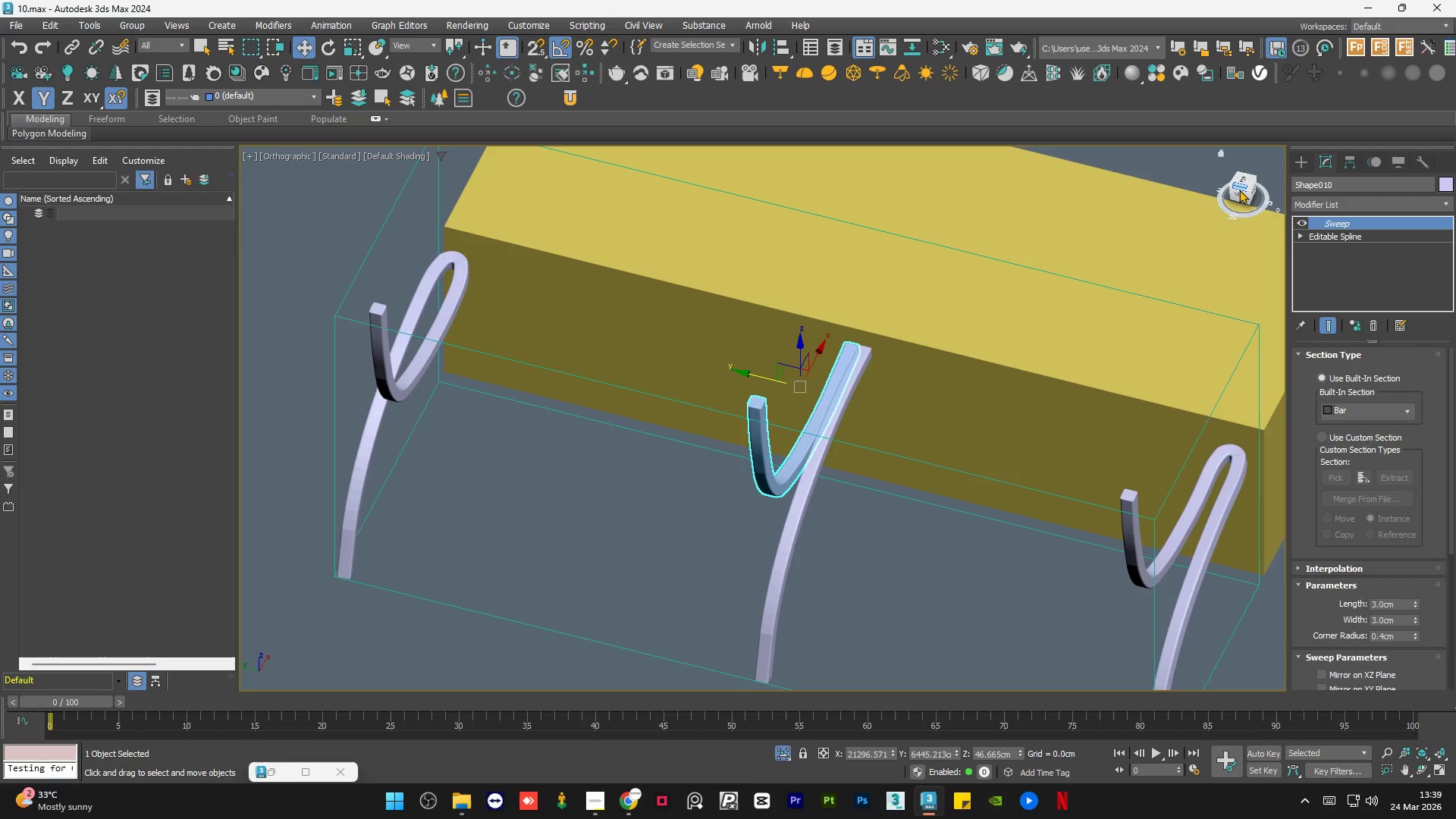 
left_click([1244, 182])
 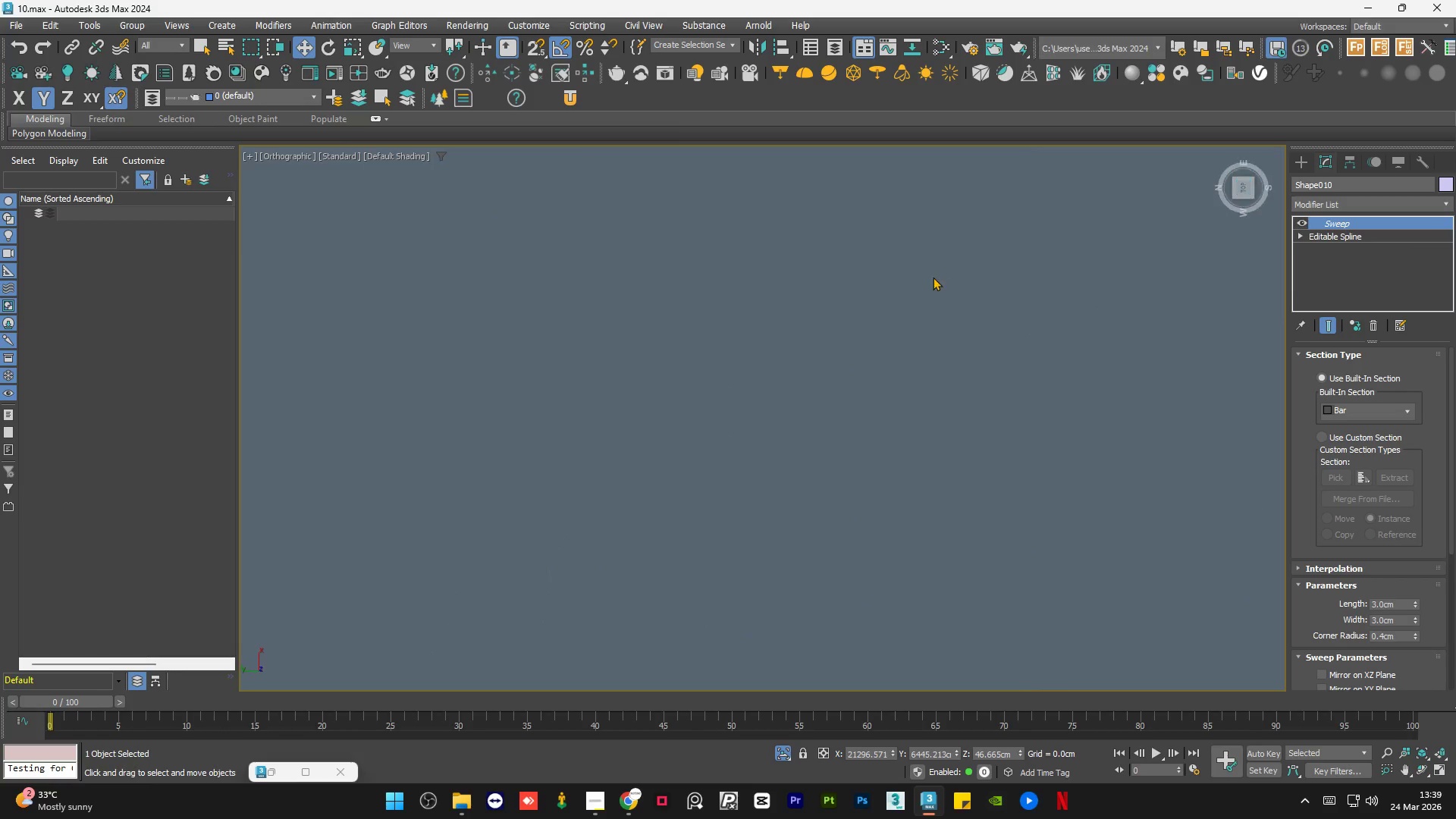 
key(Z)
 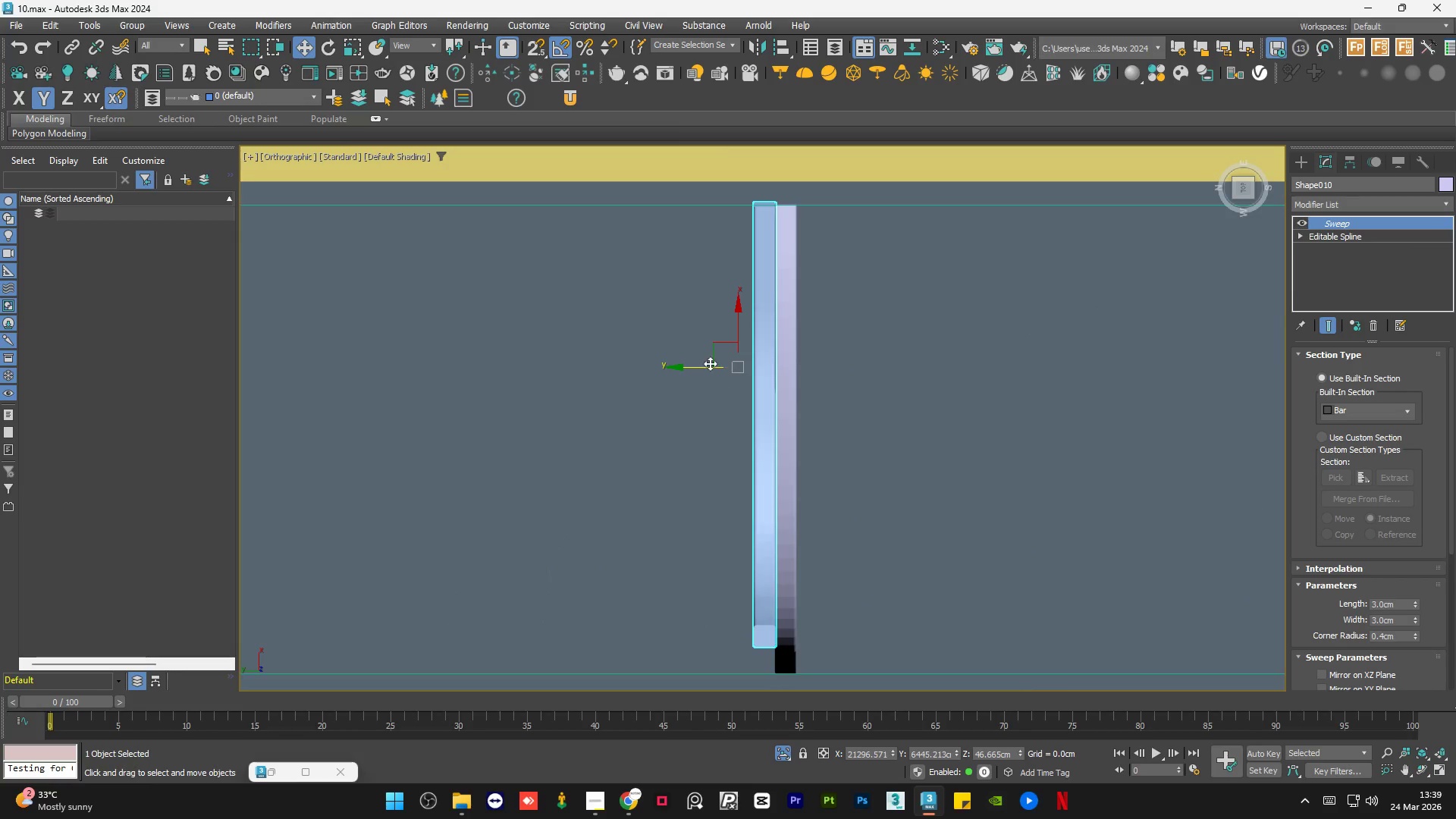 
left_click_drag(start_coordinate=[696, 366], to_coordinate=[690, 366])
 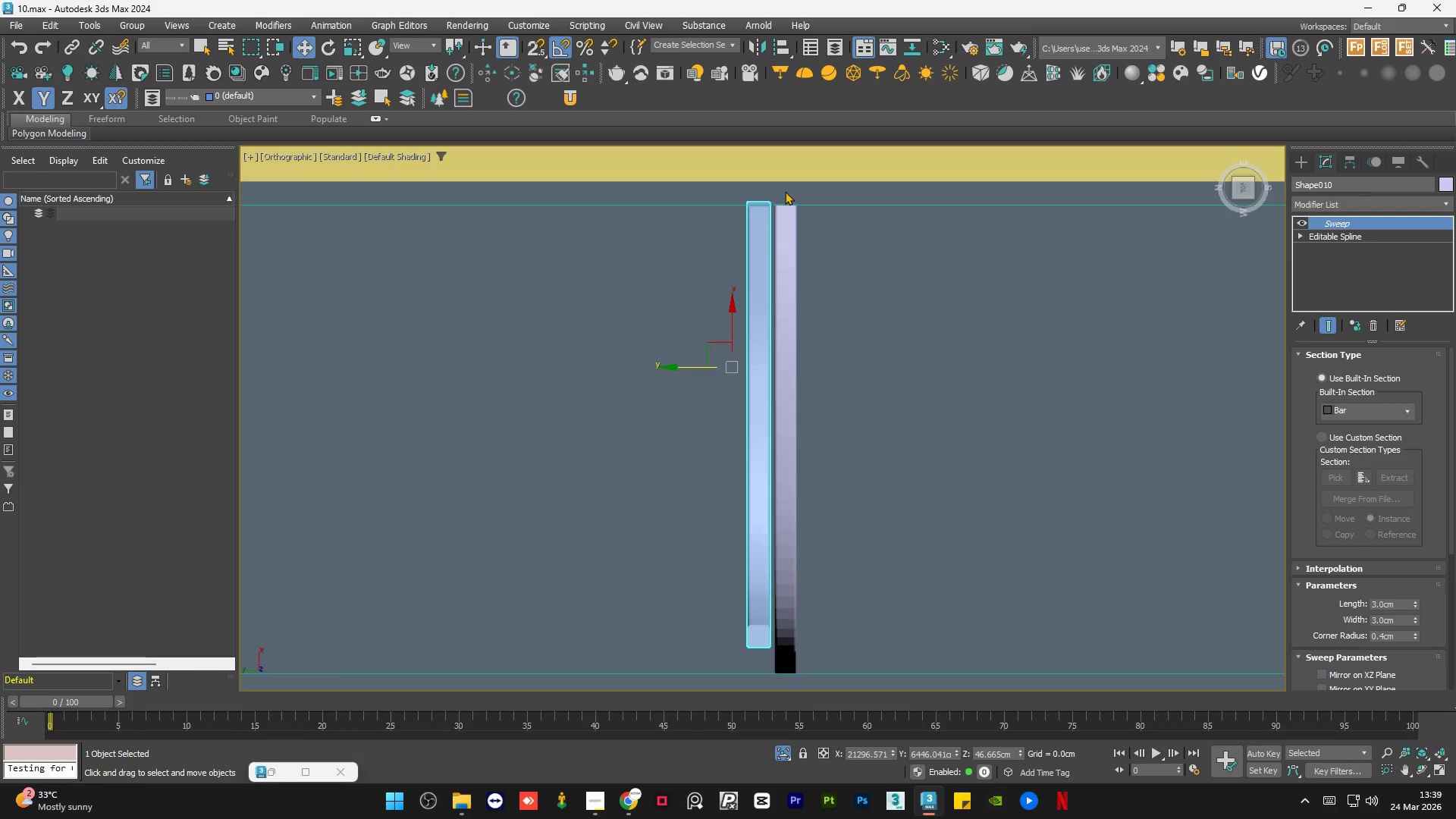 
scroll: coordinate [794, 207], scroll_direction: up, amount: 6.0
 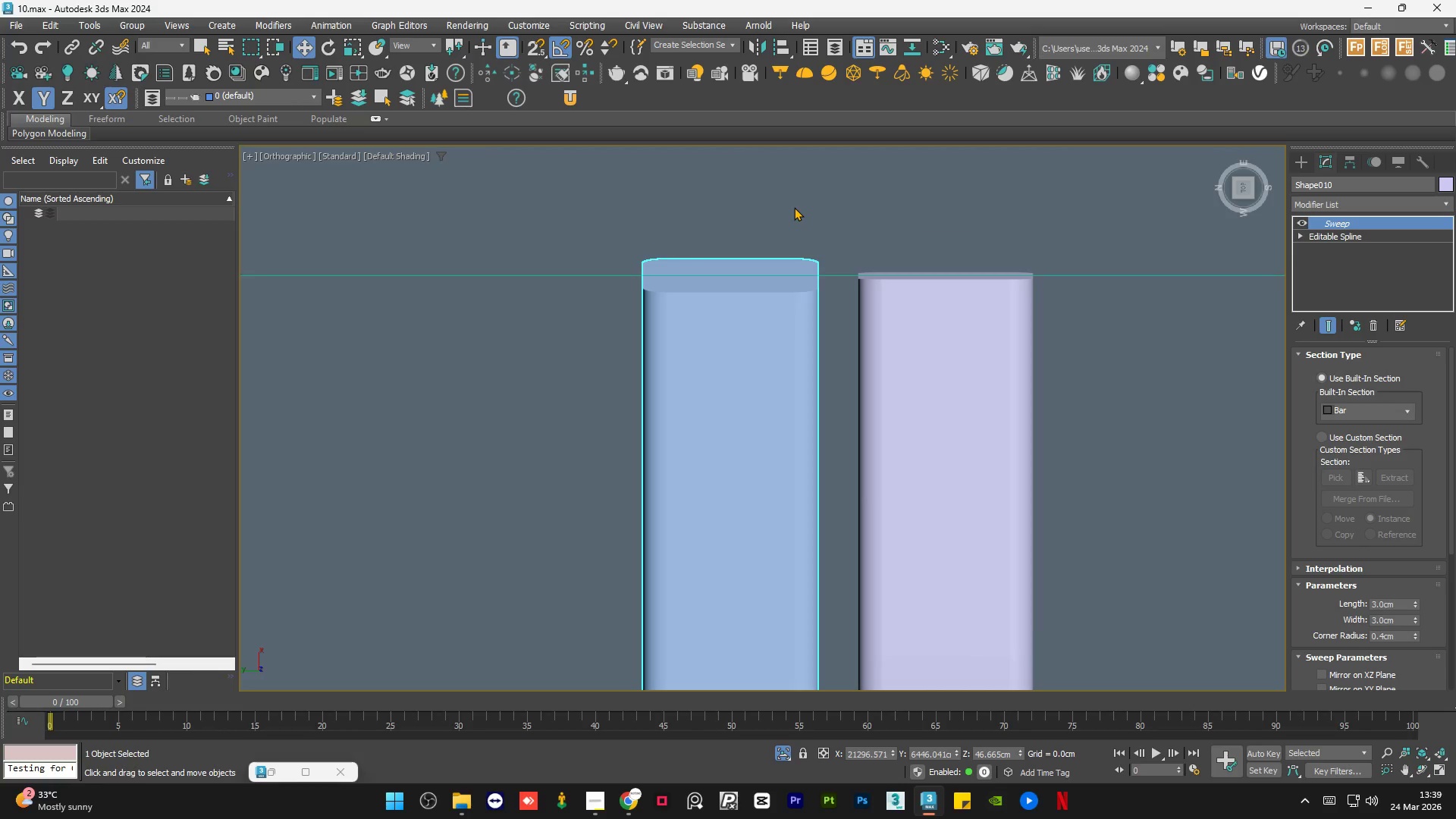 
key(S)
 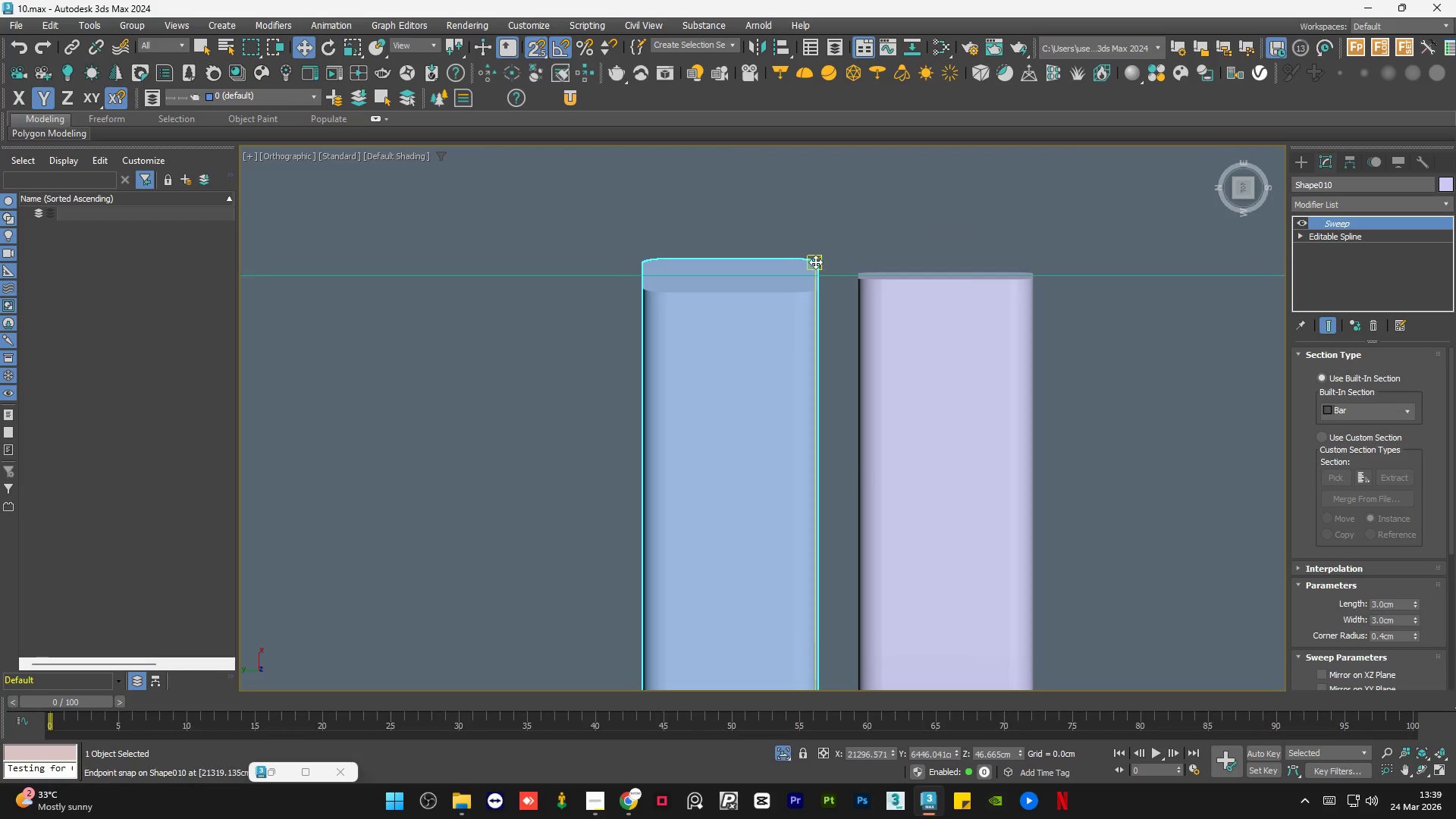 
scroll: coordinate [823, 266], scroll_direction: up, amount: 3.0
 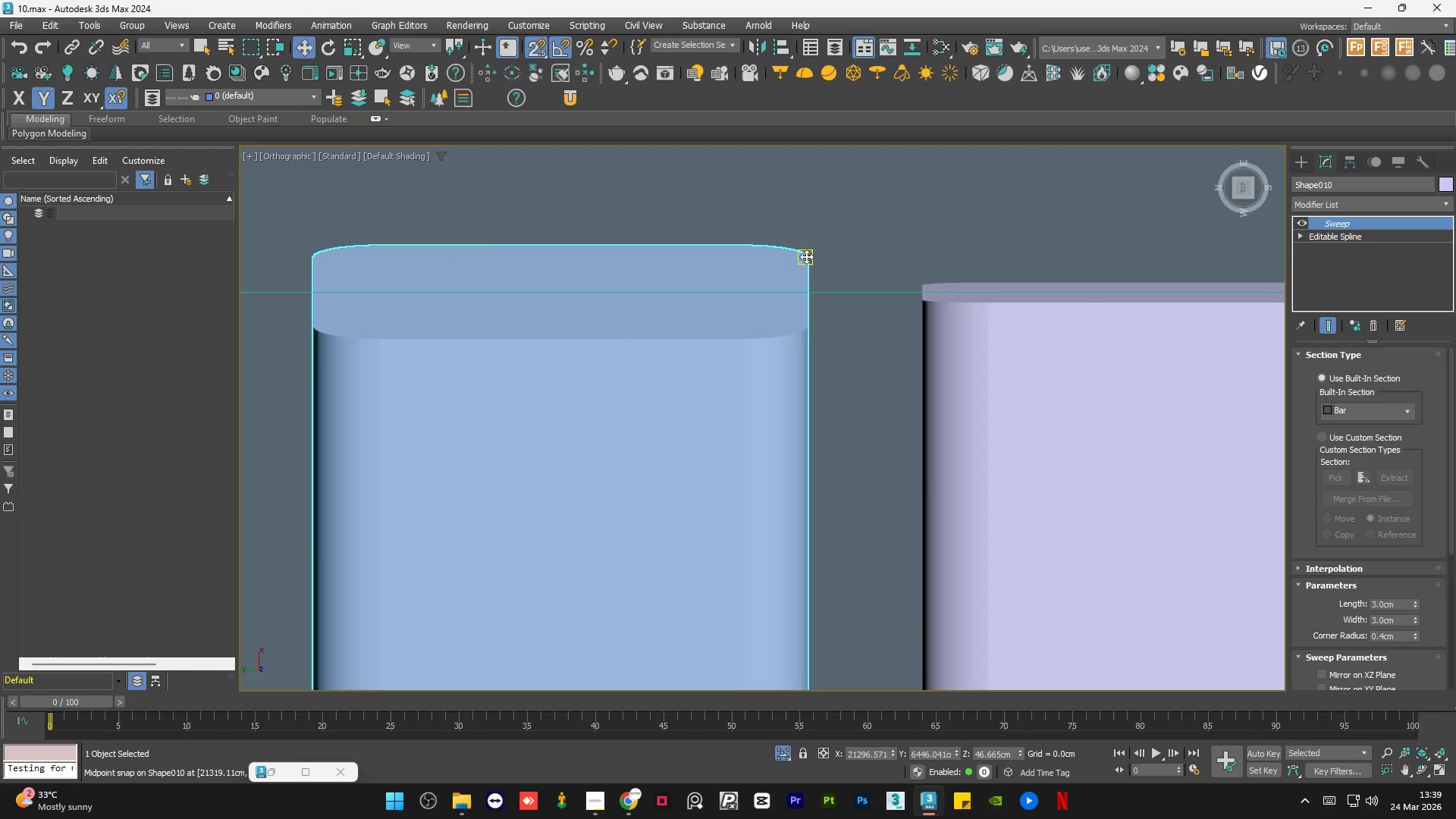 
left_click_drag(start_coordinate=[806, 257], to_coordinate=[908, 301])
 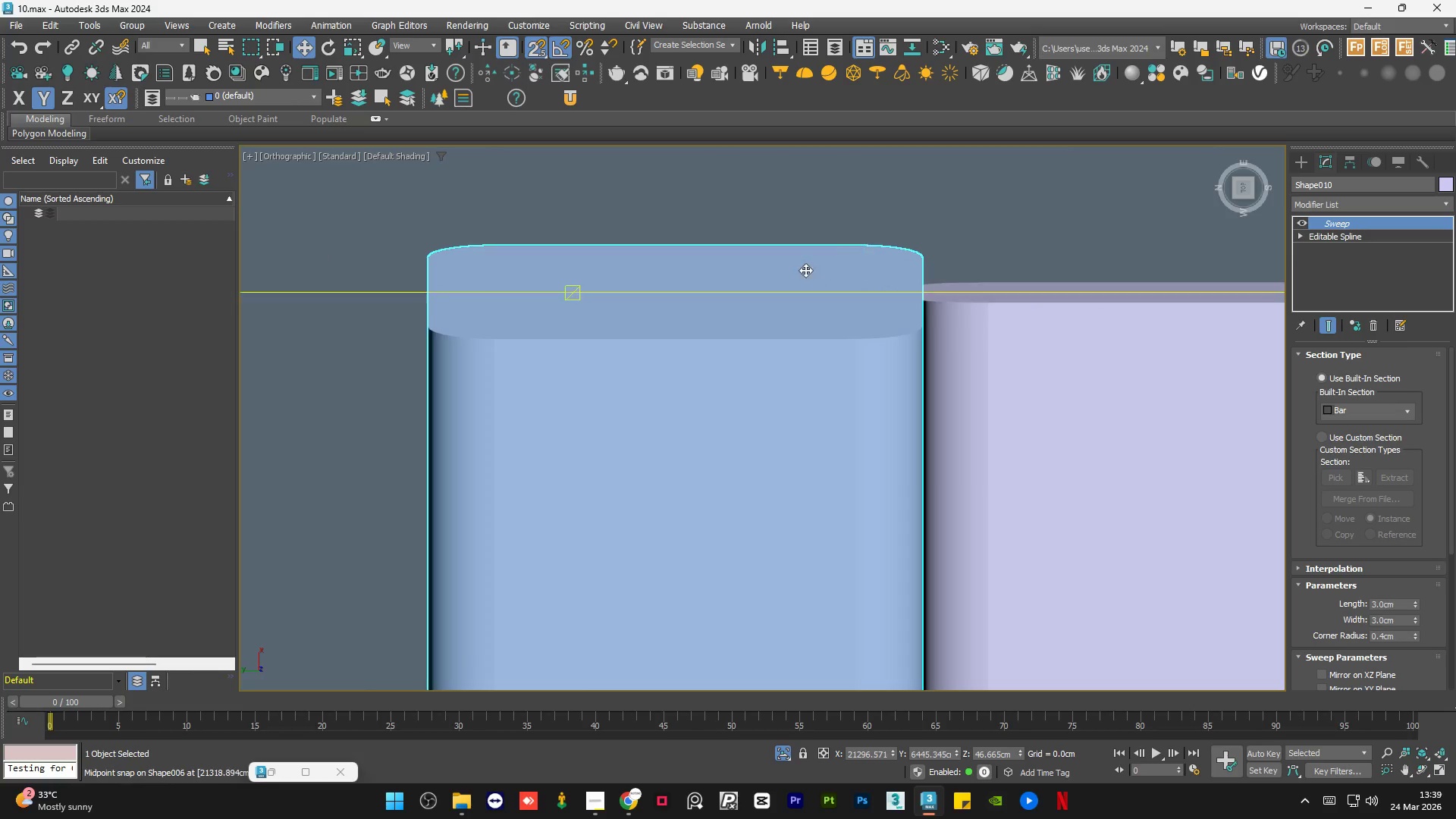 
scroll: coordinate [786, 273], scroll_direction: down, amount: 8.0
 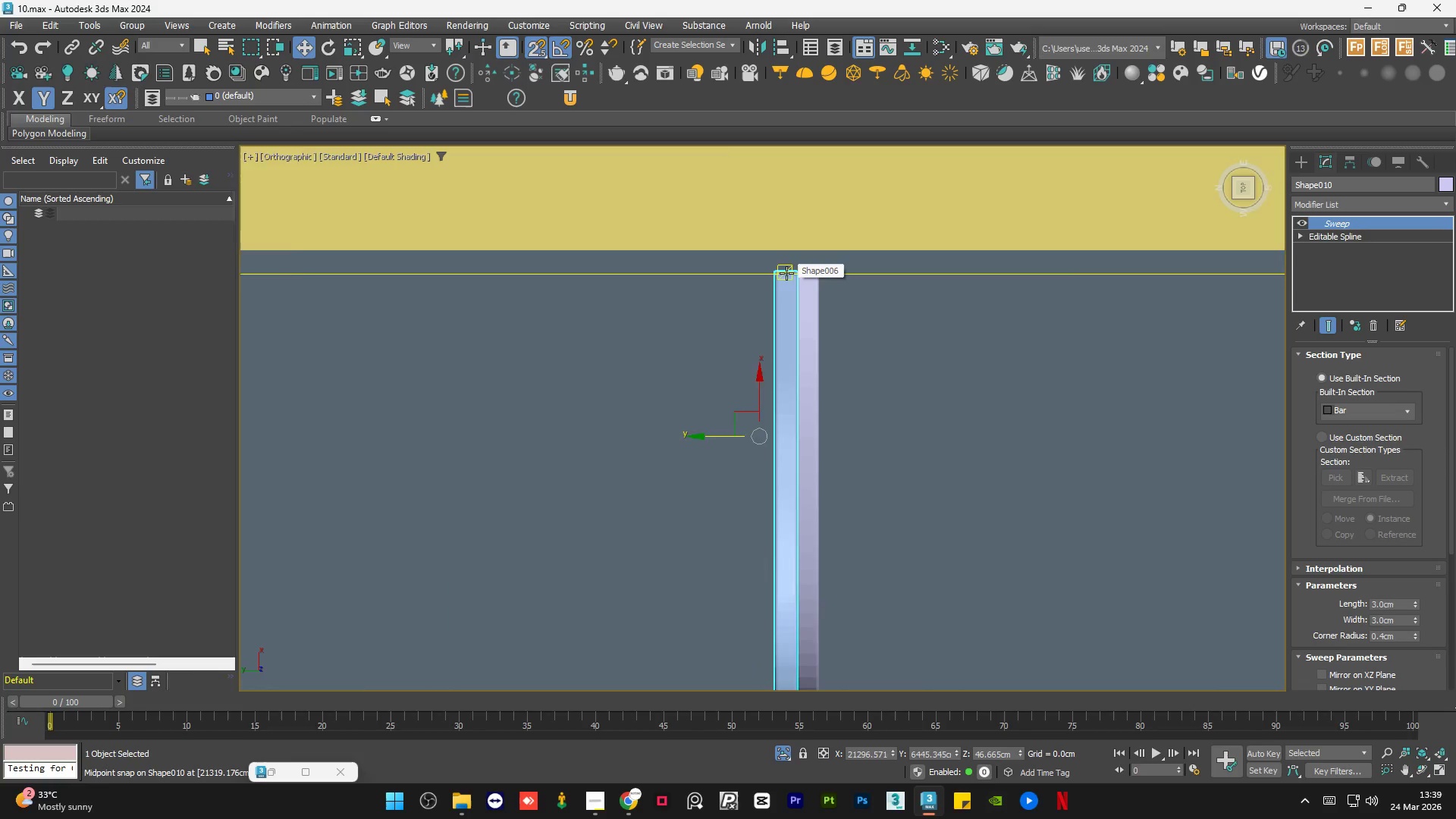 
key(S)
 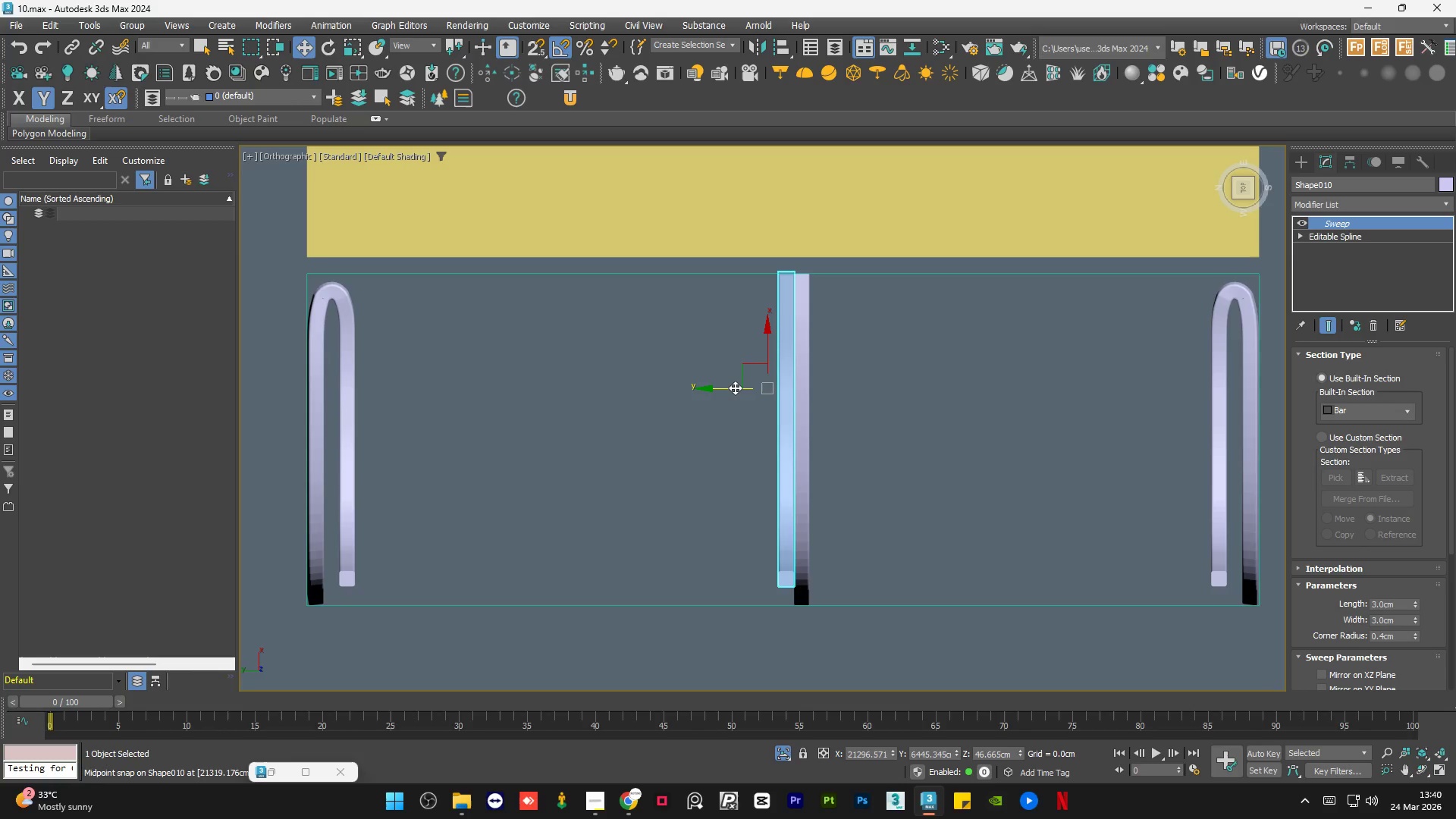 
hold_key(key=ShiftLeft, duration=1.17)
left_click_drag(start_coordinate=[730, 388], to_coordinate=[770, 390])
 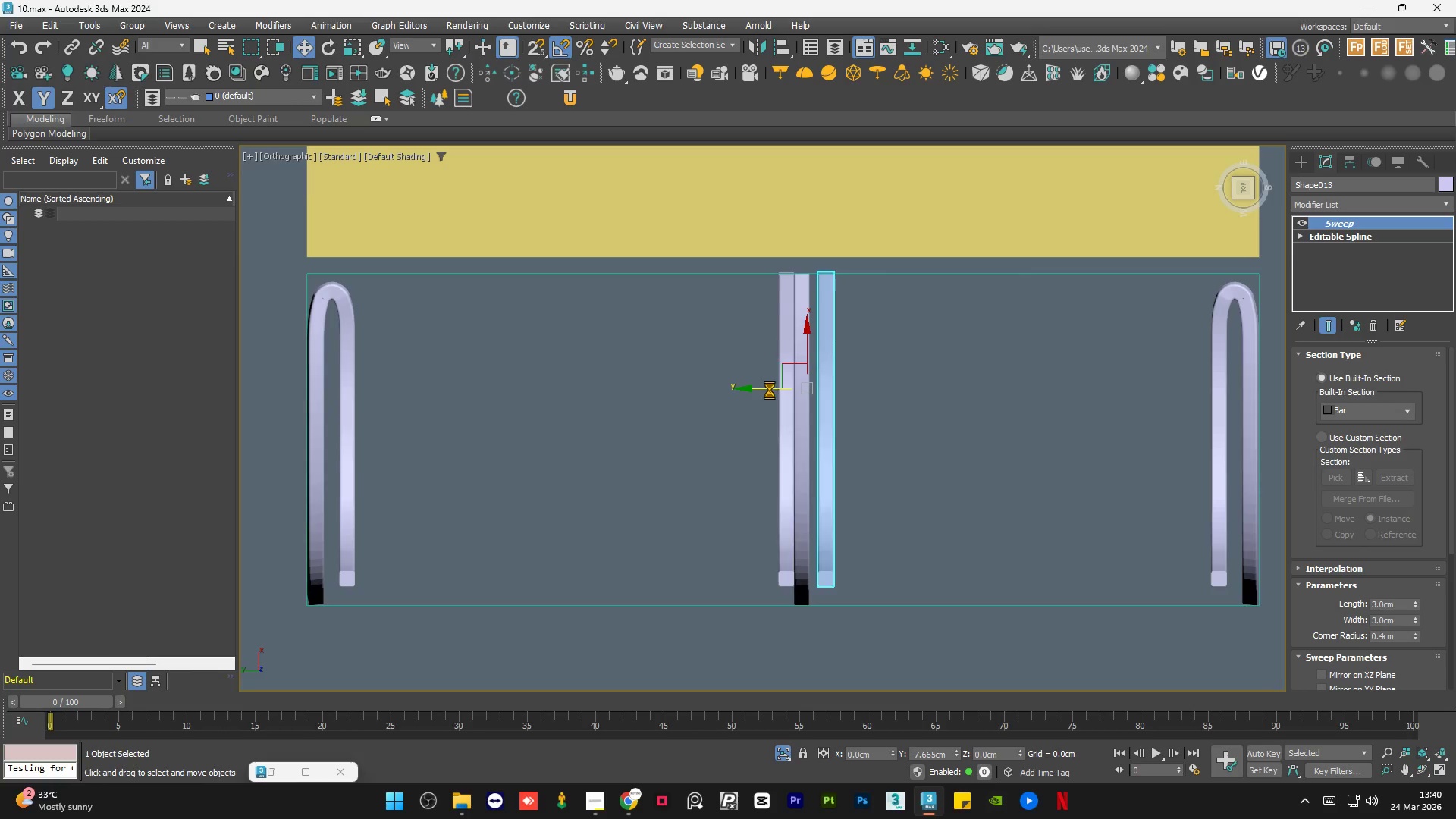 
left_click([710, 458])
 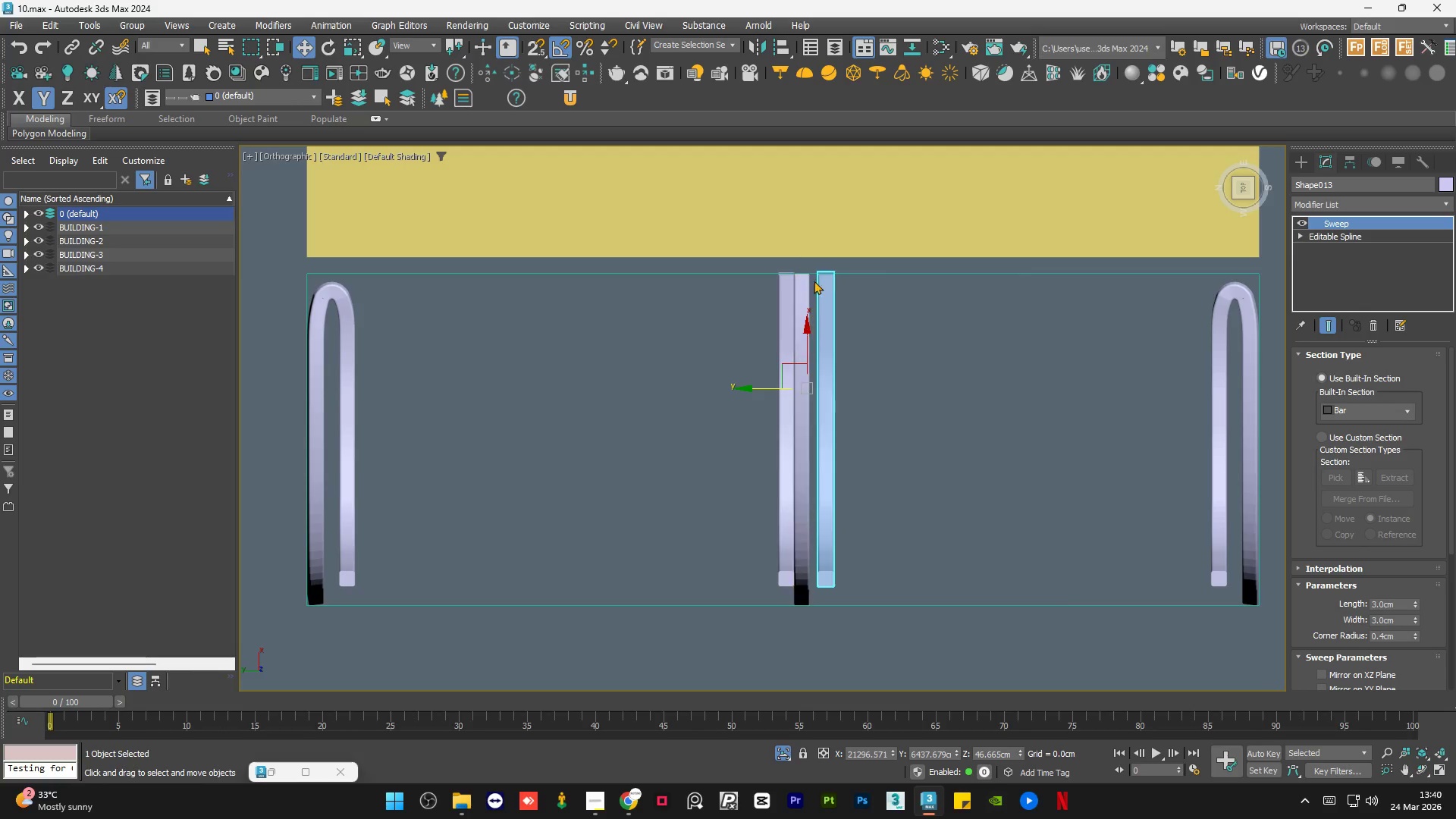 
scroll: coordinate [843, 298], scroll_direction: up, amount: 7.0
 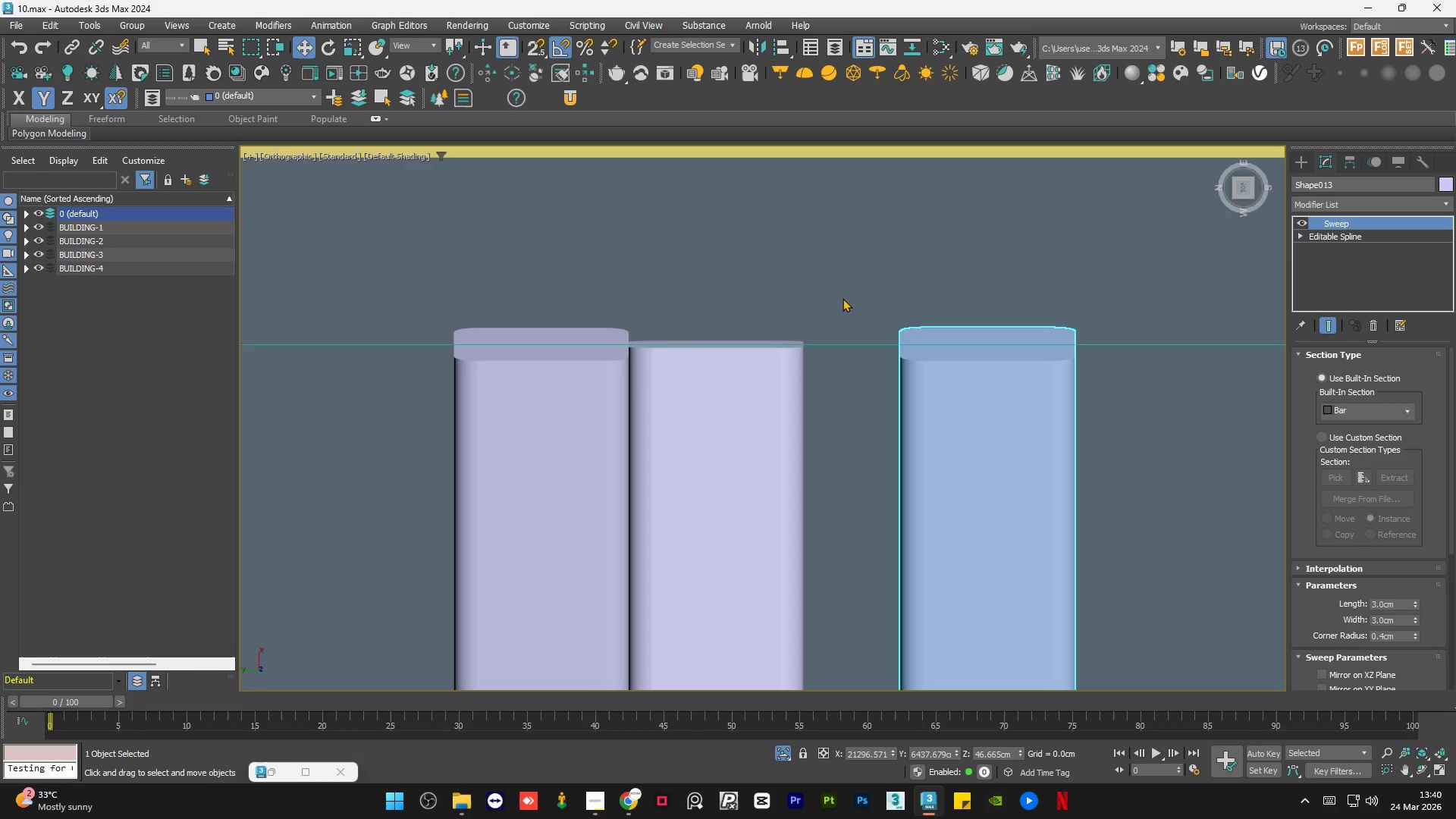 
key(S)
 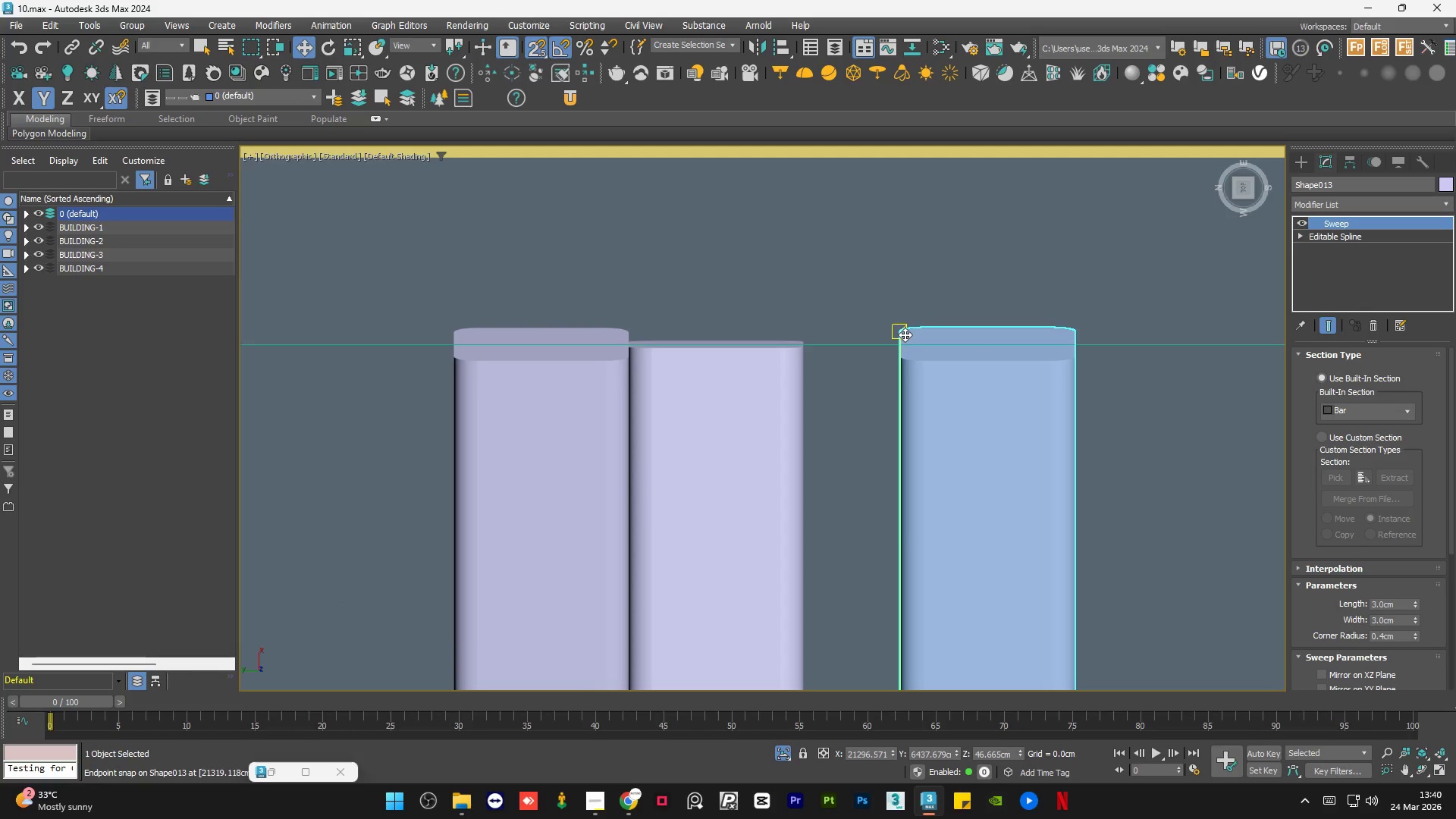 
left_click_drag(start_coordinate=[902, 335], to_coordinate=[804, 337])
 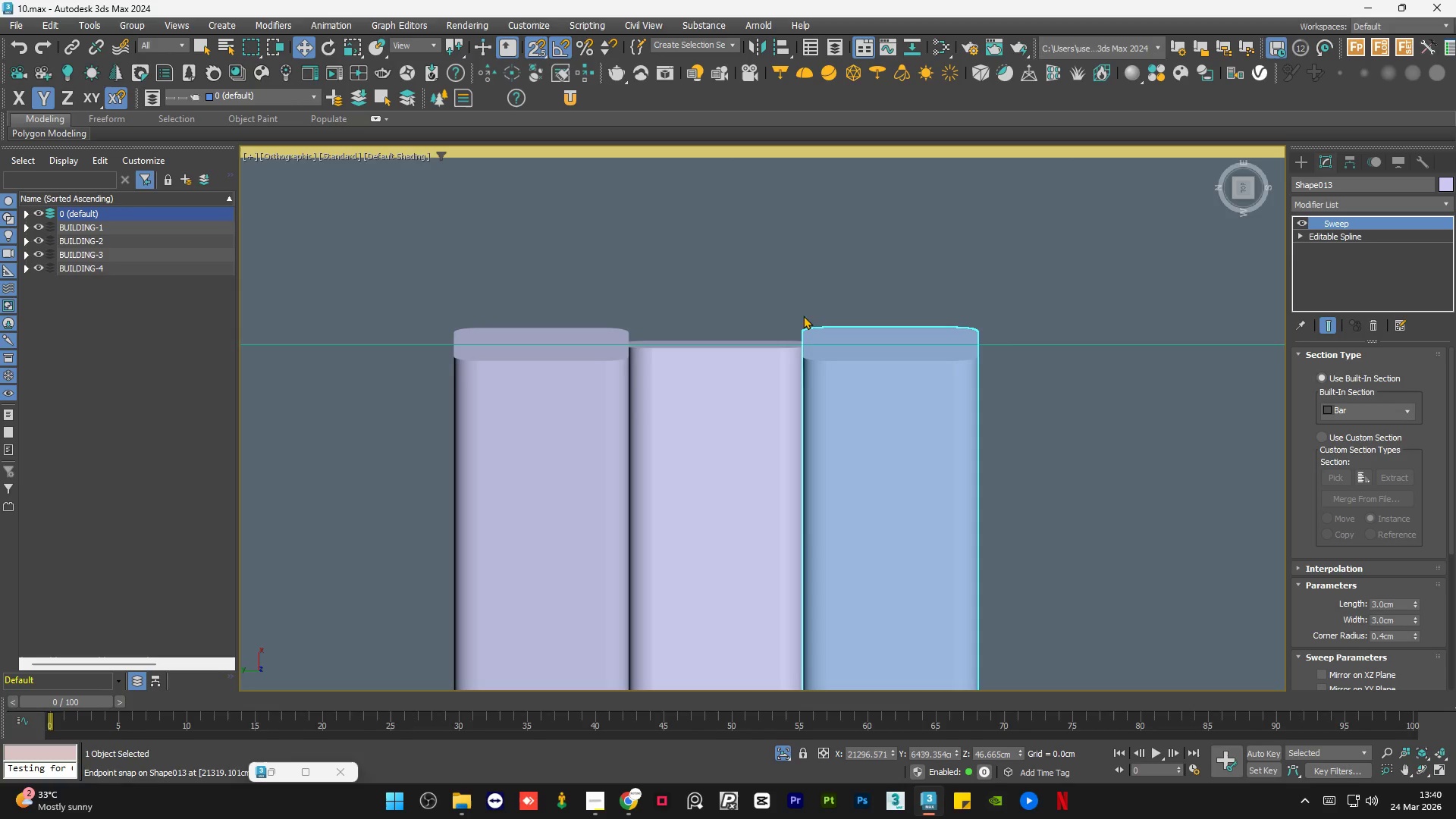 
key(S)
 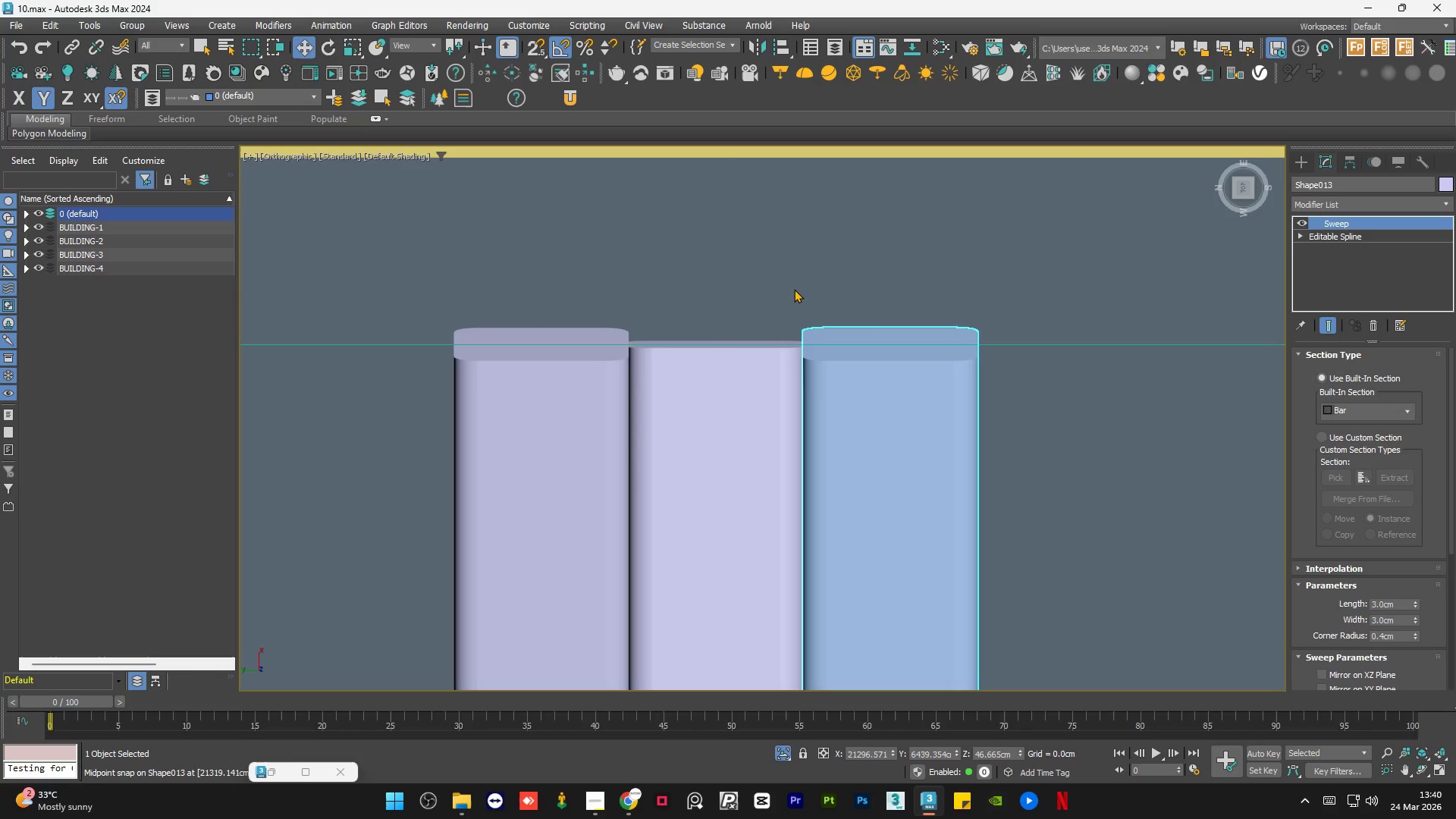 
left_click([794, 289])
 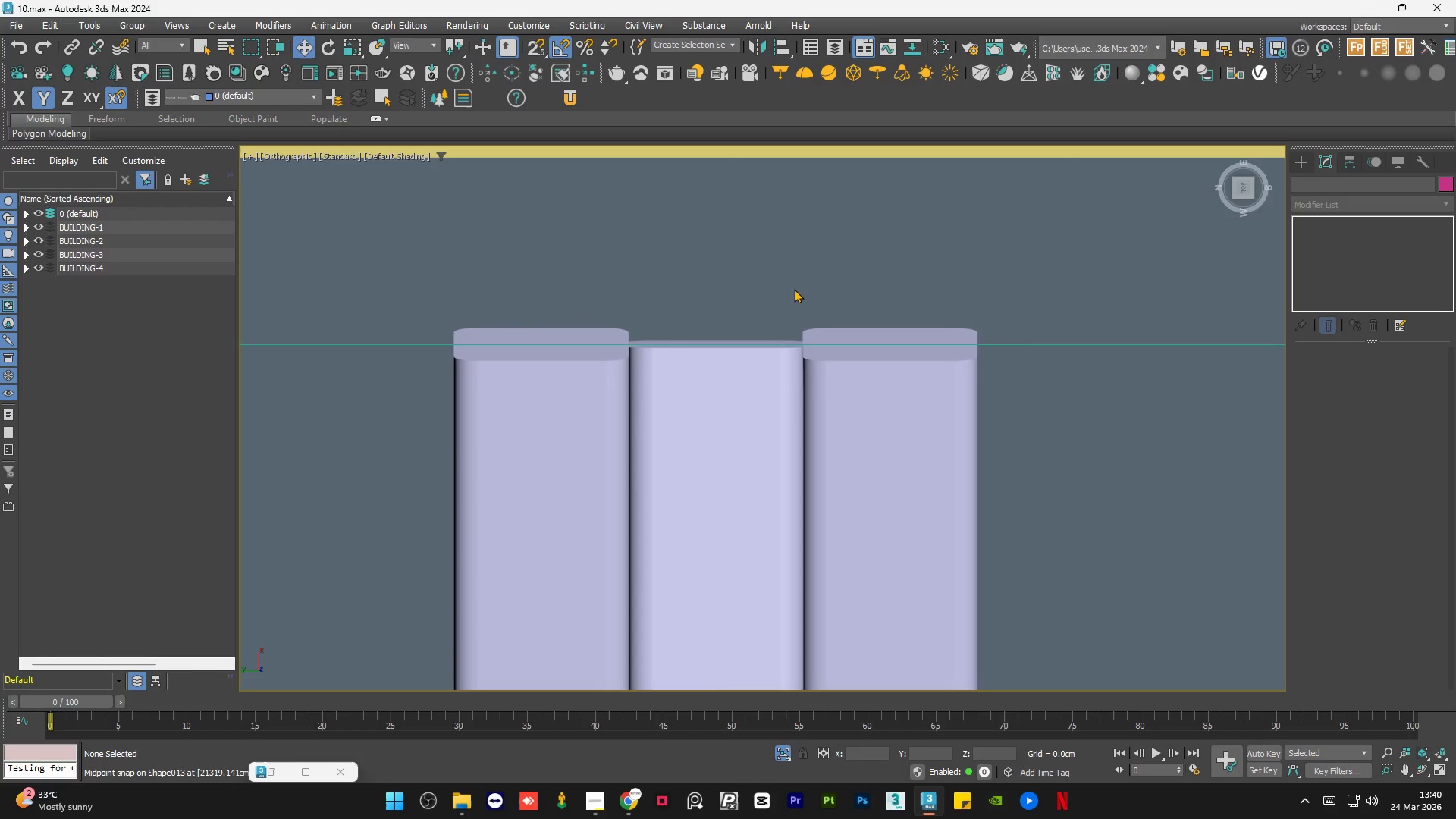 
hold_key(key=AltLeft, duration=1.51)
 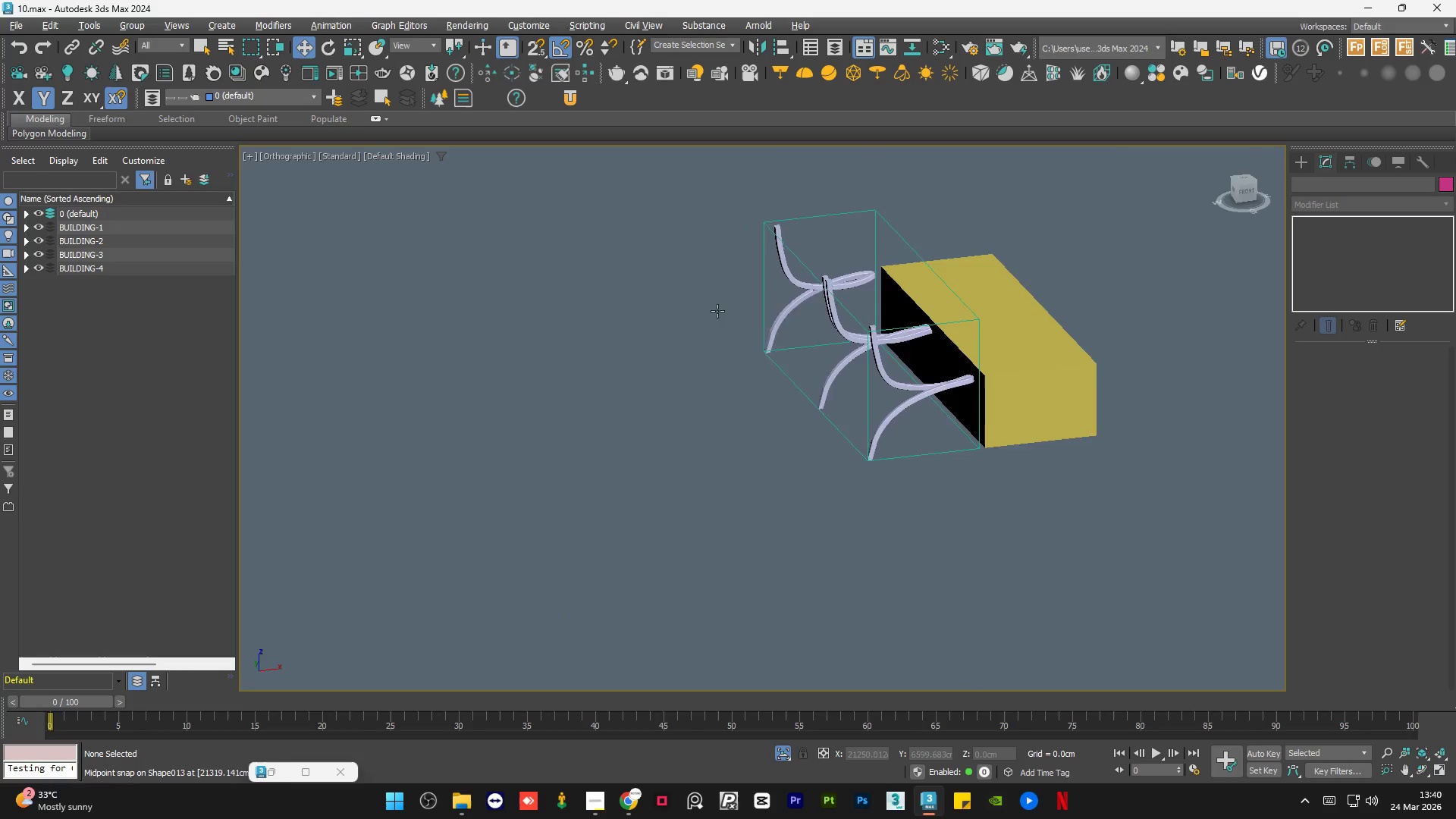 
scroll: coordinate [792, 309], scroll_direction: down, amount: 10.0
 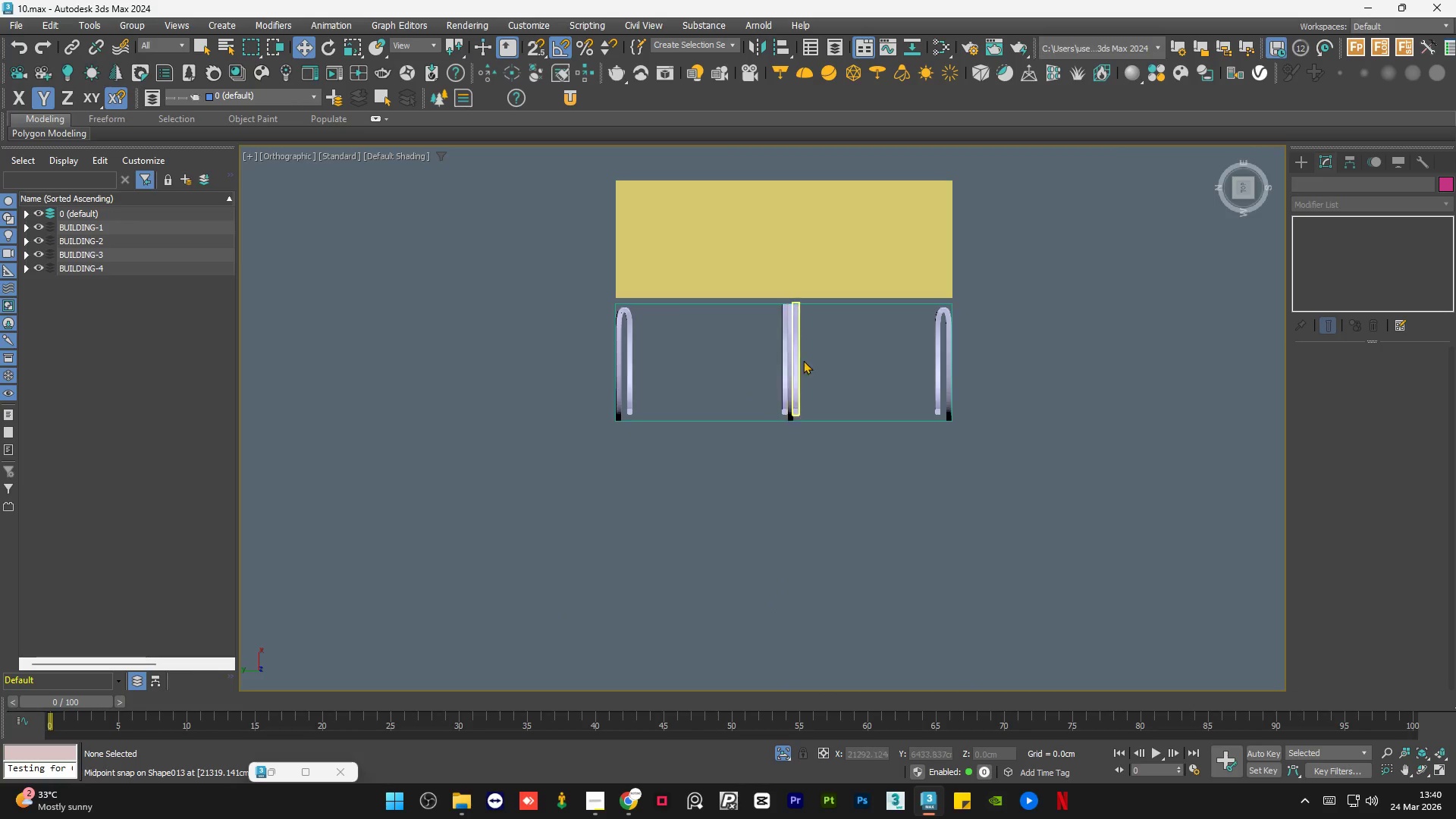 
key(Alt+AltLeft)
 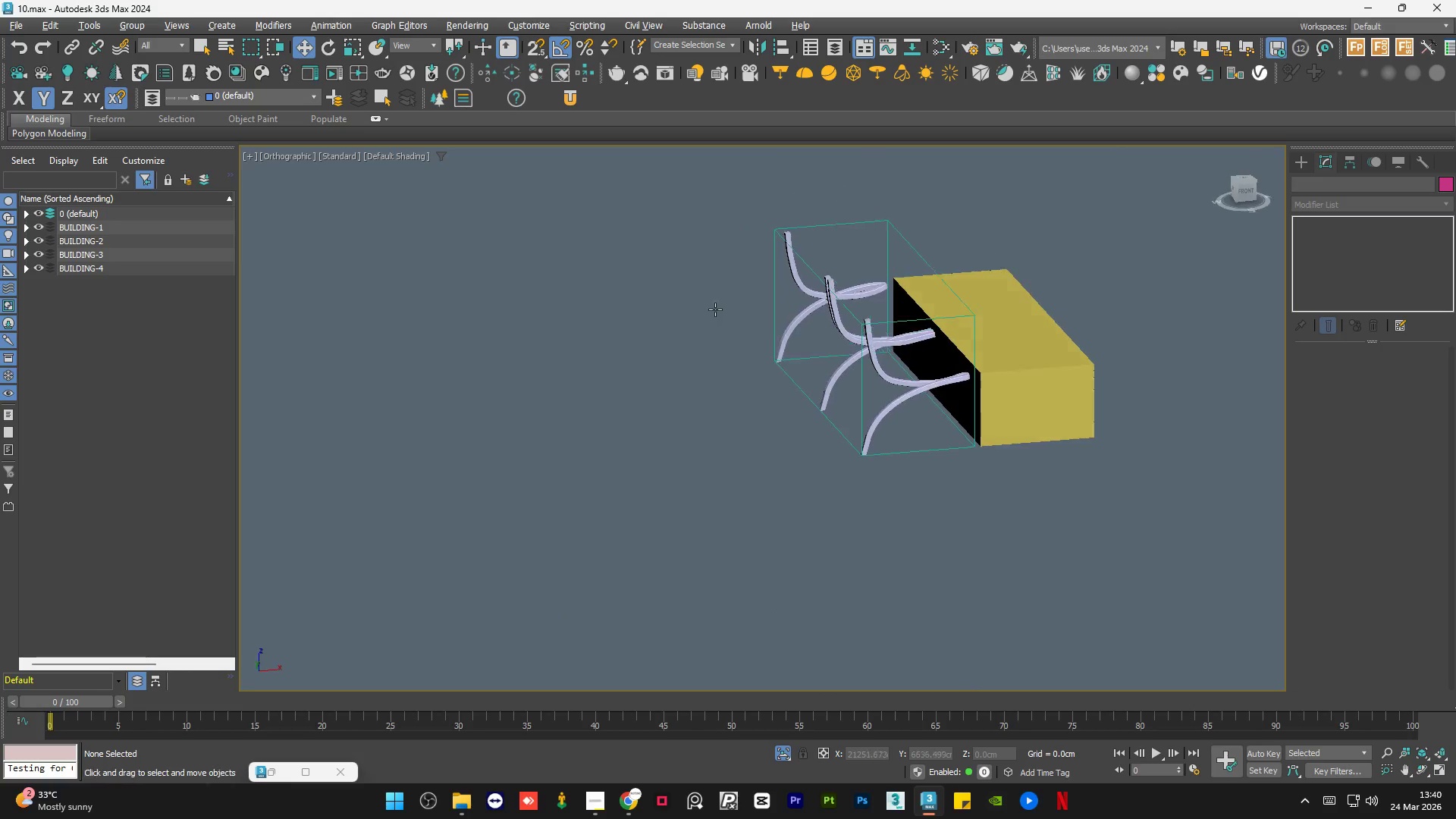 
key(Alt+AltLeft)
 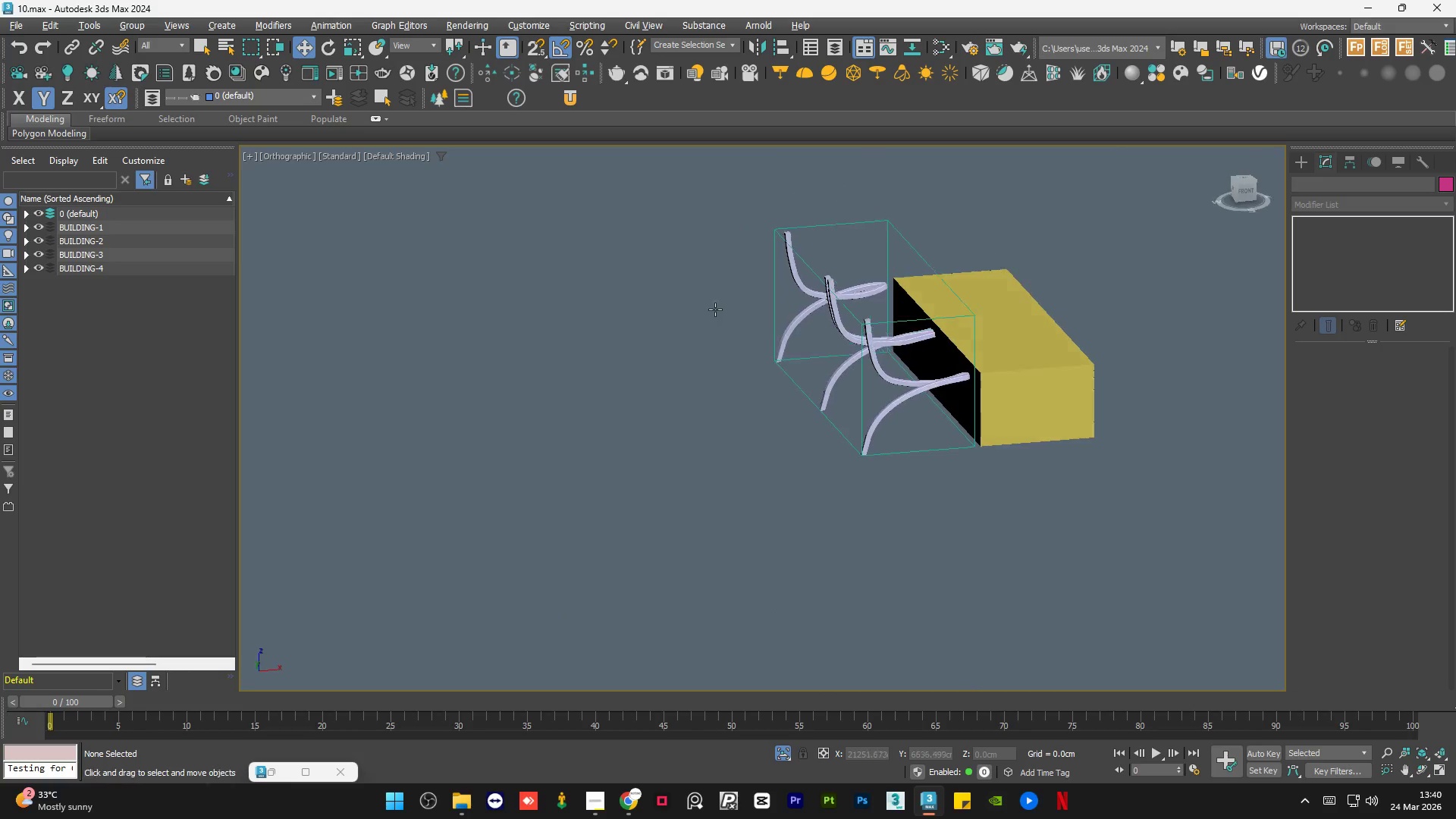 
key(Alt+AltLeft)
 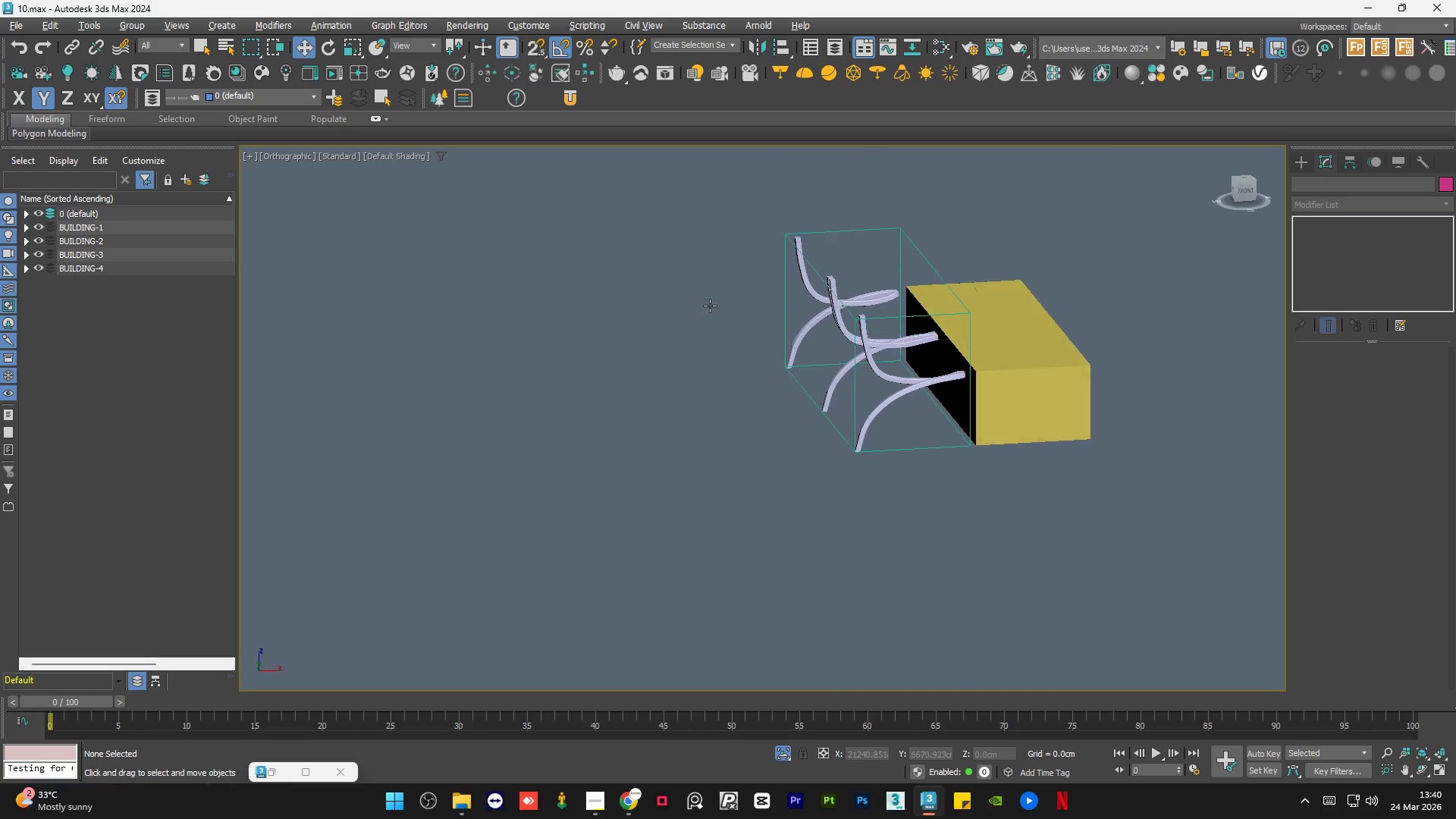 
key(Alt+AltLeft)
 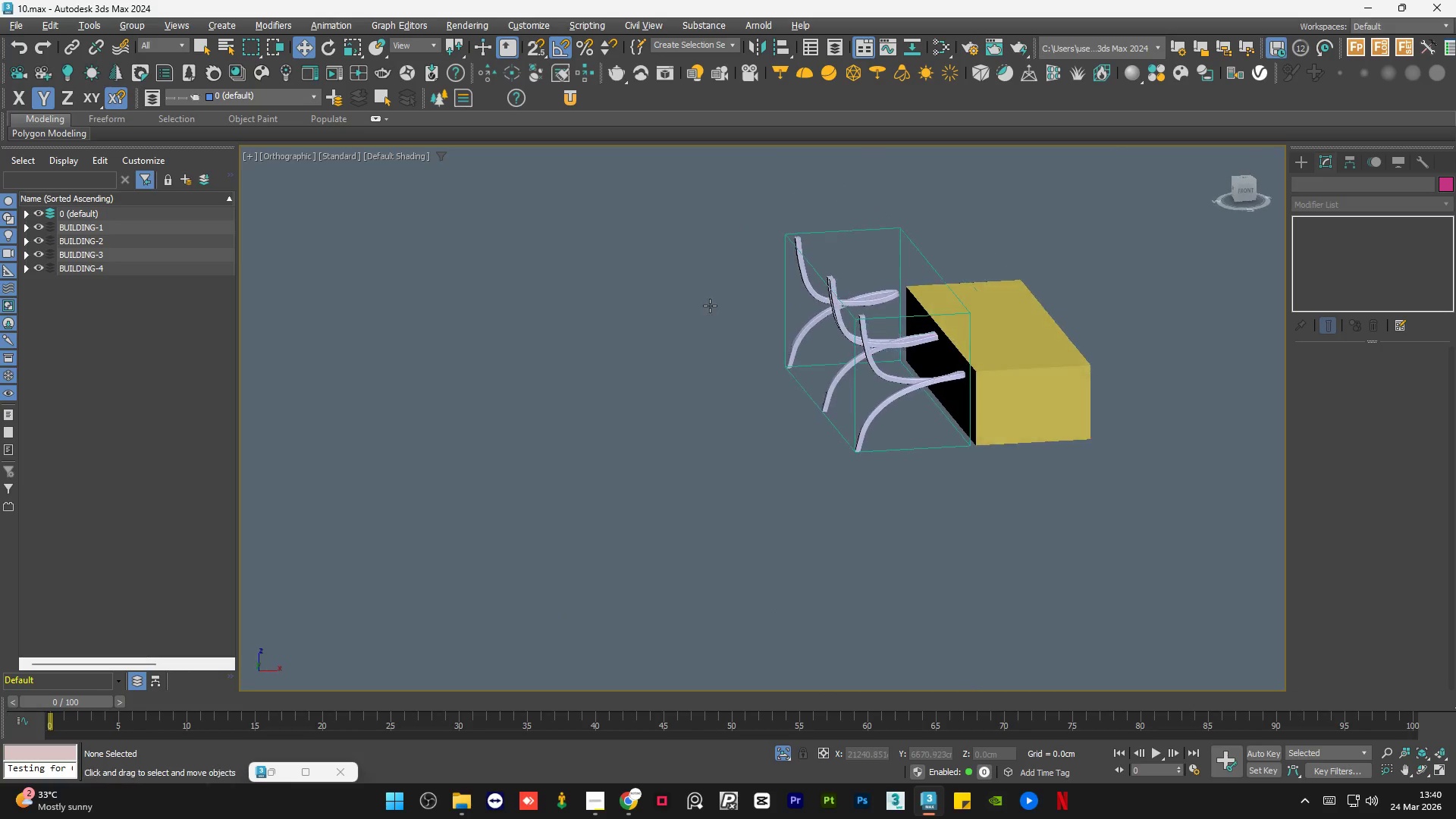 
key(Alt+AltLeft)
 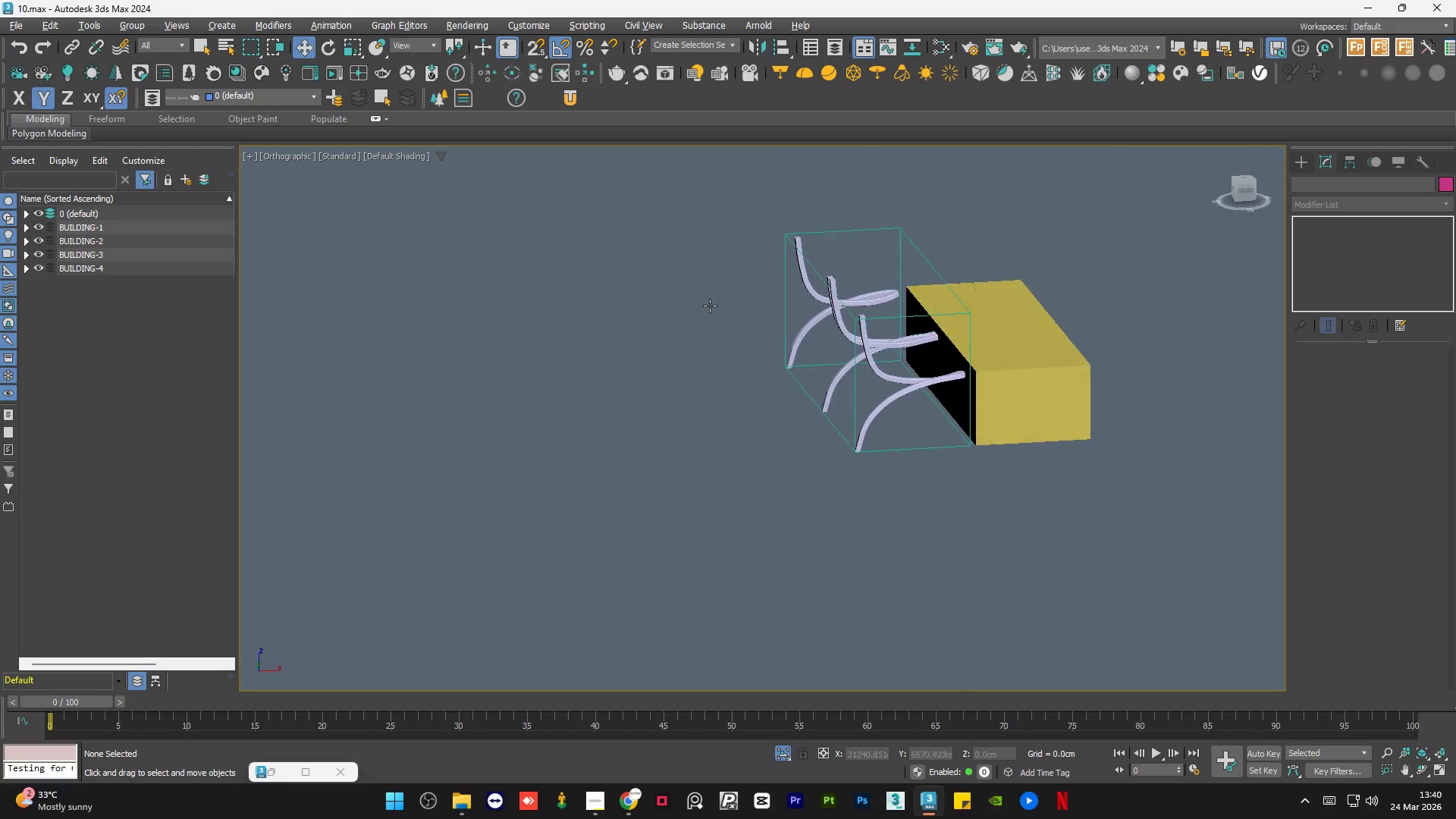 
key(Alt+AltLeft)
 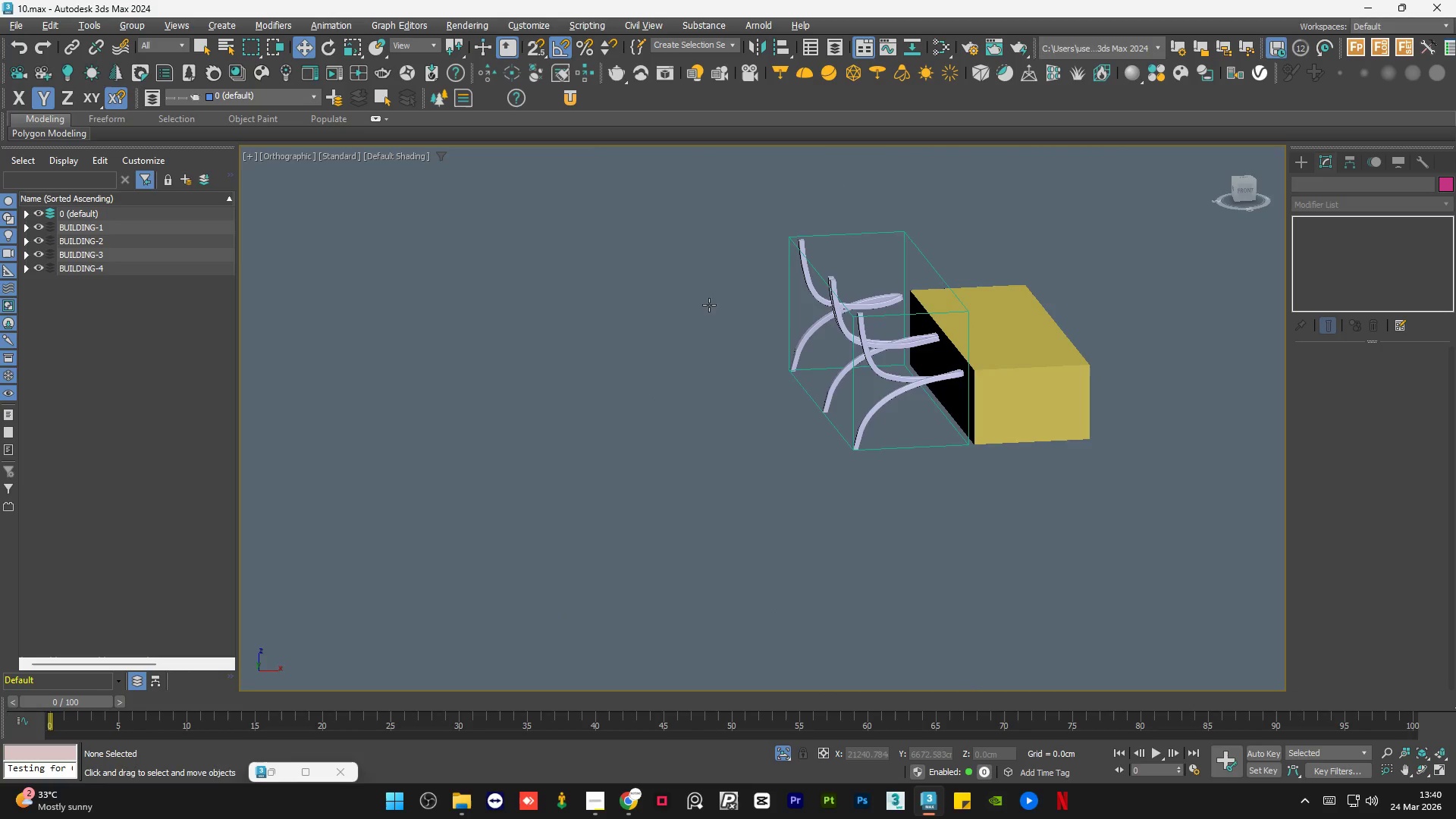 
key(Alt+AltLeft)
 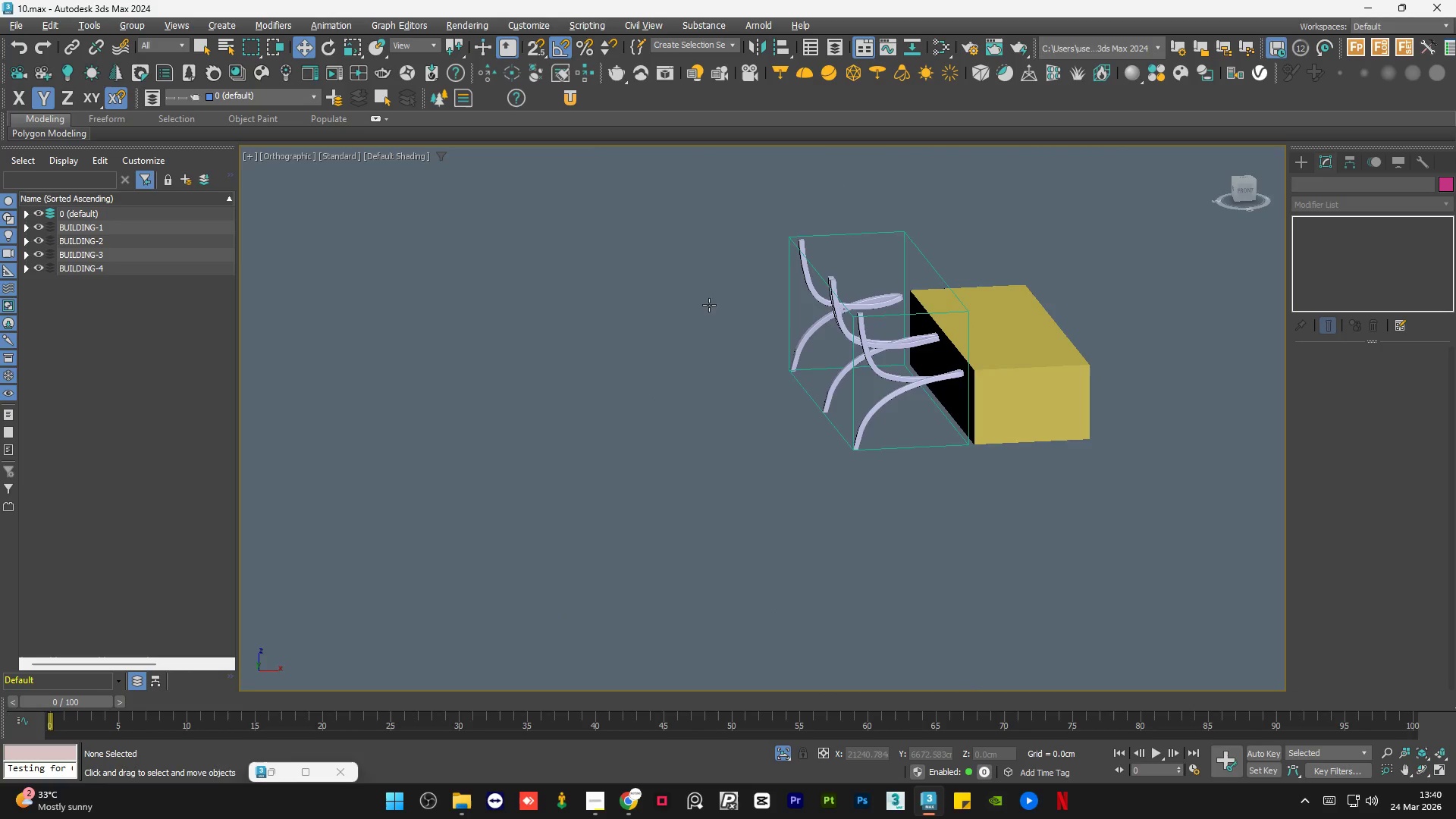 
key(Alt+AltLeft)
 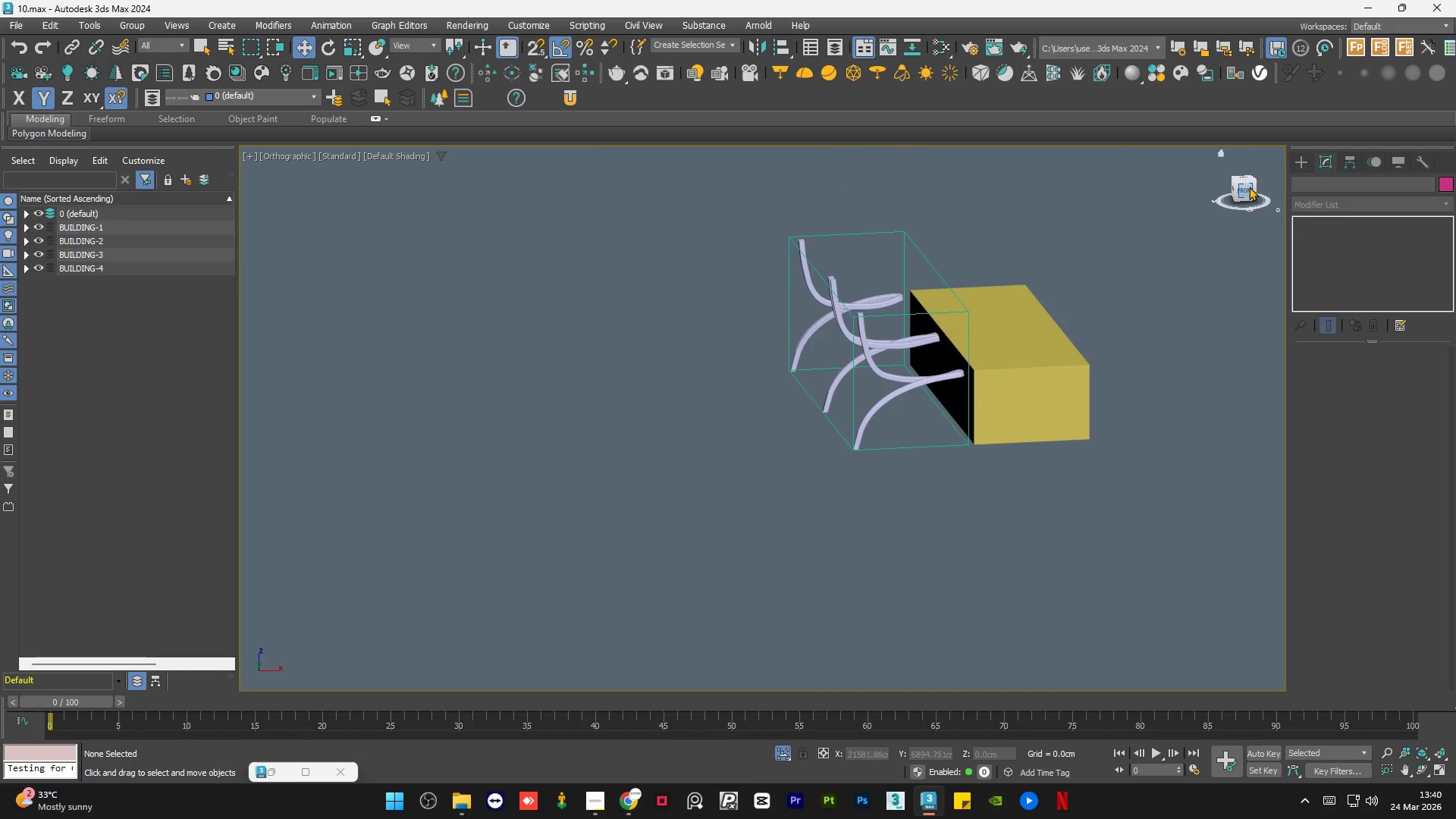 
left_click([1249, 187])
 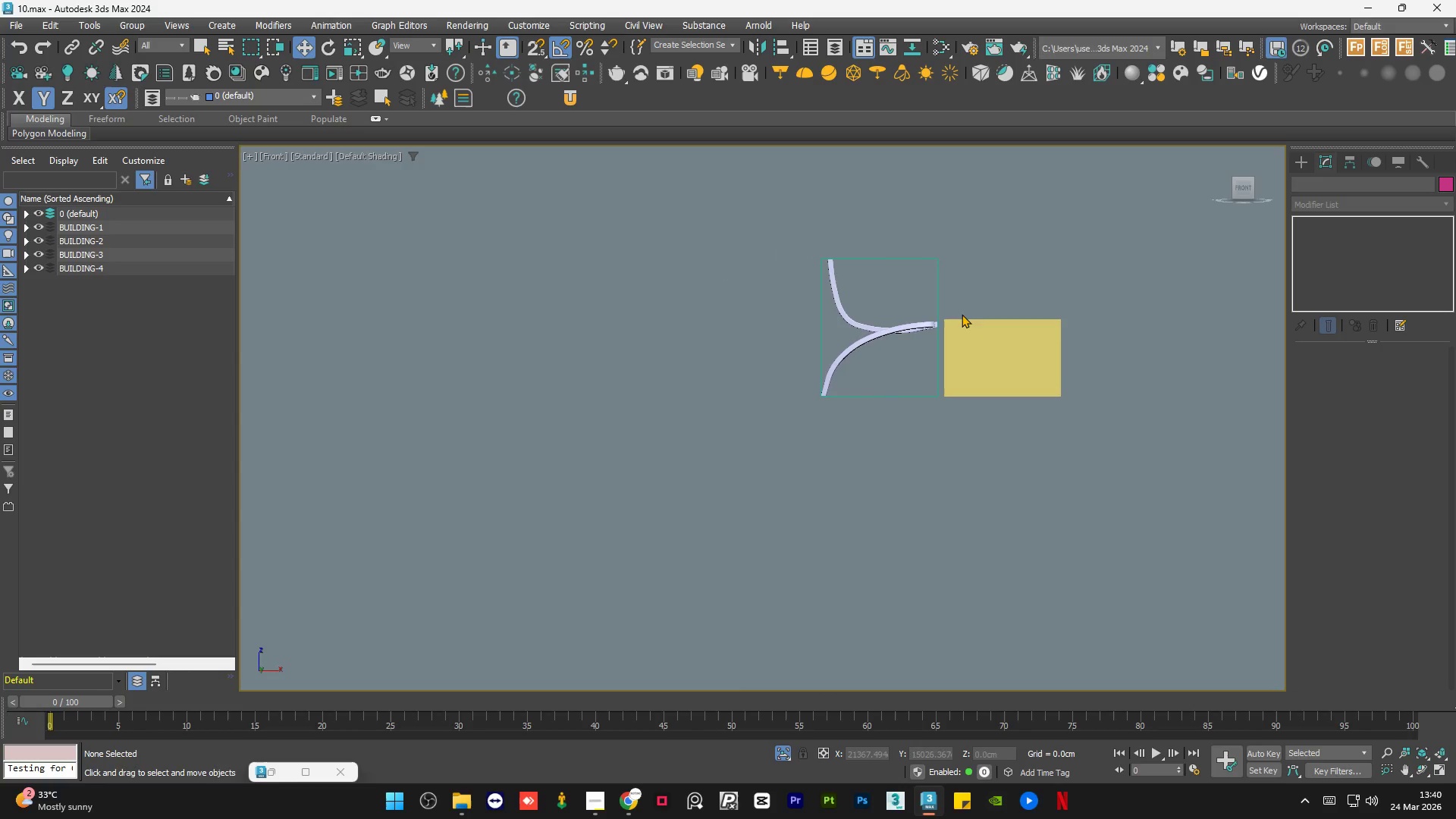 
scroll: coordinate [946, 337], scroll_direction: up, amount: 11.0
 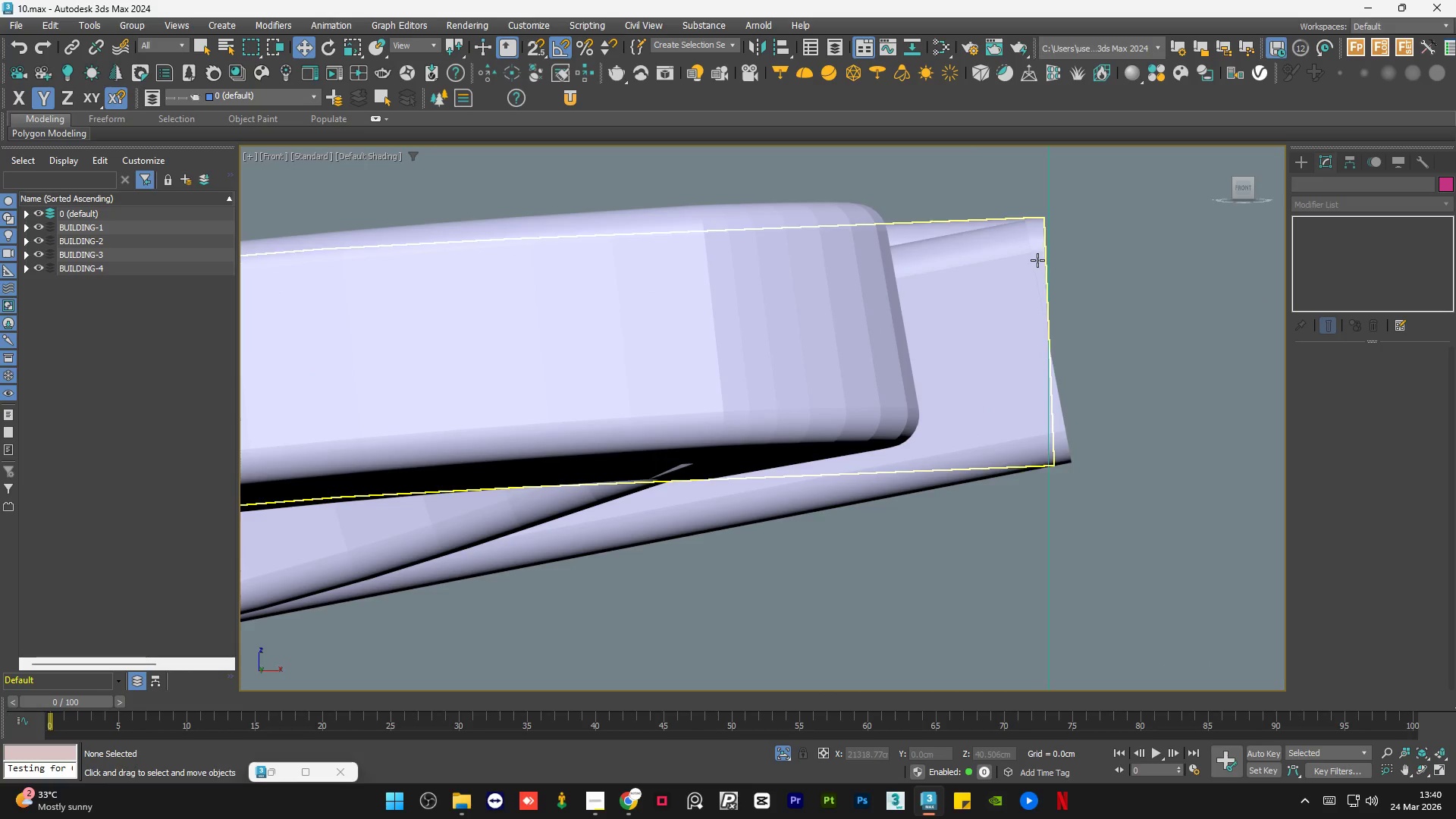 
scroll: coordinate [1030, 351], scroll_direction: down, amount: 6.0
 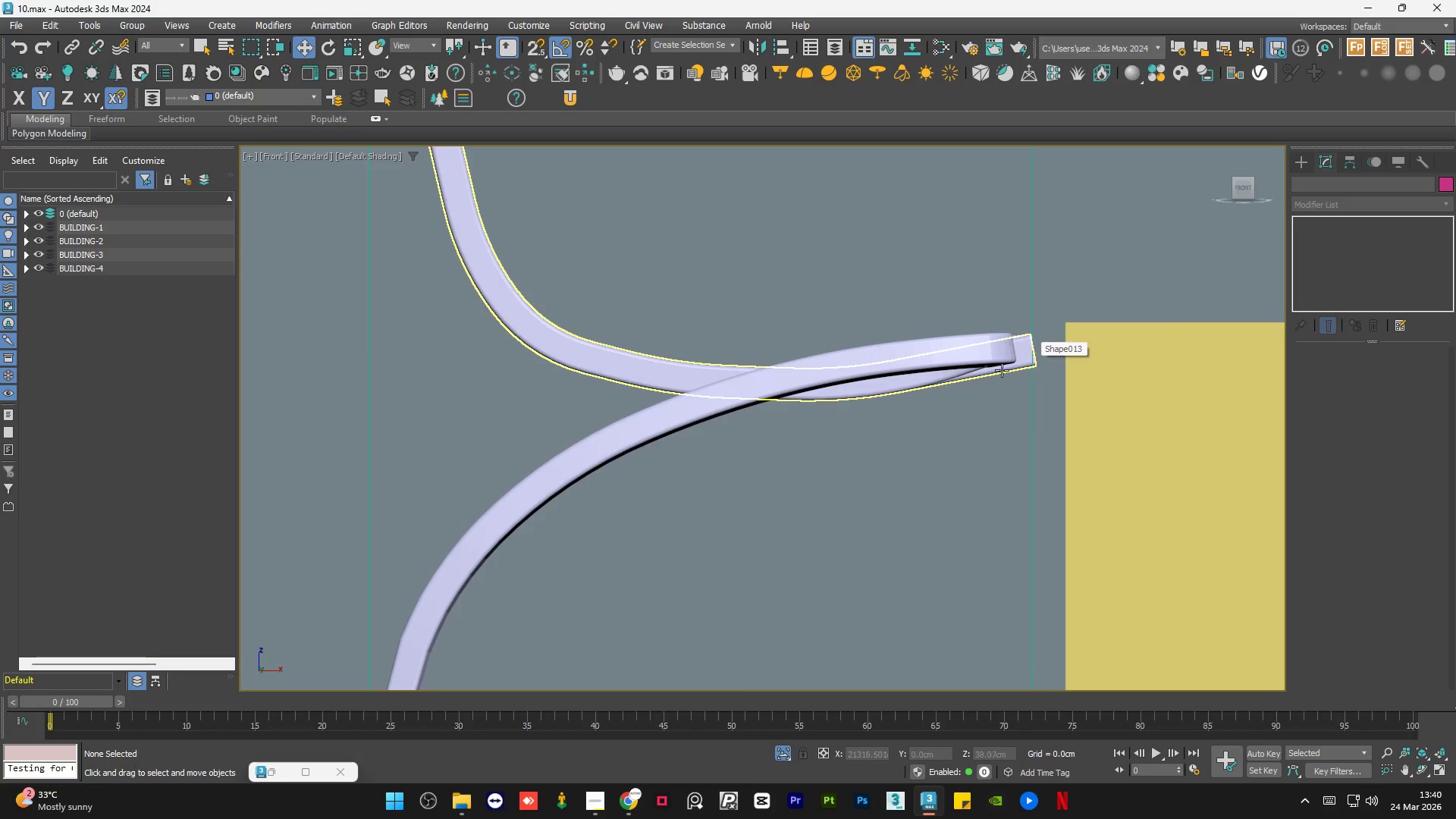 
hold_key(key=AltLeft, duration=0.84)
 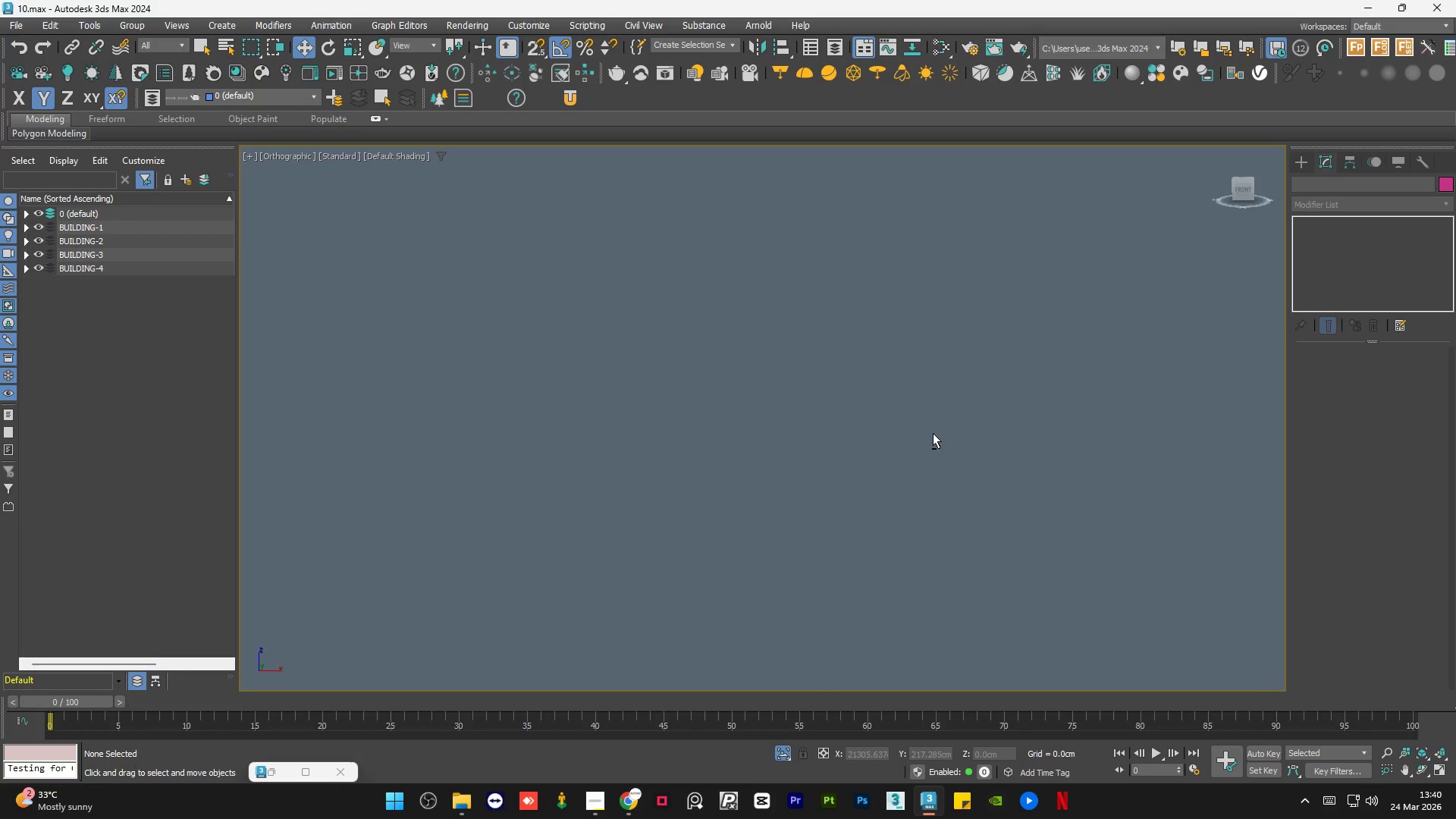 
scroll: coordinate [936, 409], scroll_direction: down, amount: 2.0
 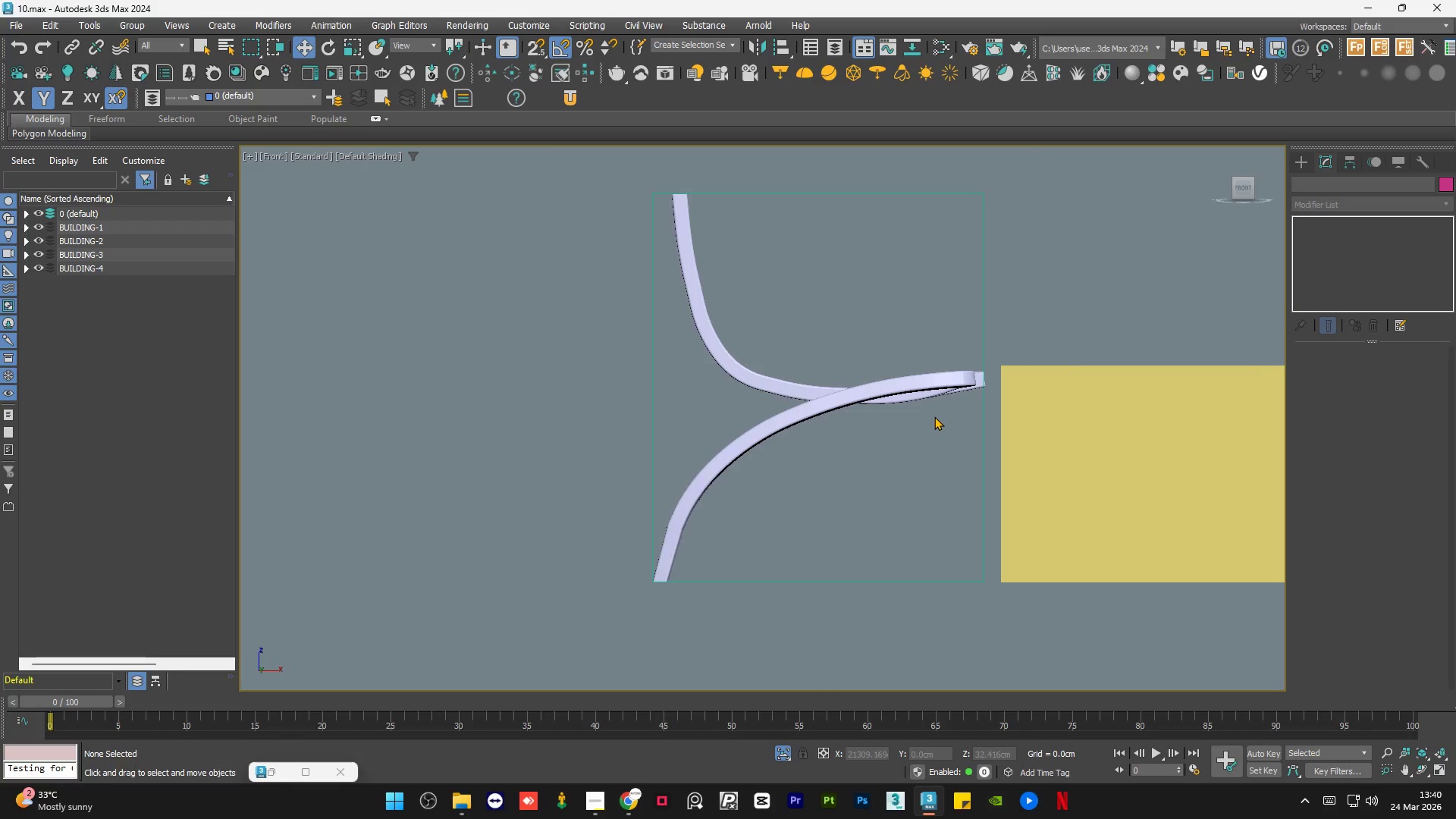 
key(Z)
 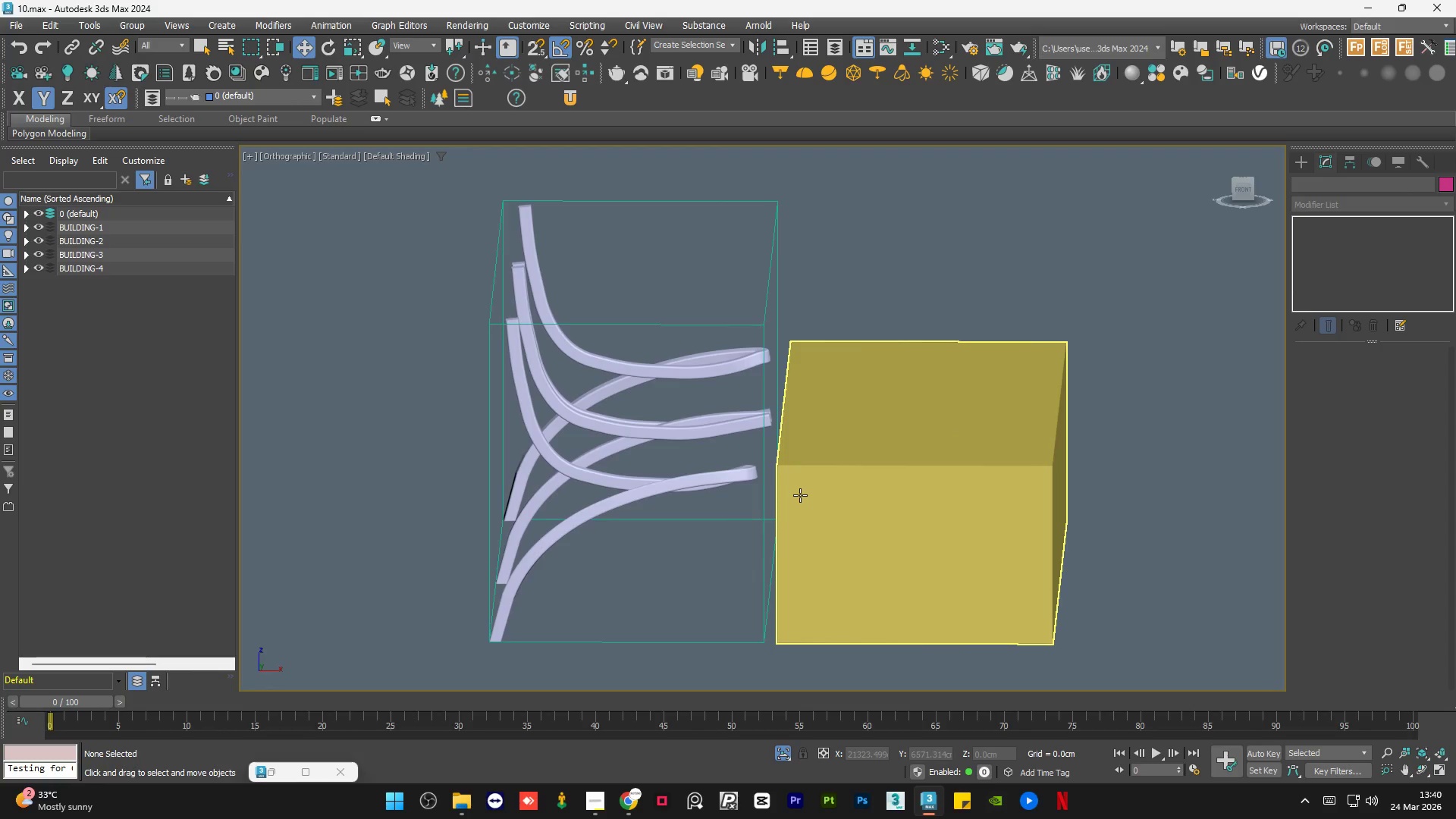 
scroll: coordinate [692, 445], scroll_direction: up, amount: 1.0
 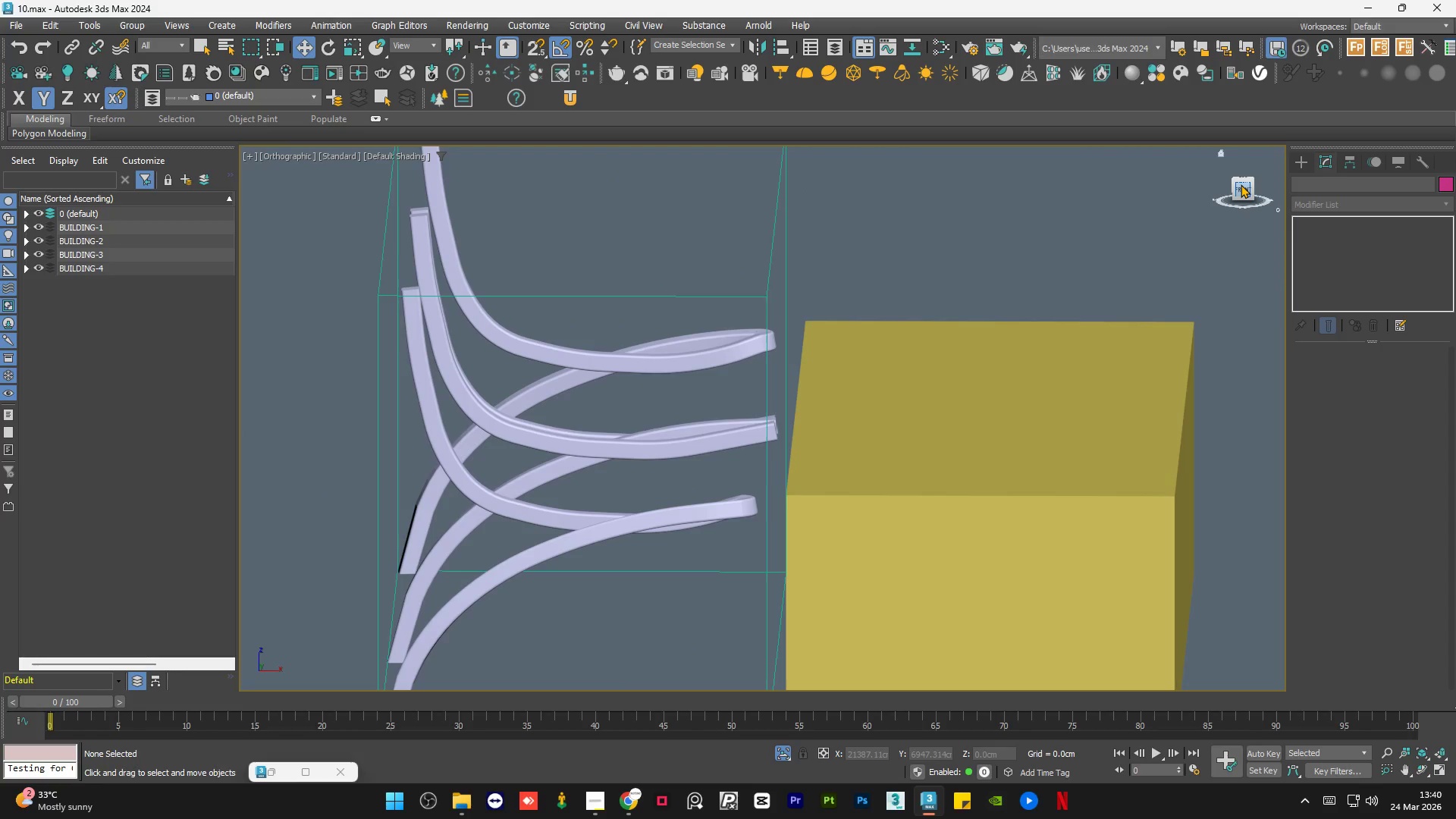 
left_click([1241, 184])
 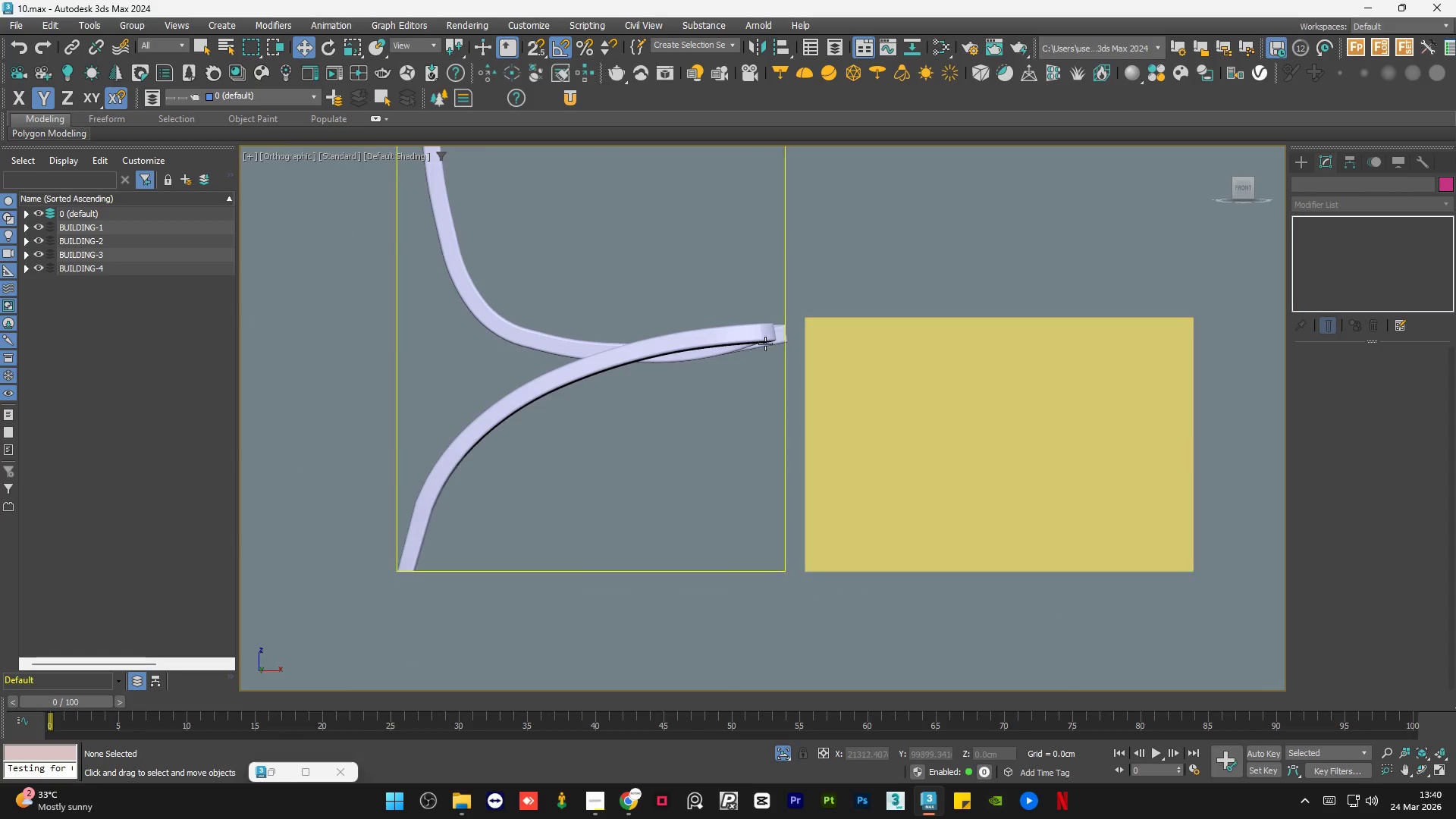 
scroll: coordinate [701, 308], scroll_direction: up, amount: 3.0
 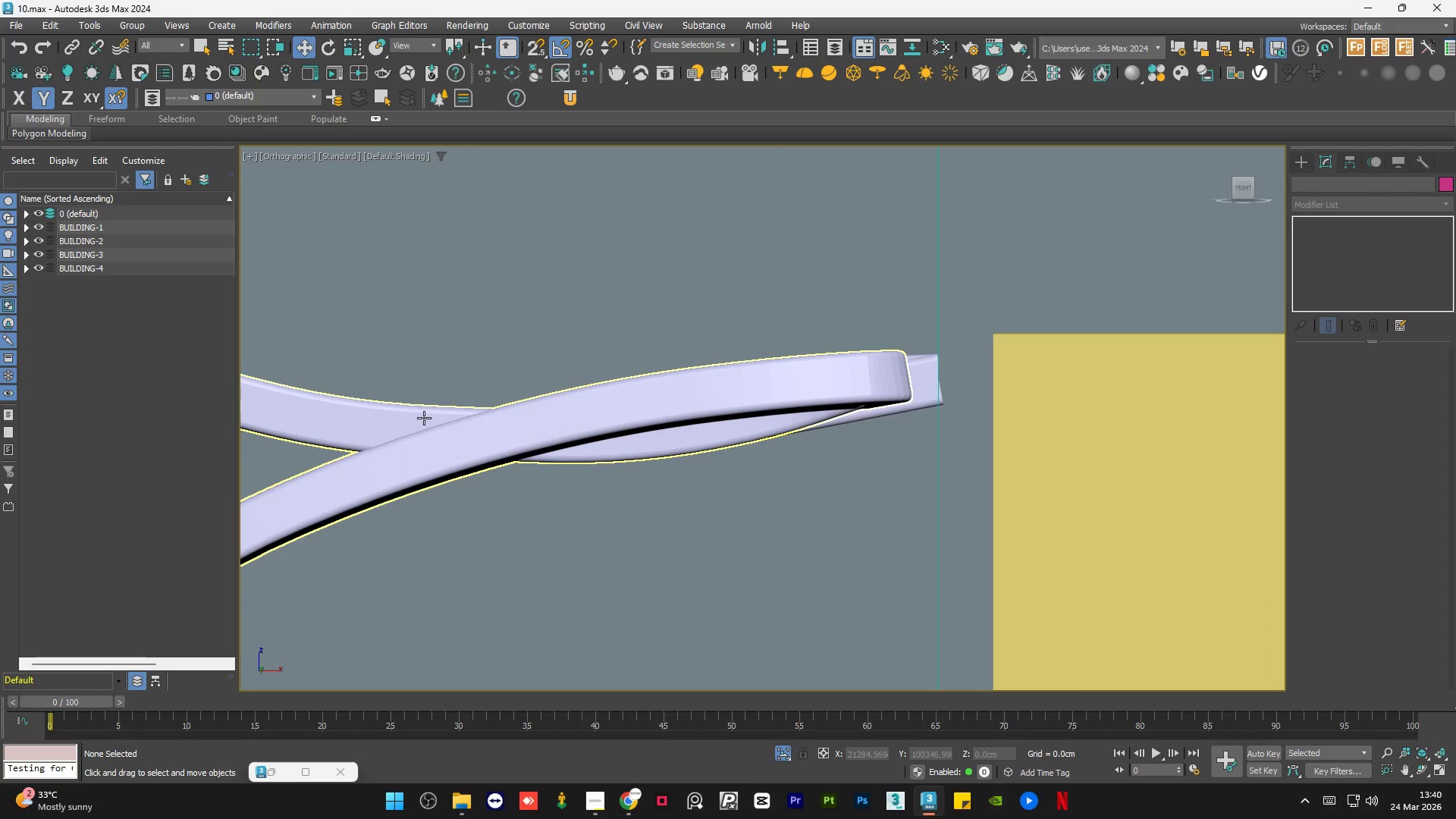 
key(F3)
 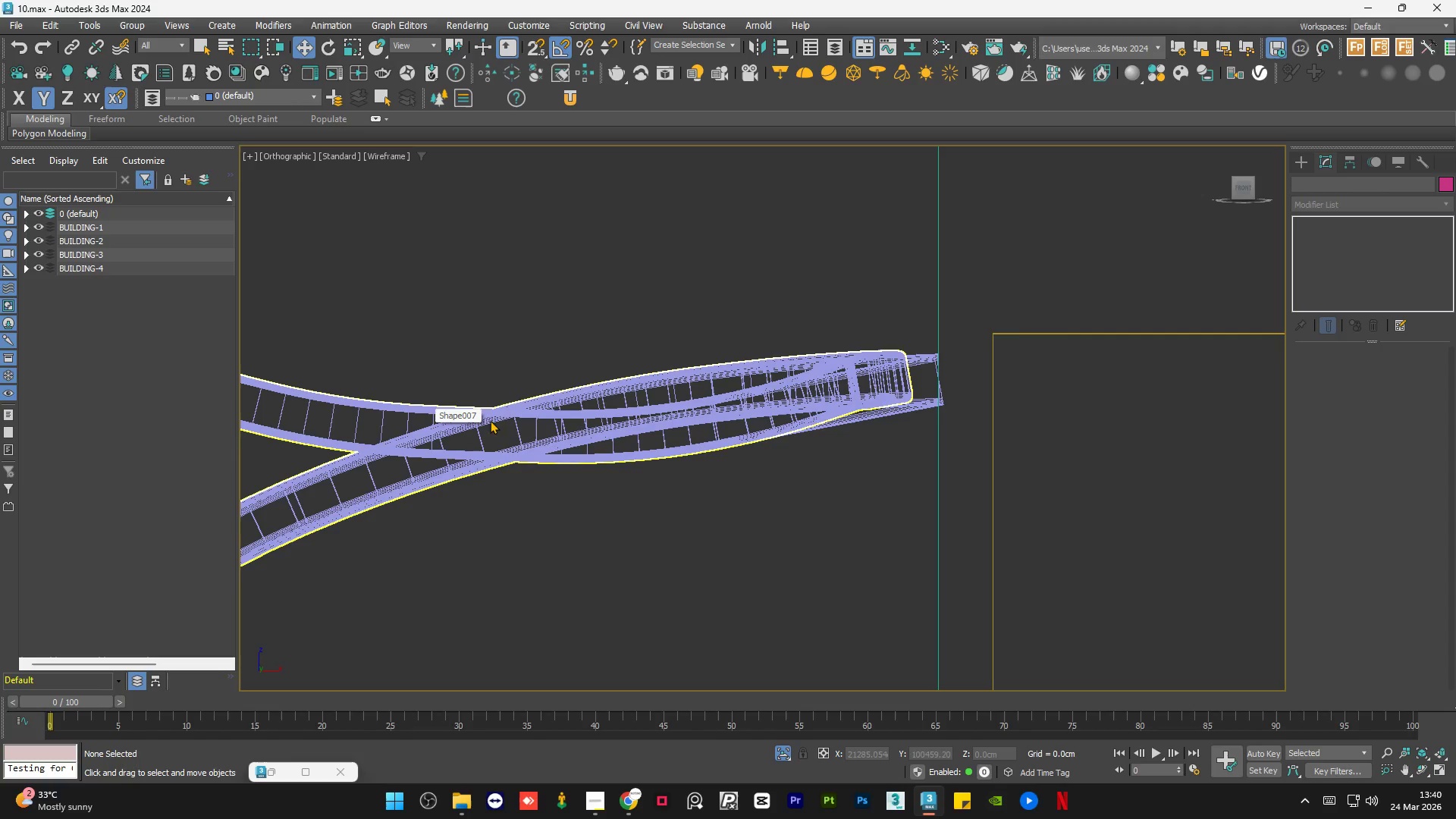 
key(F3)
 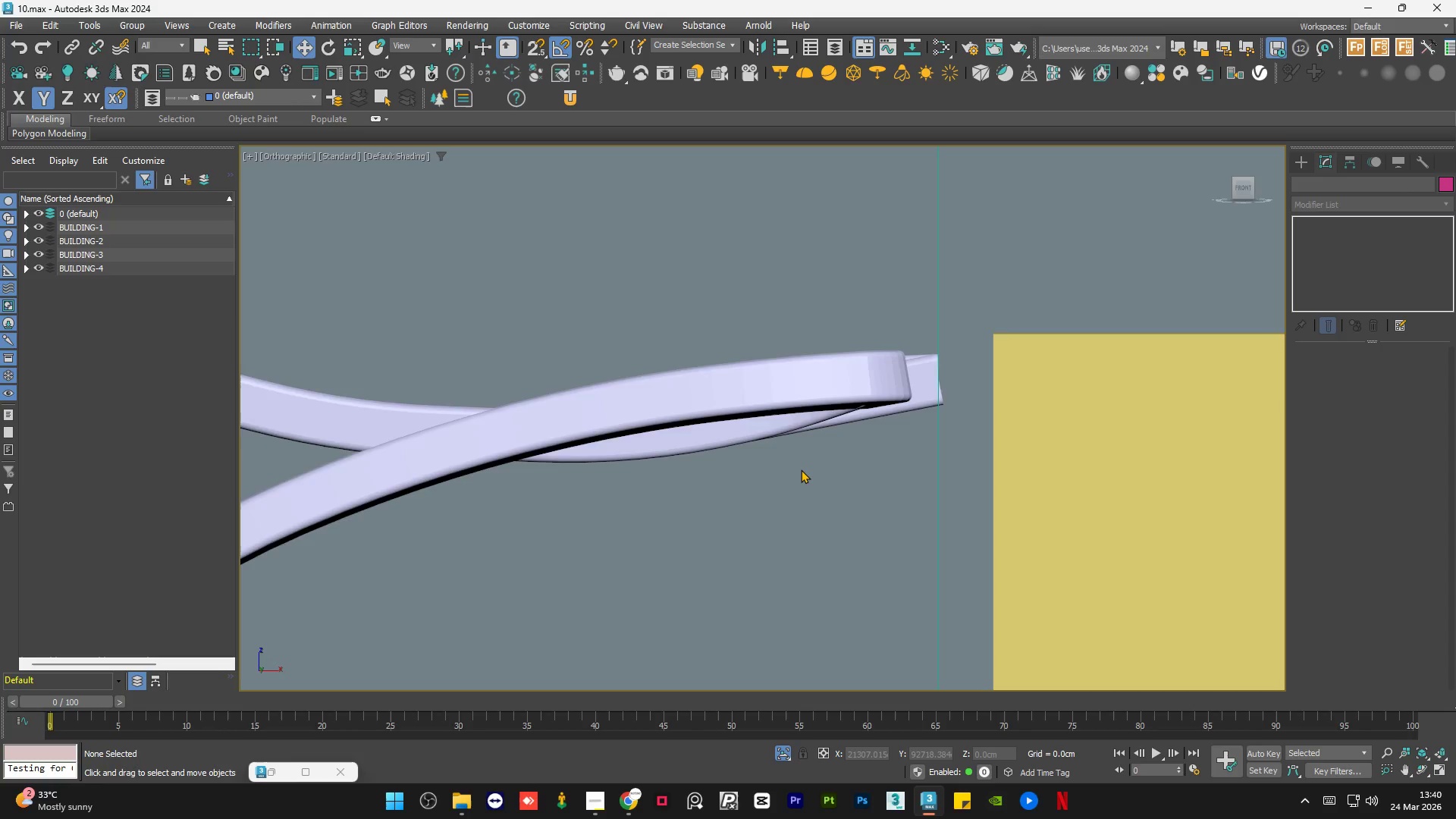 
hold_key(key=AltLeft, duration=0.67)
 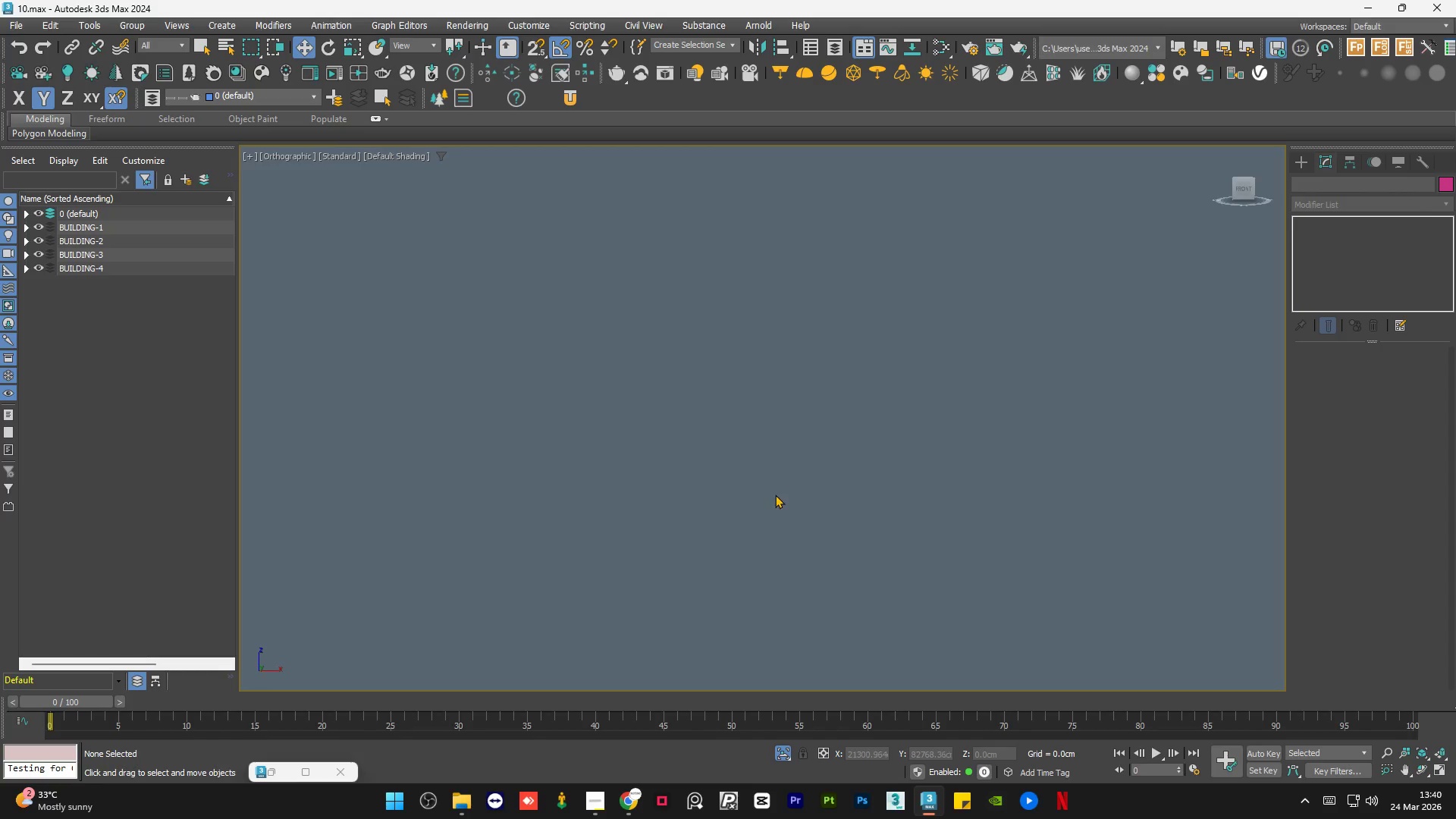 
scroll: coordinate [801, 469], scroll_direction: down, amount: 4.0
 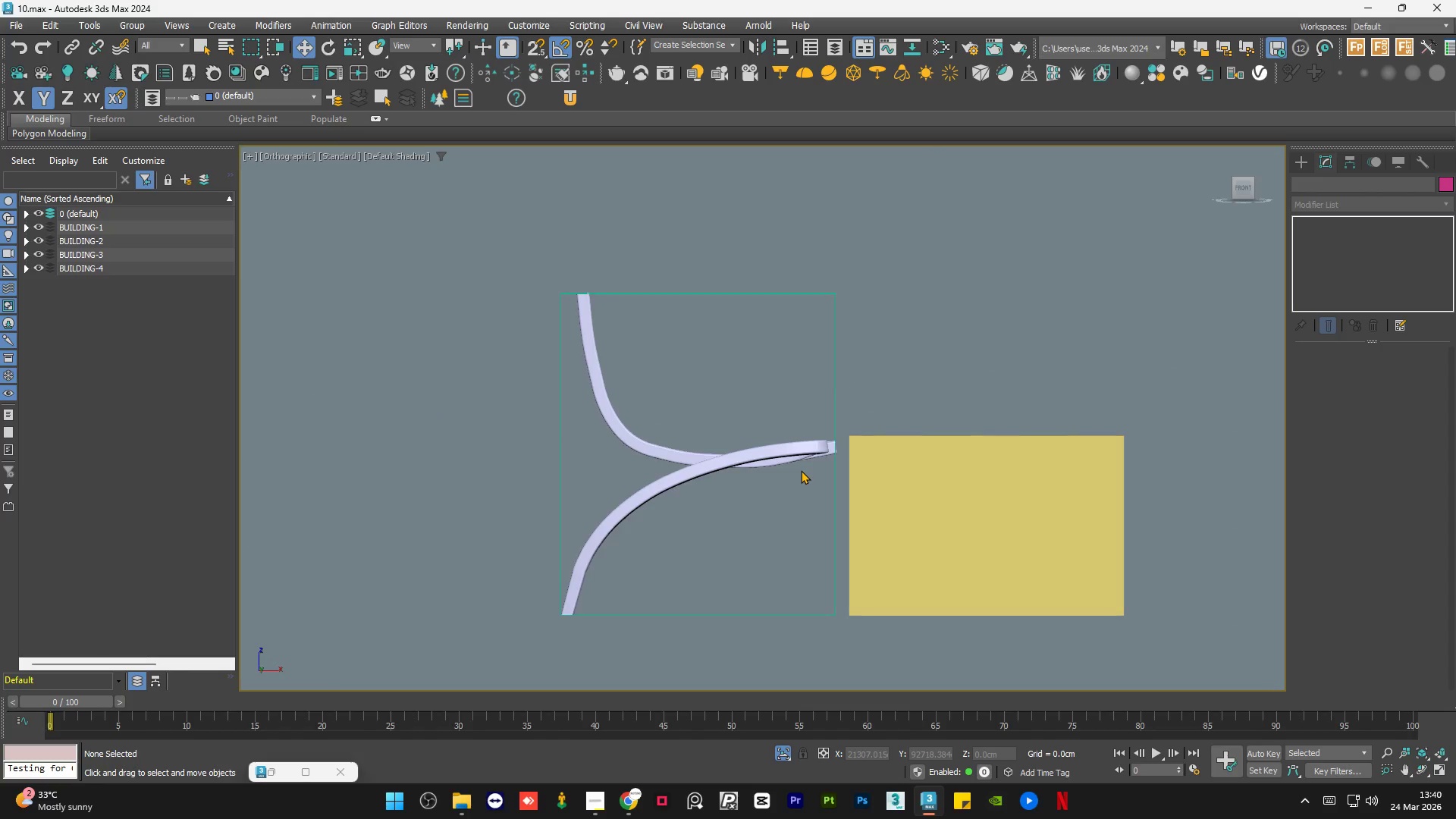 
key(Z)
 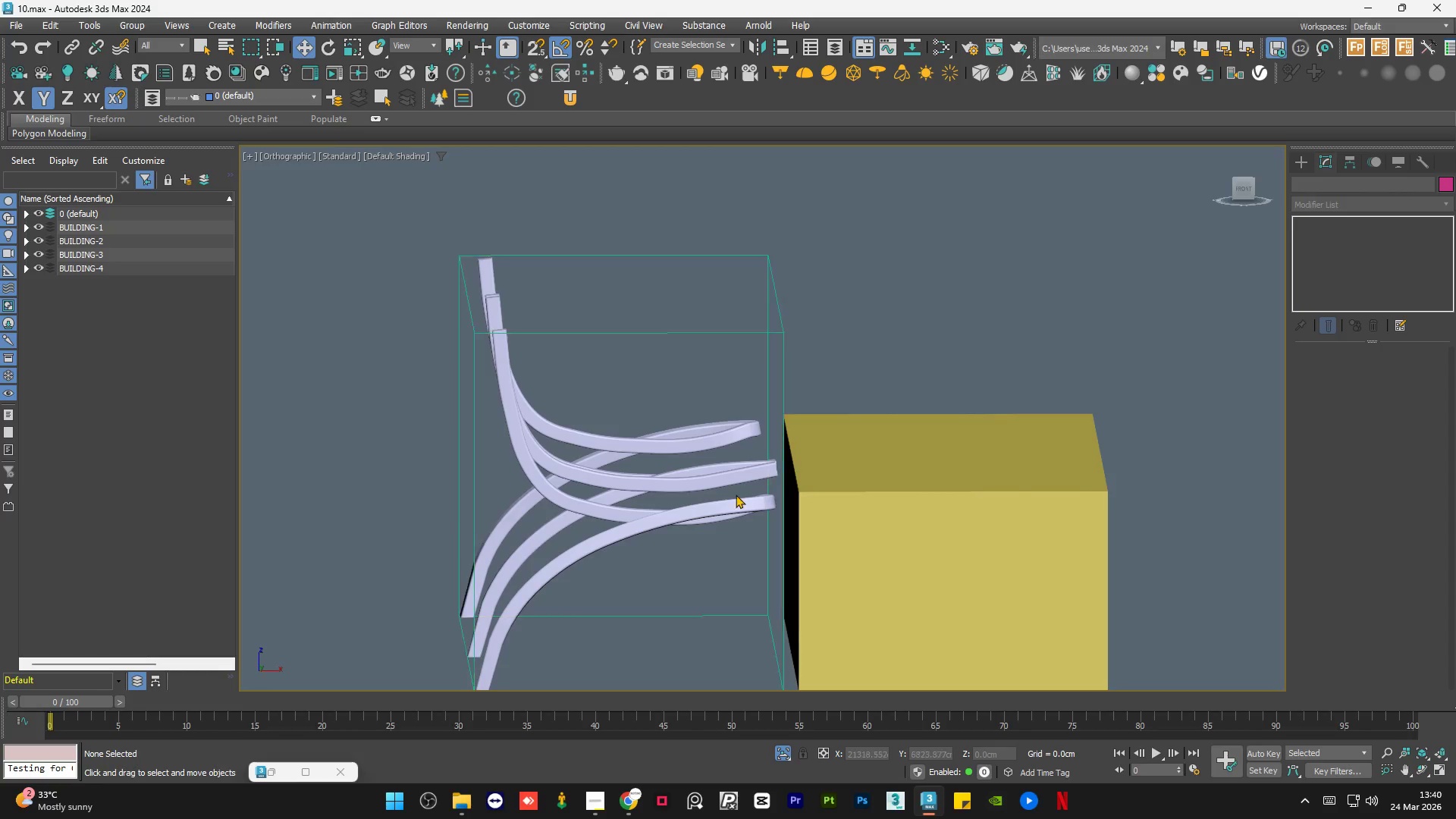 
hold_key(key=AltLeft, duration=1.01)
 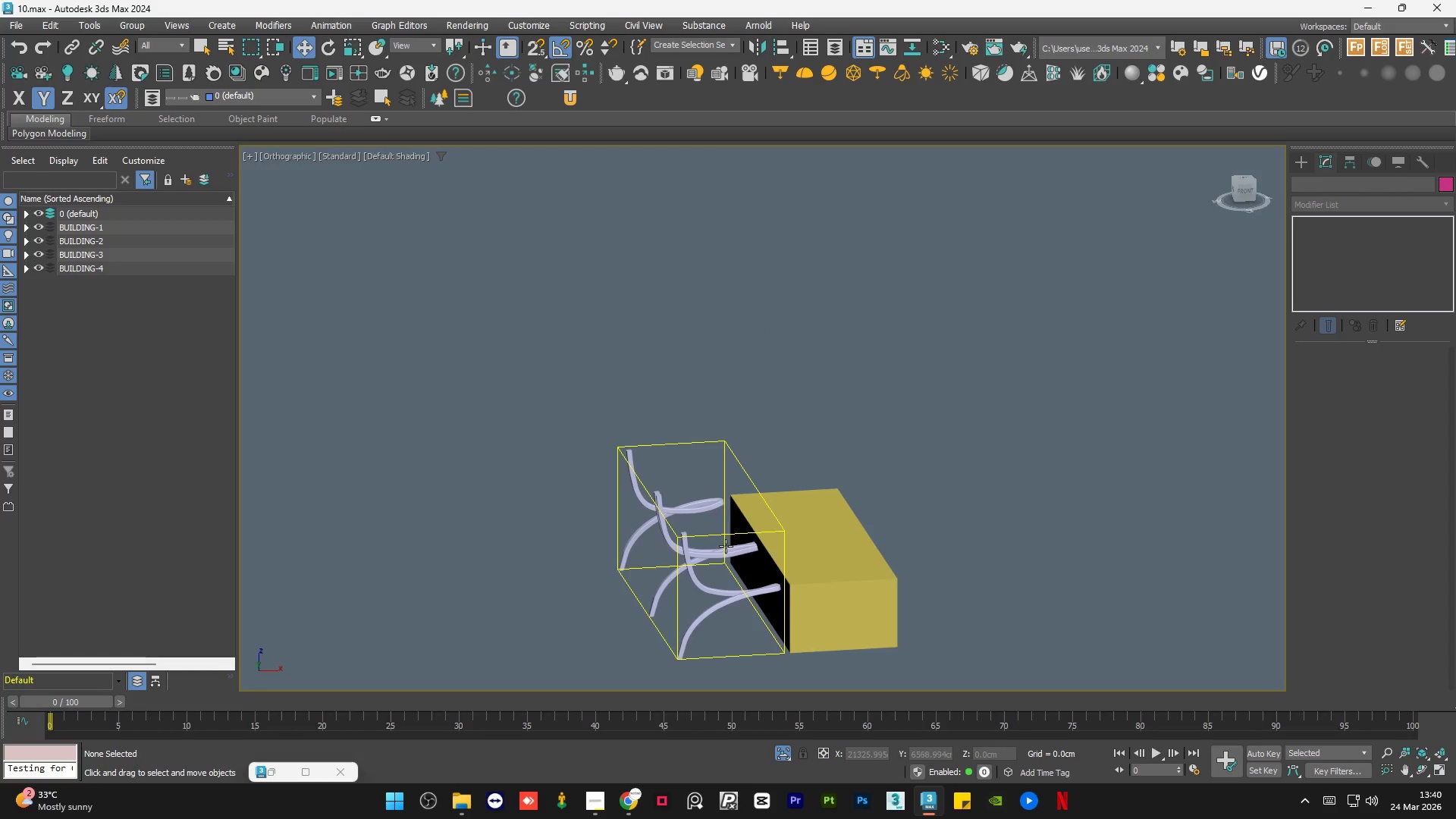 
scroll: coordinate [657, 488], scroll_direction: down, amount: 3.0
 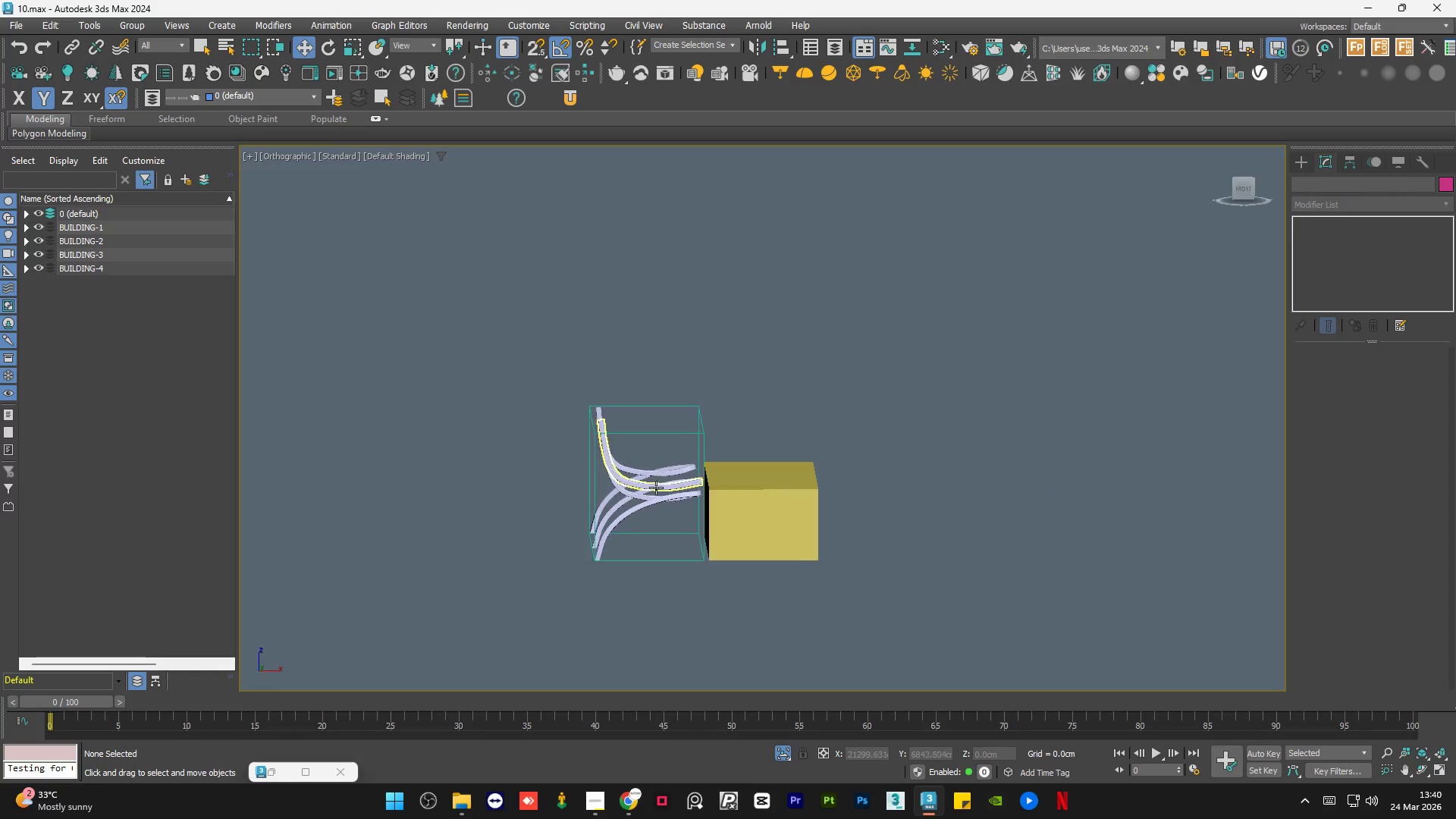 
scroll: coordinate [709, 557], scroll_direction: up, amount: 6.0
 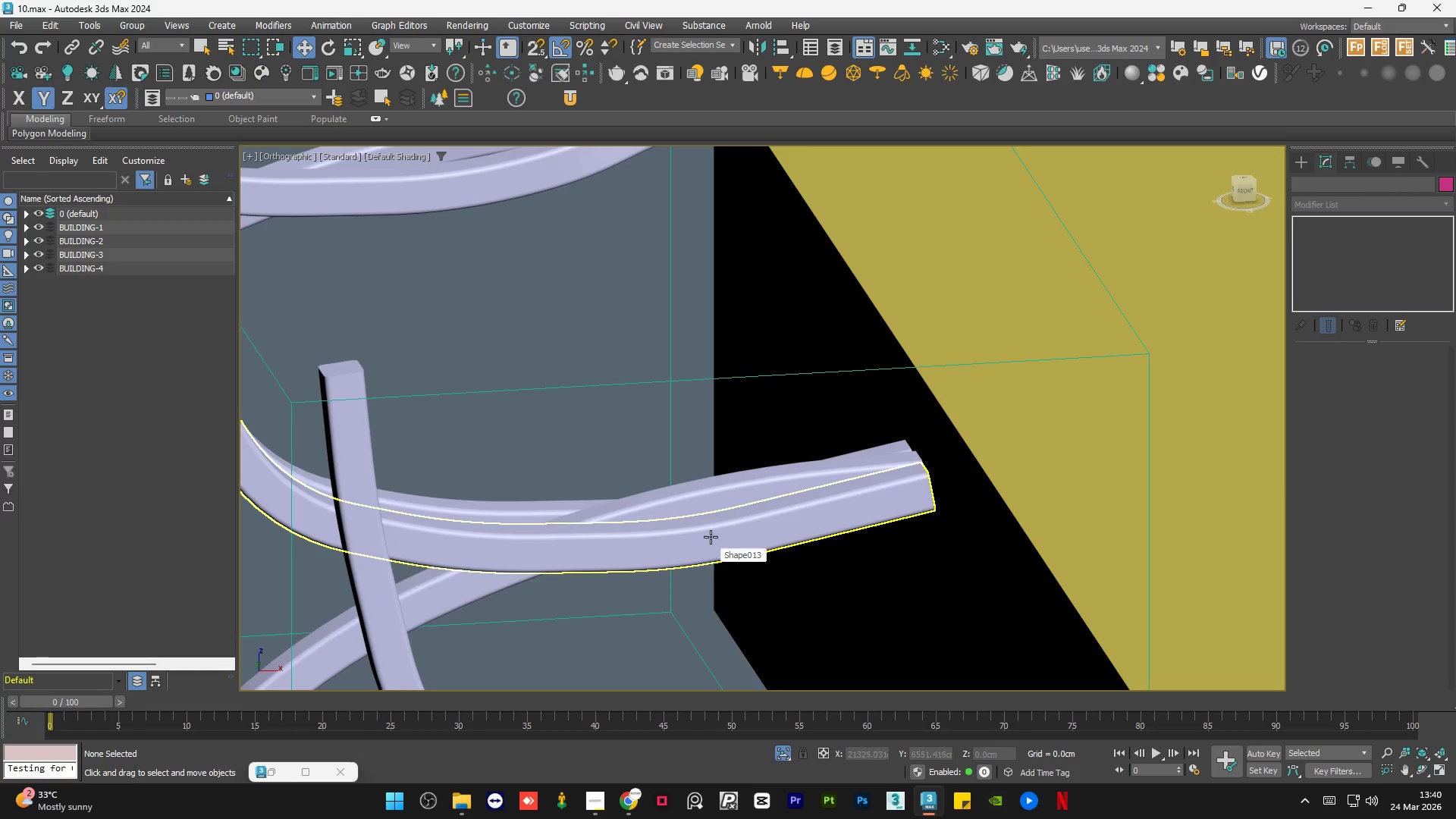 
left_click([709, 499])
 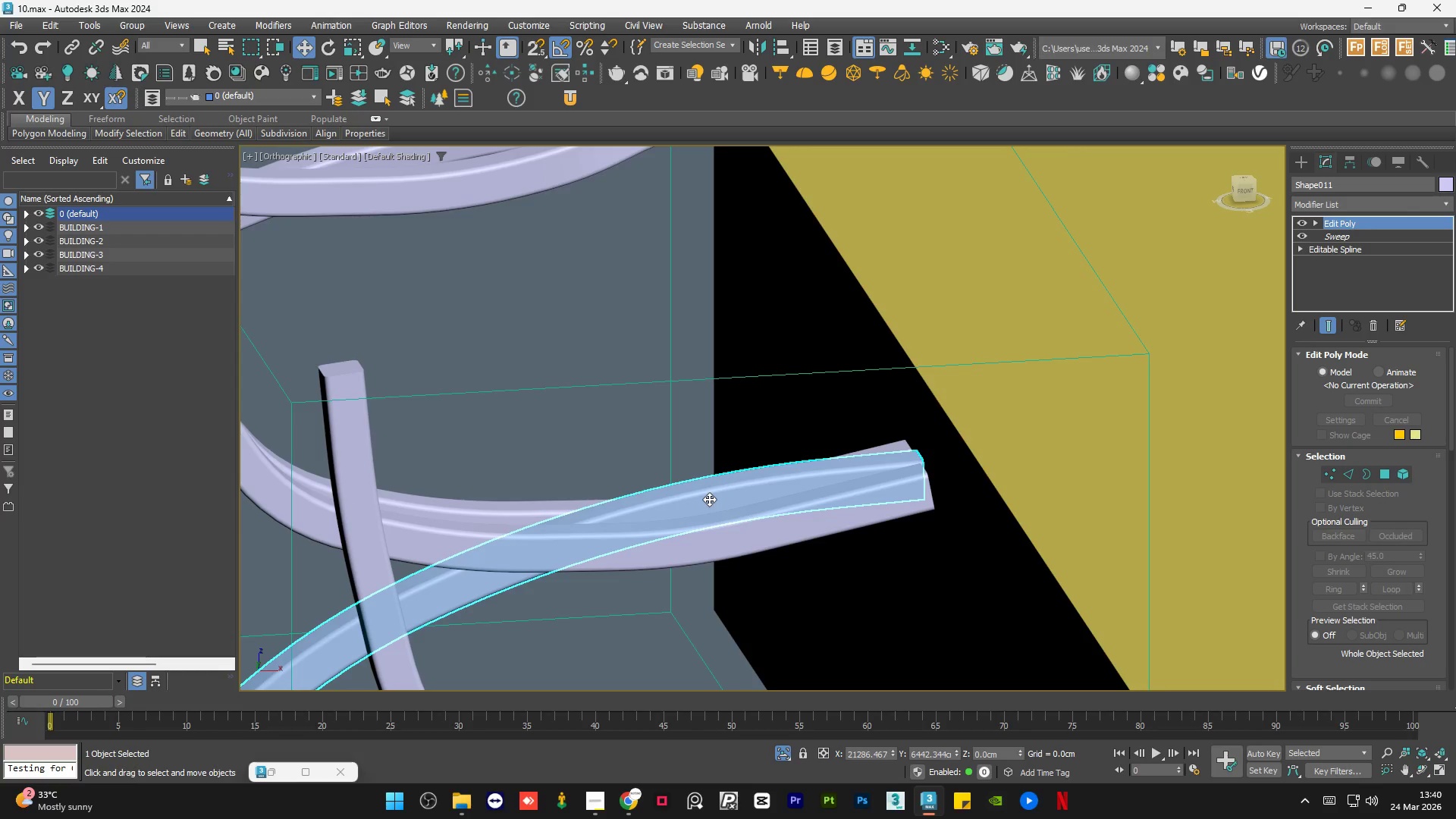 
hold_key(key=ControlLeft, duration=0.42)
 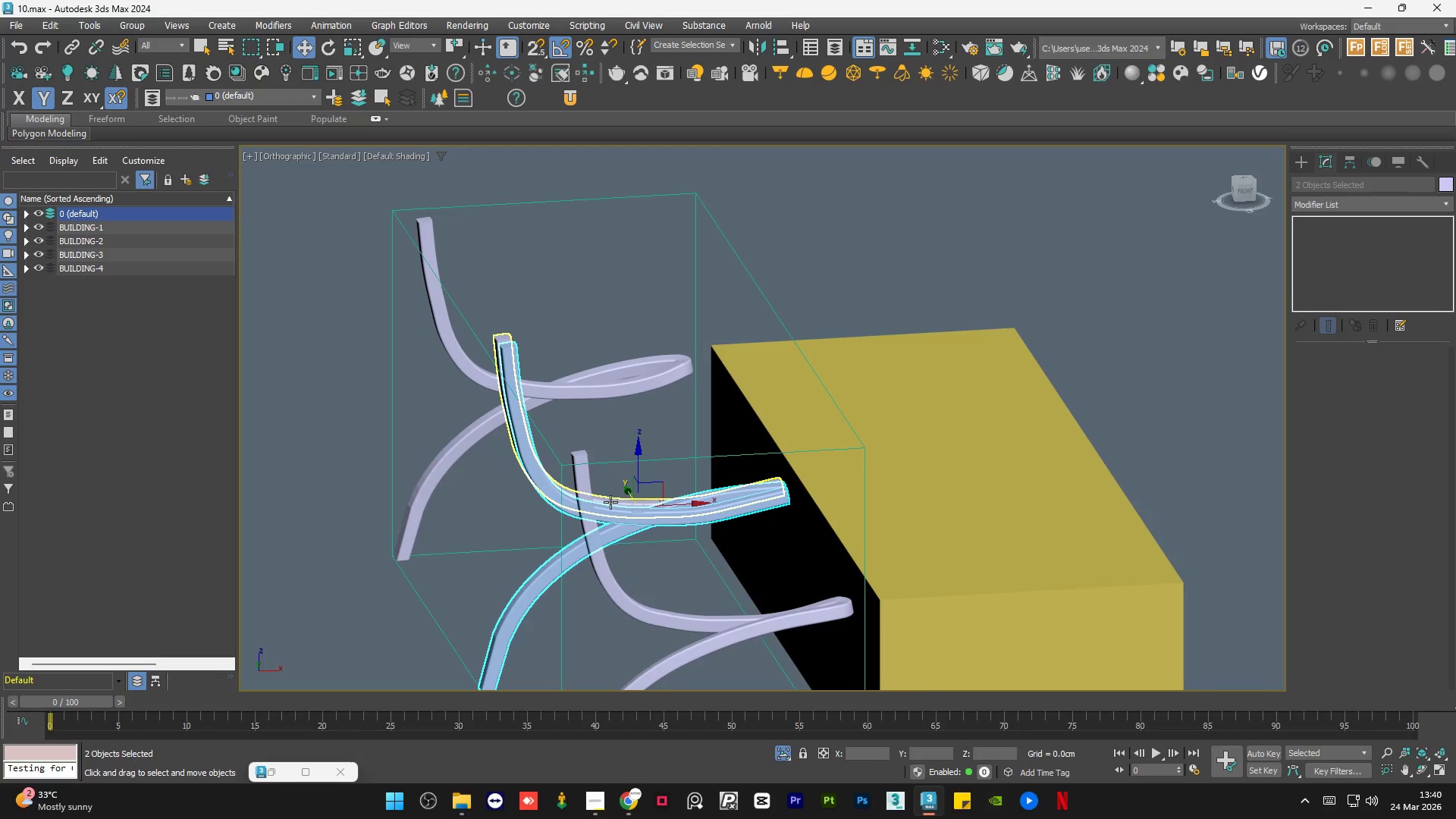 
scroll: coordinate [709, 499], scroll_direction: down, amount: 3.0
 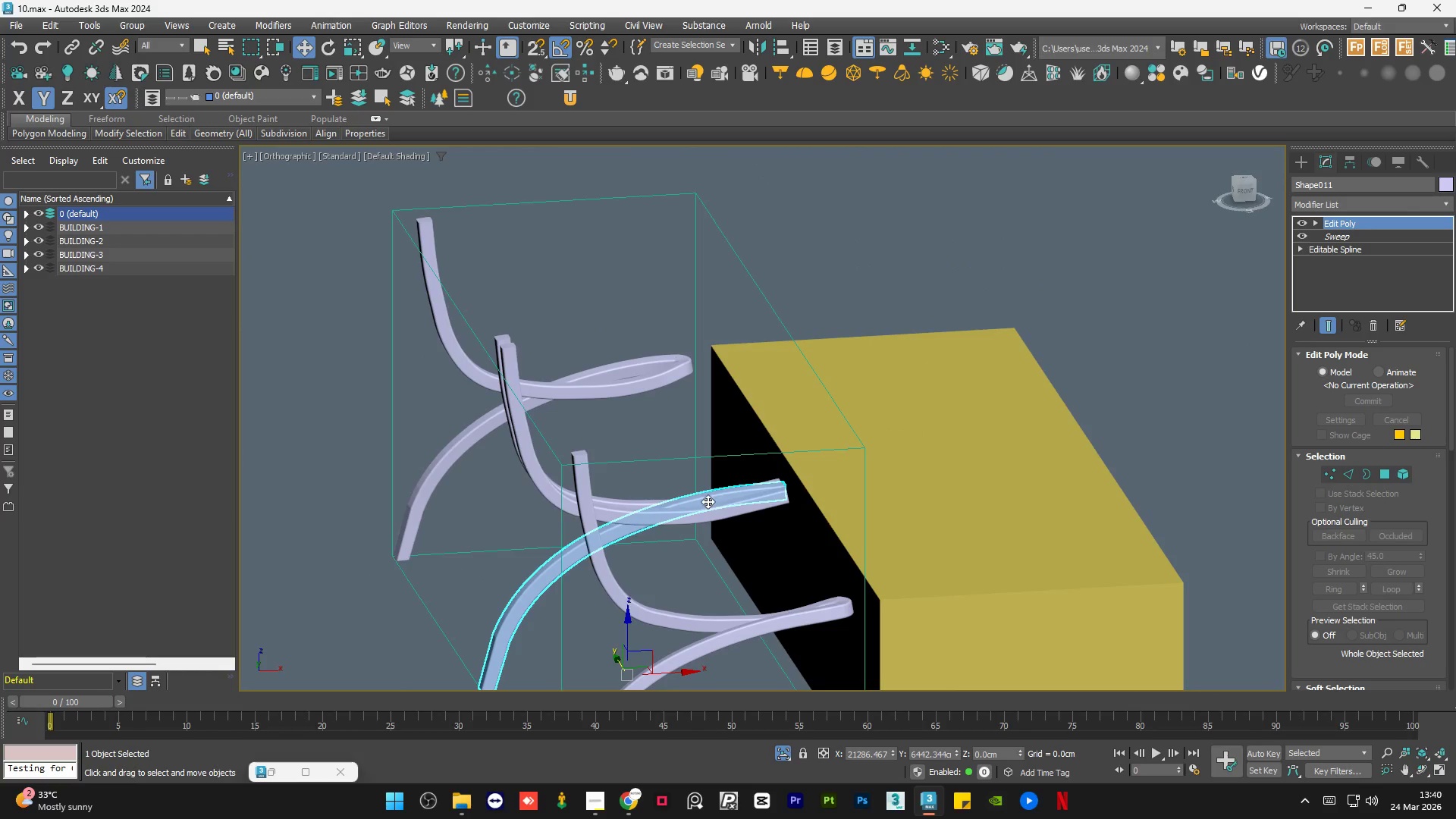 
left_click([702, 513])
 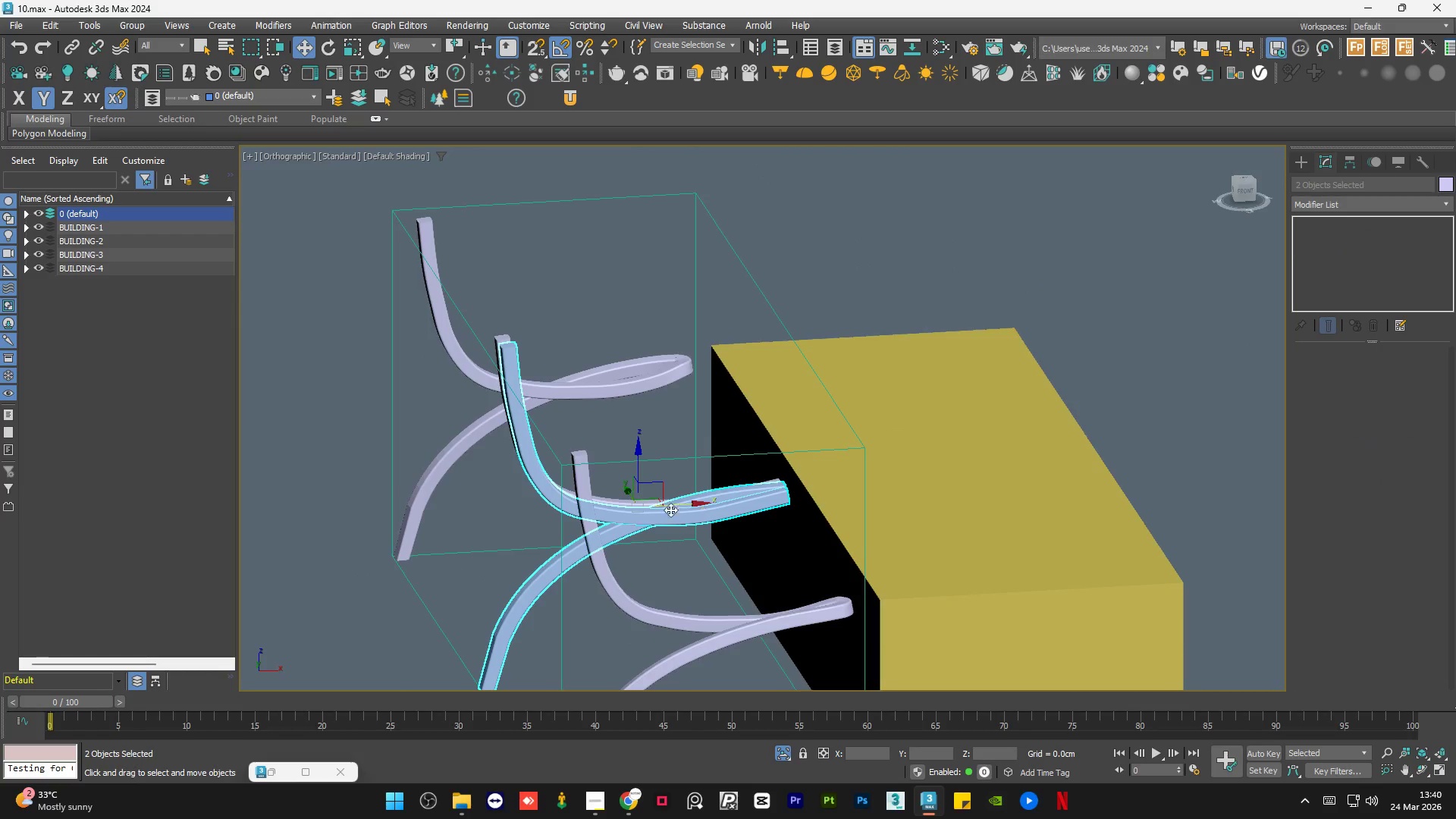 
hold_key(key=ControlLeft, duration=0.77)
left_click([610, 502])
 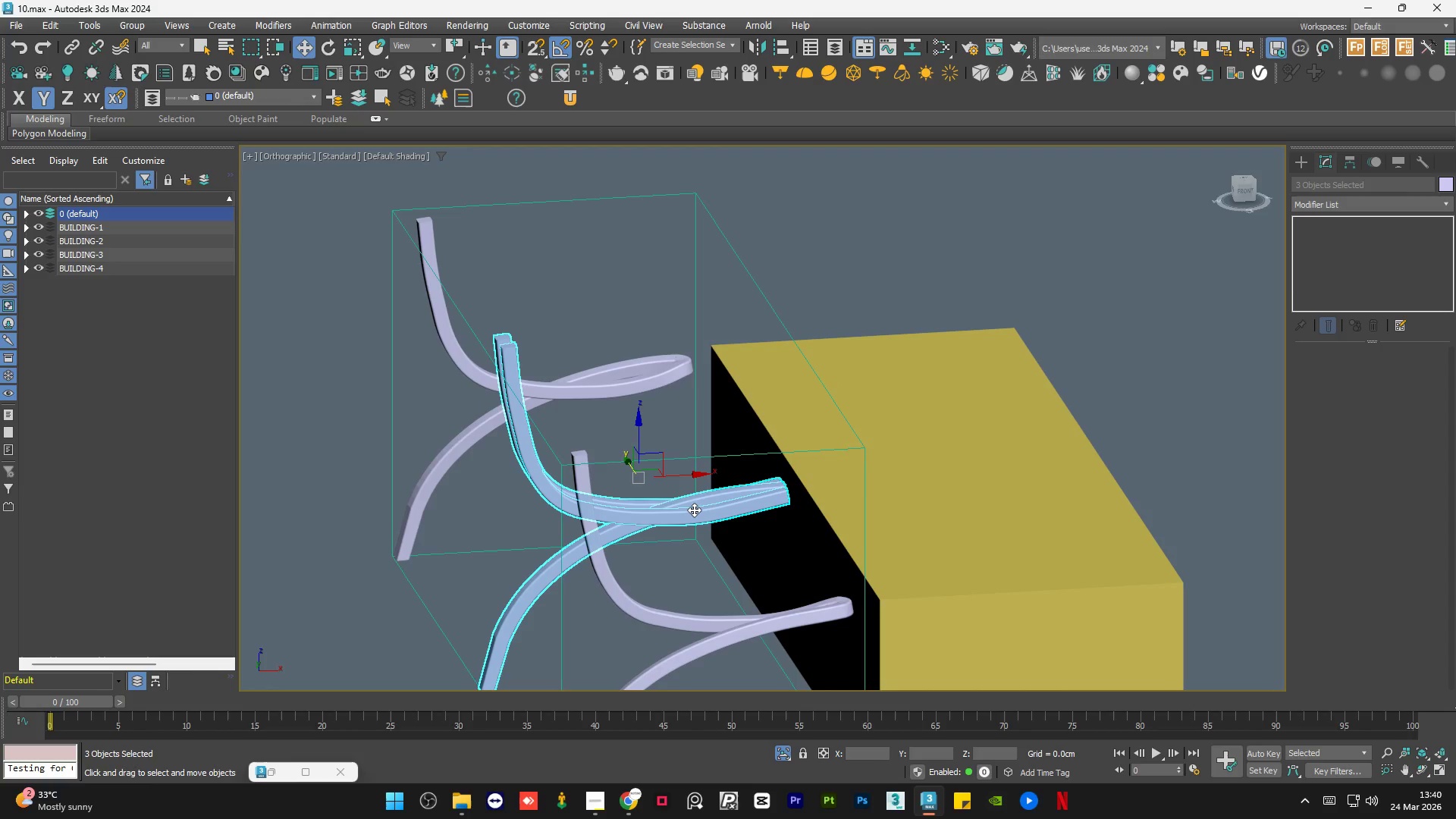 
hold_key(key=AltLeft, duration=1.5)
 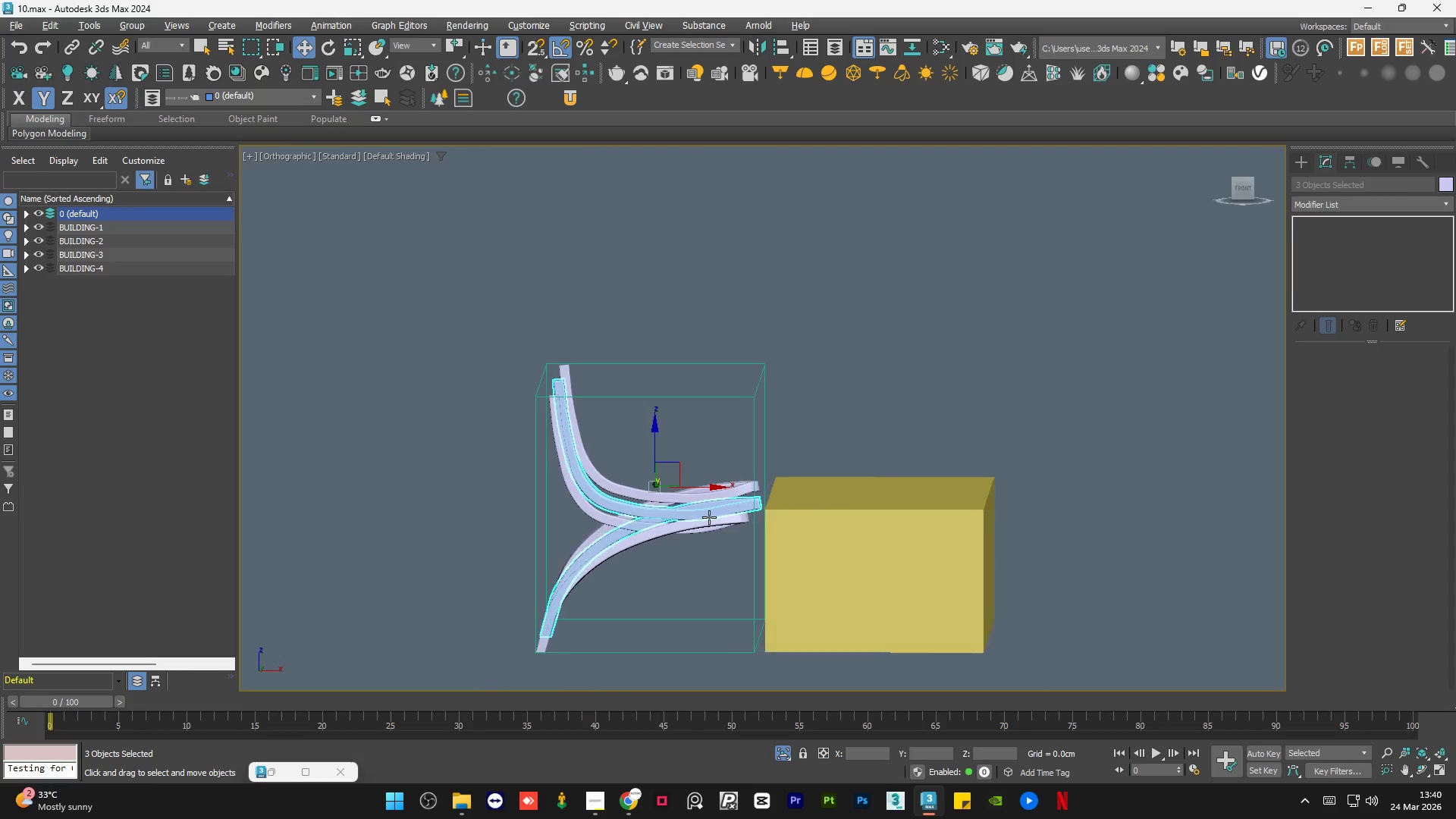 
scroll: coordinate [694, 510], scroll_direction: down, amount: 1.0
 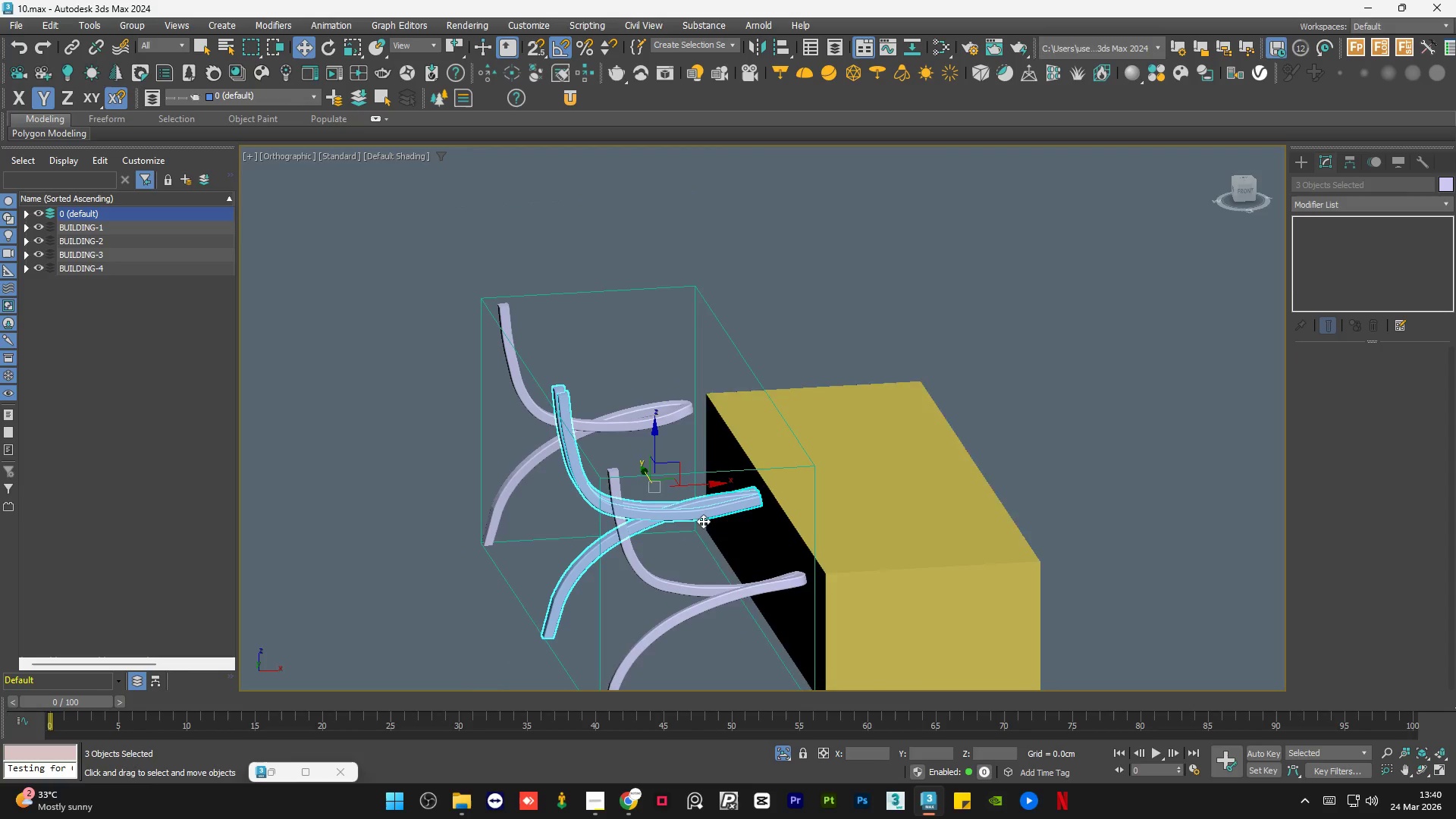 
key(Alt+AltLeft)
 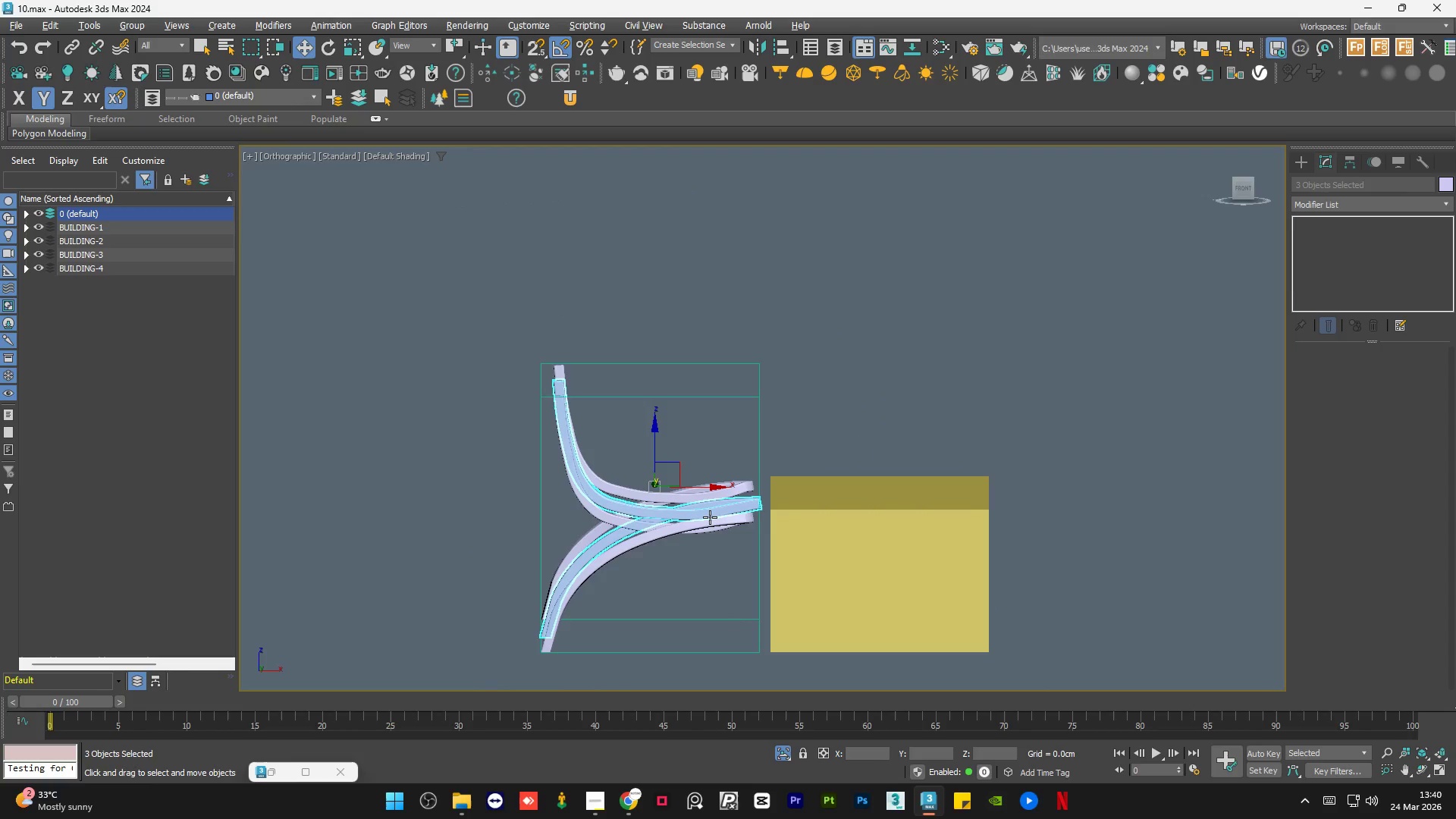 
key(Alt+AltLeft)
 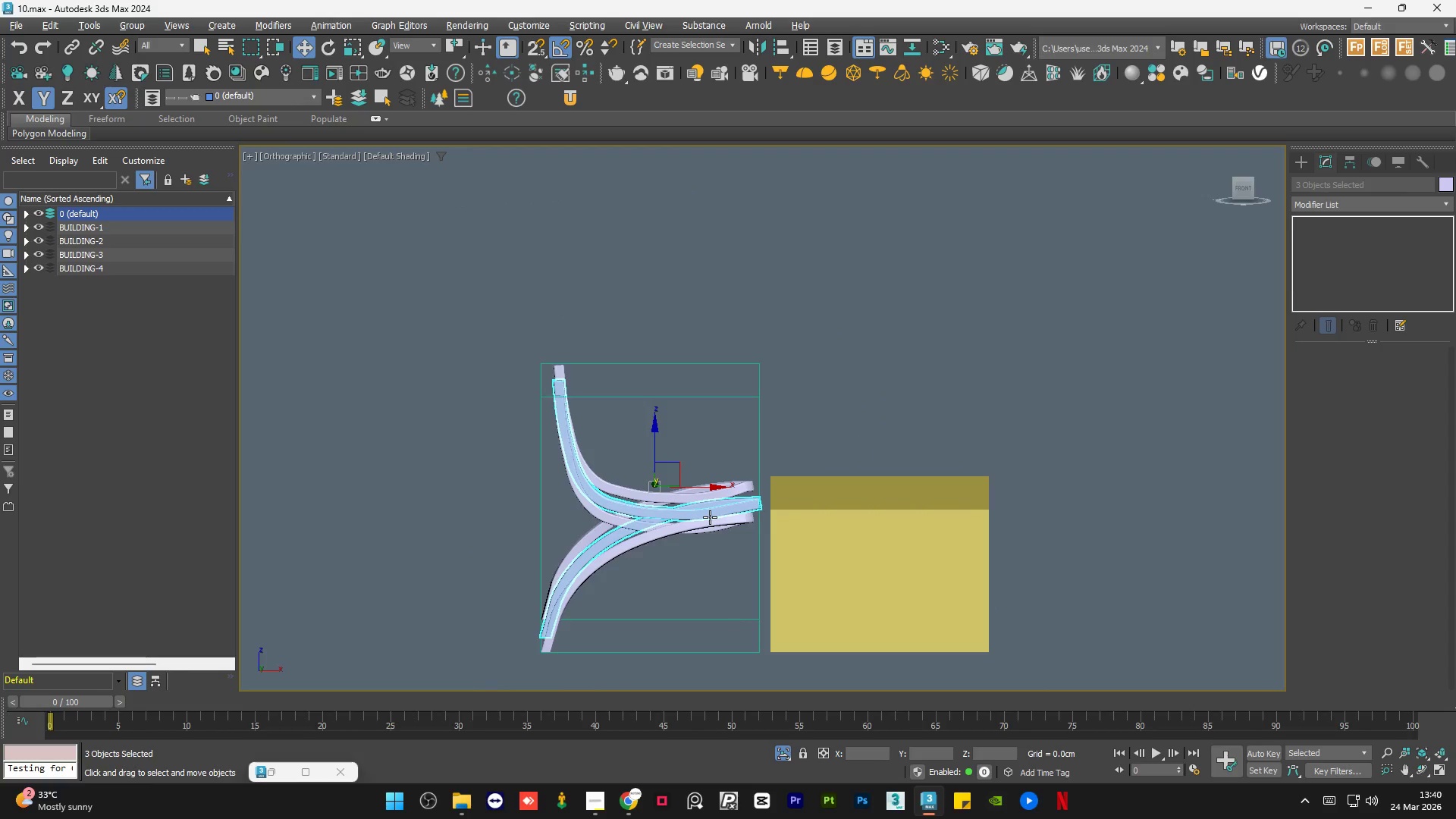 
key(Alt+AltLeft)
 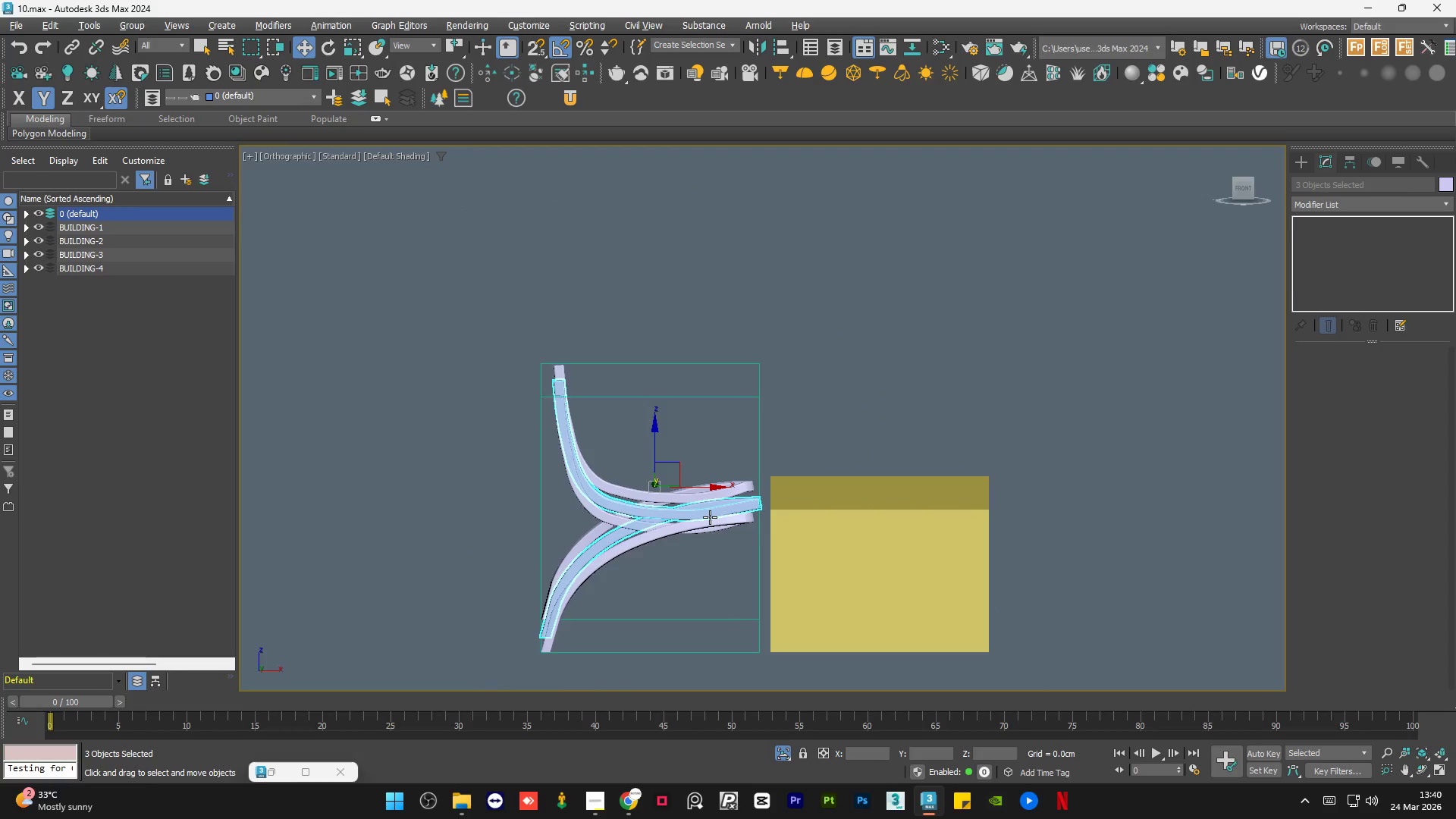 
key(Alt+AltLeft)
 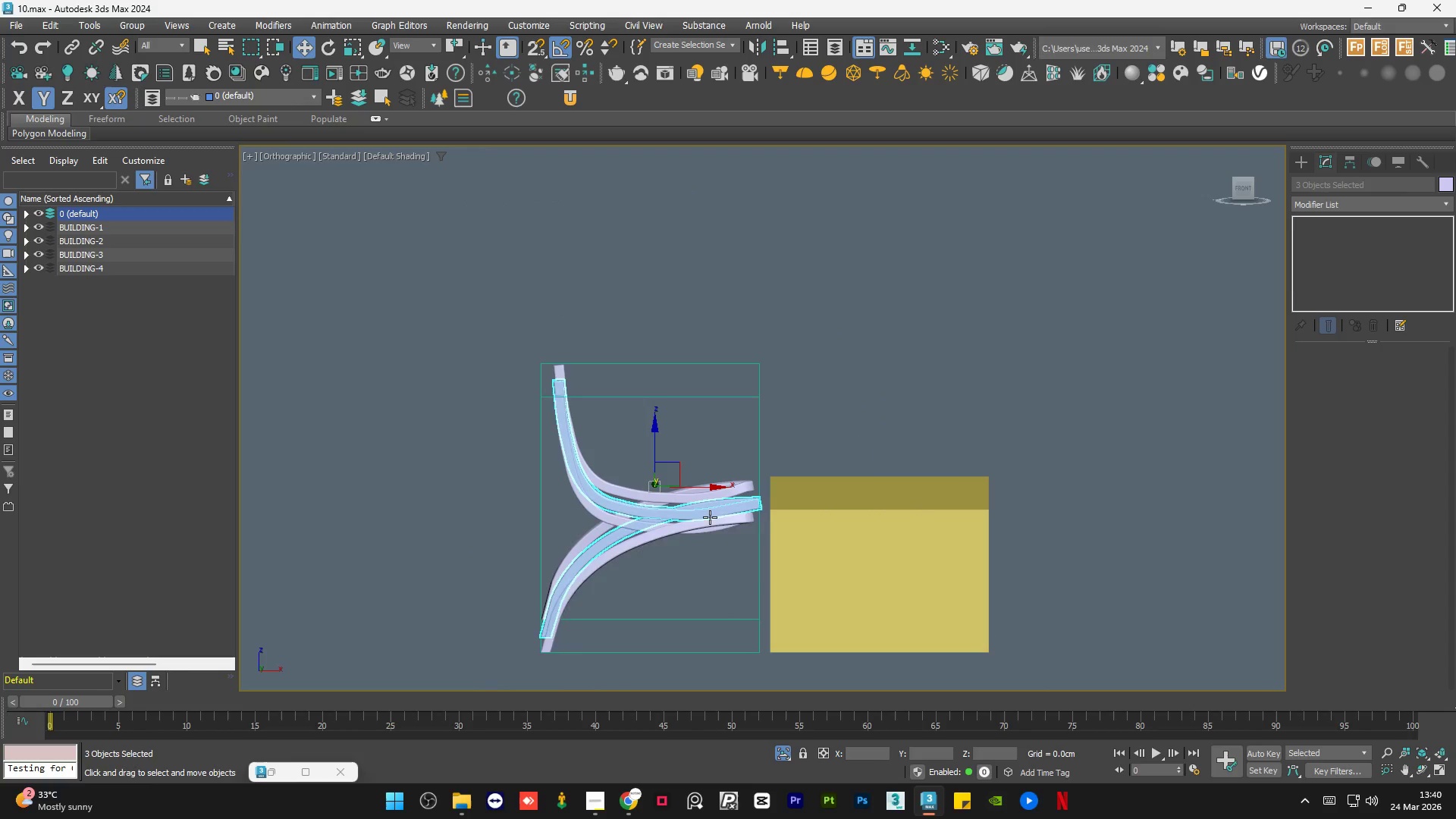 
key(Alt+Q)
 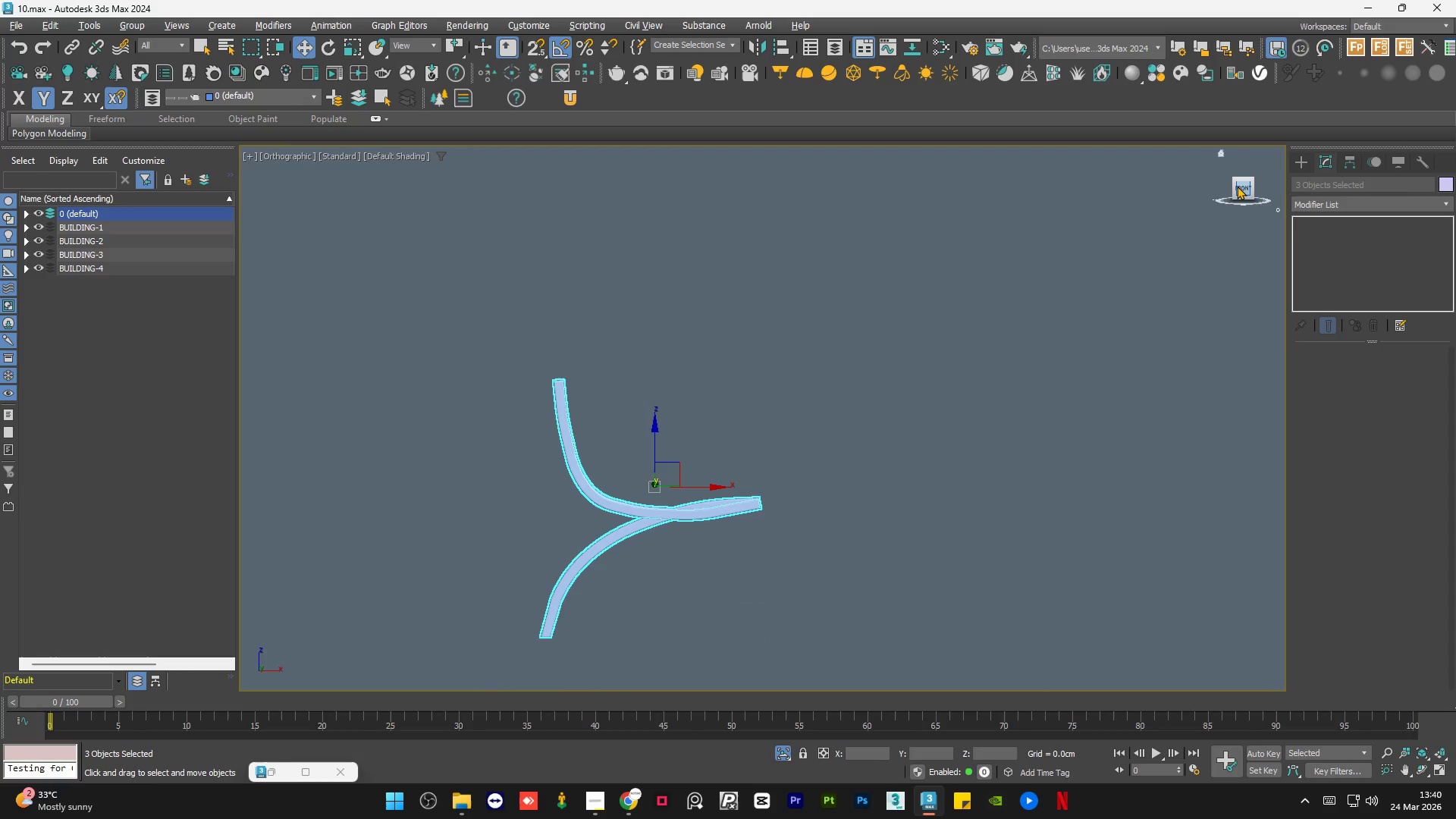 
left_click([1243, 187])
 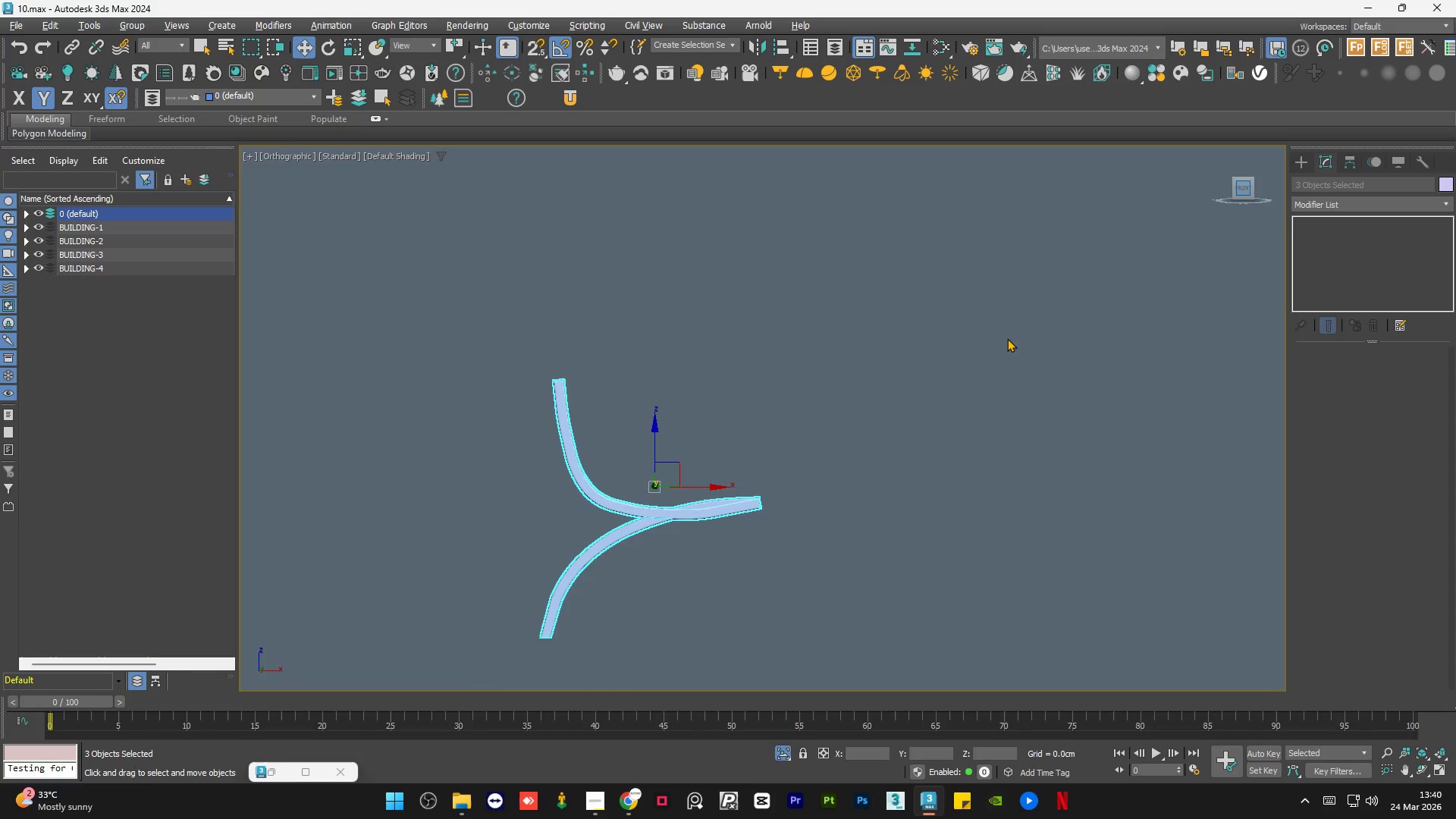 
left_click([831, 450])
 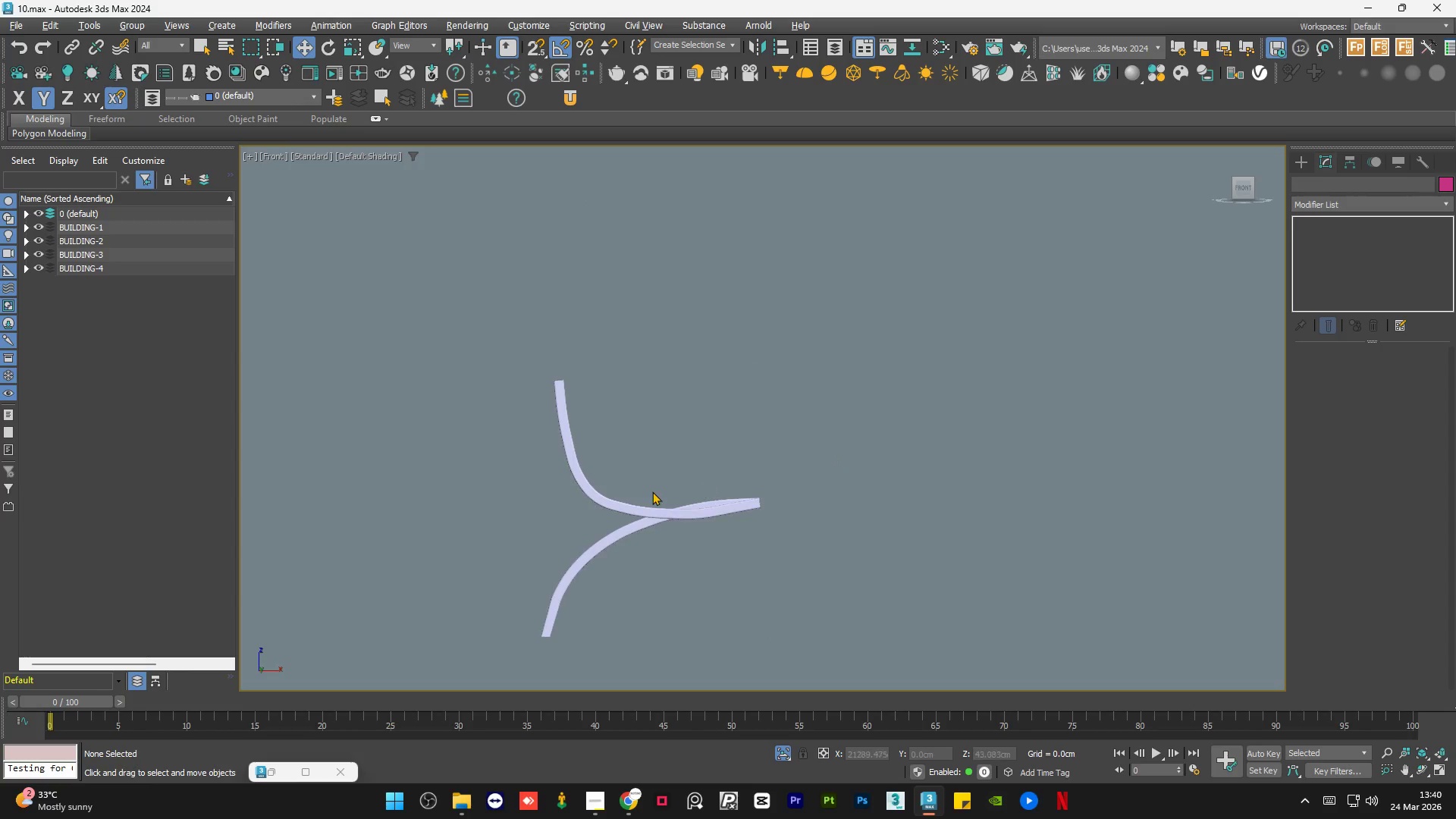 
scroll: coordinate [651, 491], scroll_direction: up, amount: 3.0
 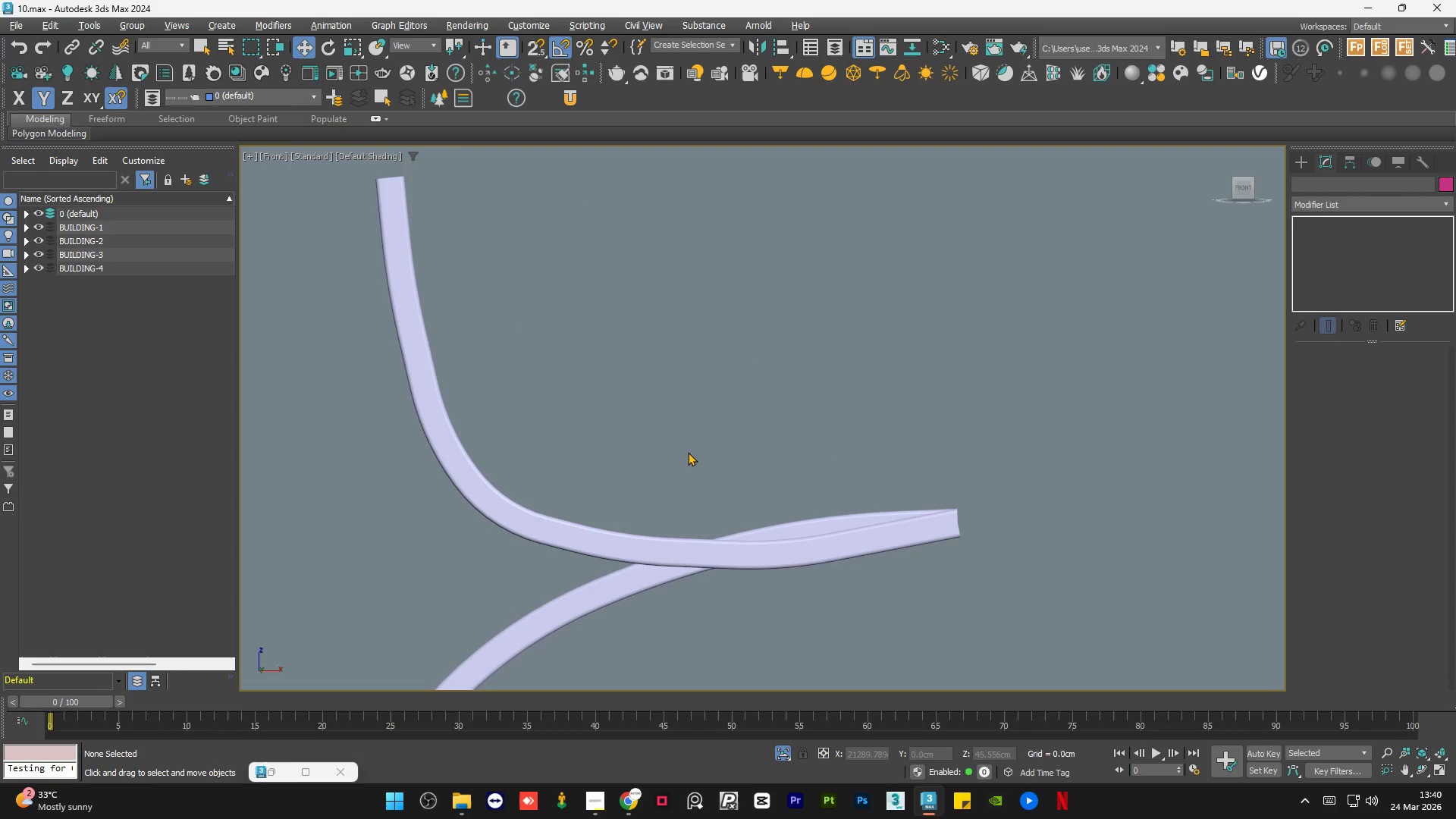 
hold_key(key=AltLeft, duration=0.56)
 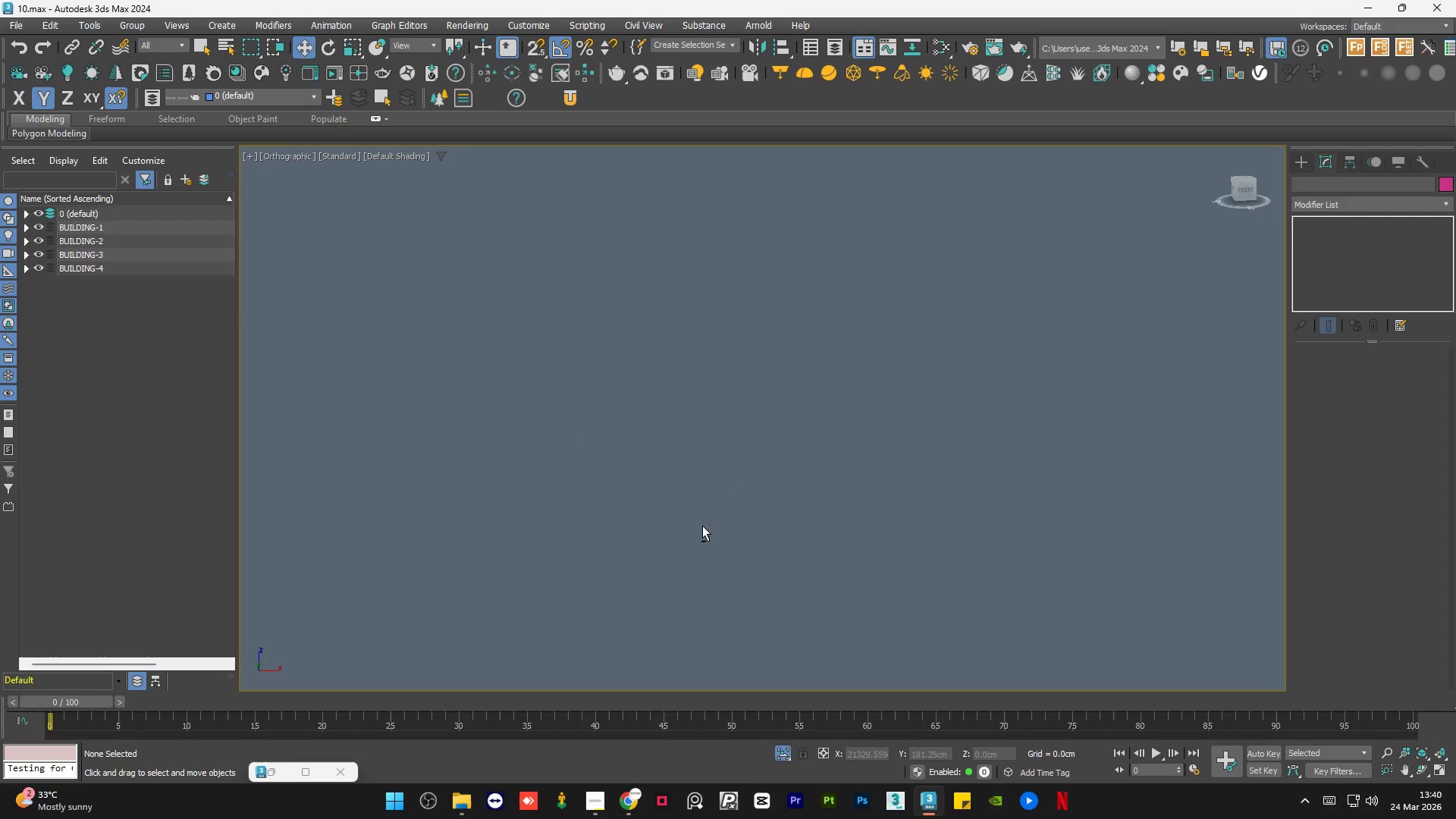 
scroll: coordinate [700, 431], scroll_direction: down, amount: 2.0
 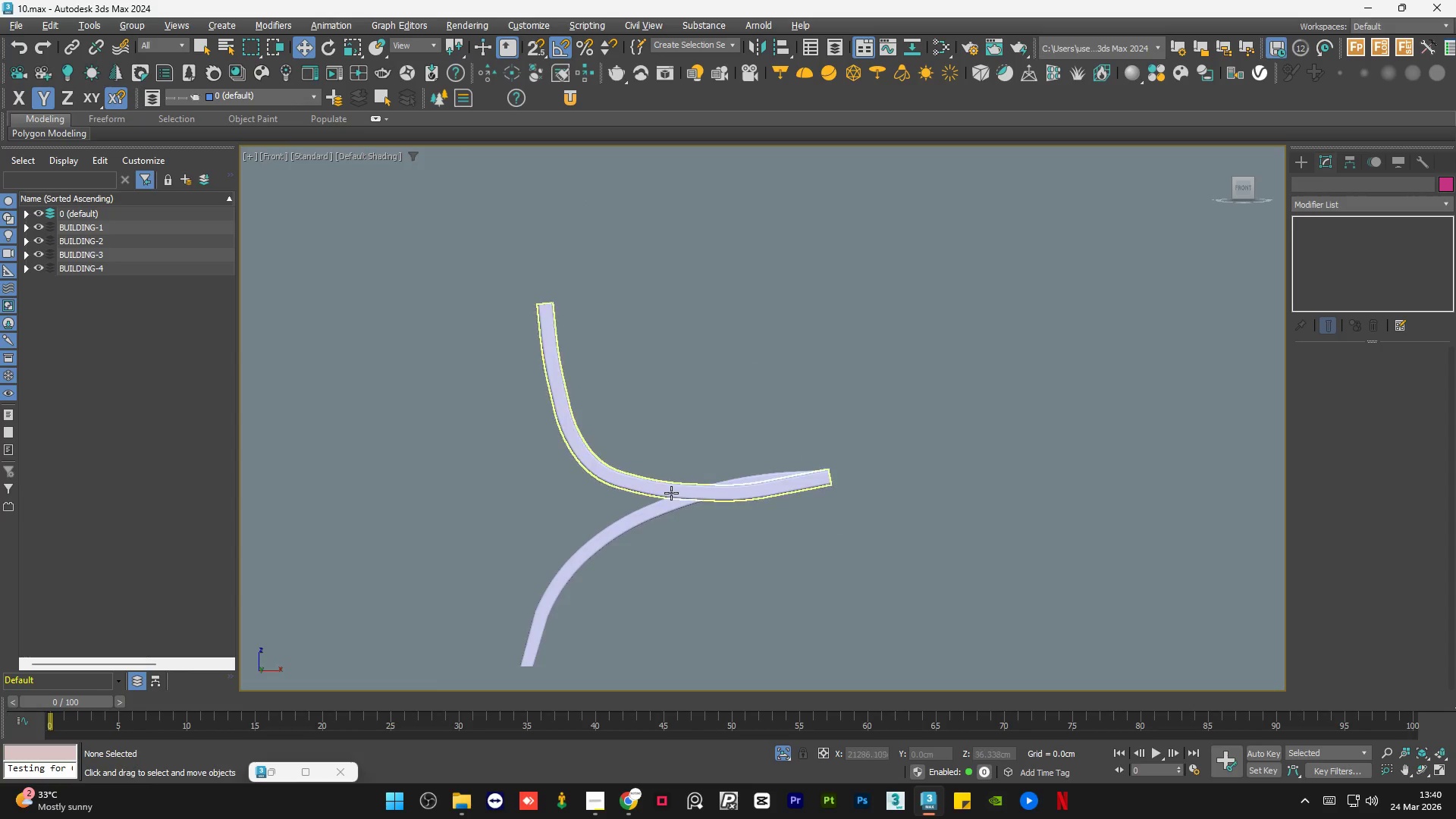 
key(Z)
 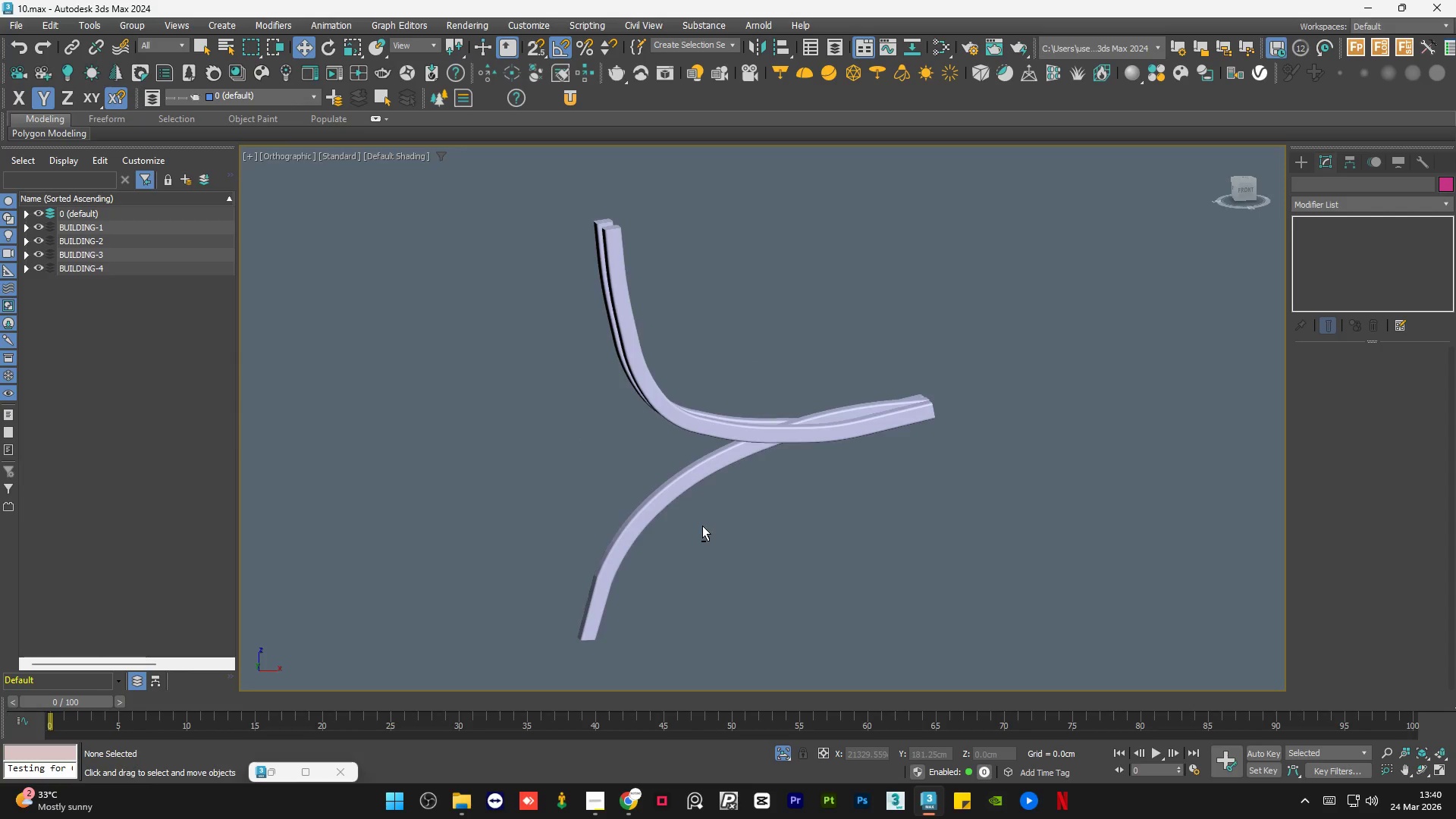 
hold_key(key=AltLeft, duration=1.51)
 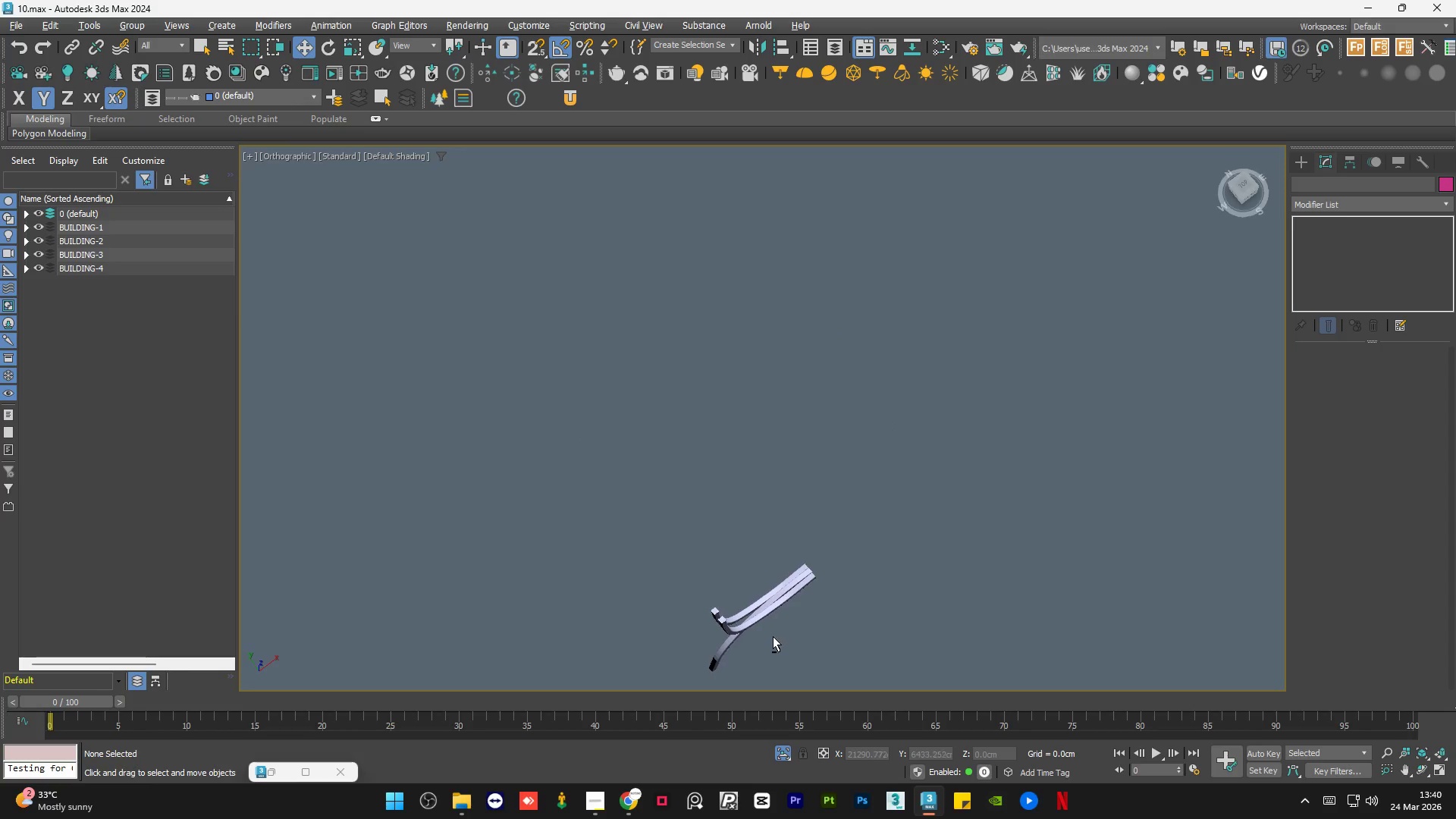 
scroll: coordinate [702, 526], scroll_direction: down, amount: 3.0
 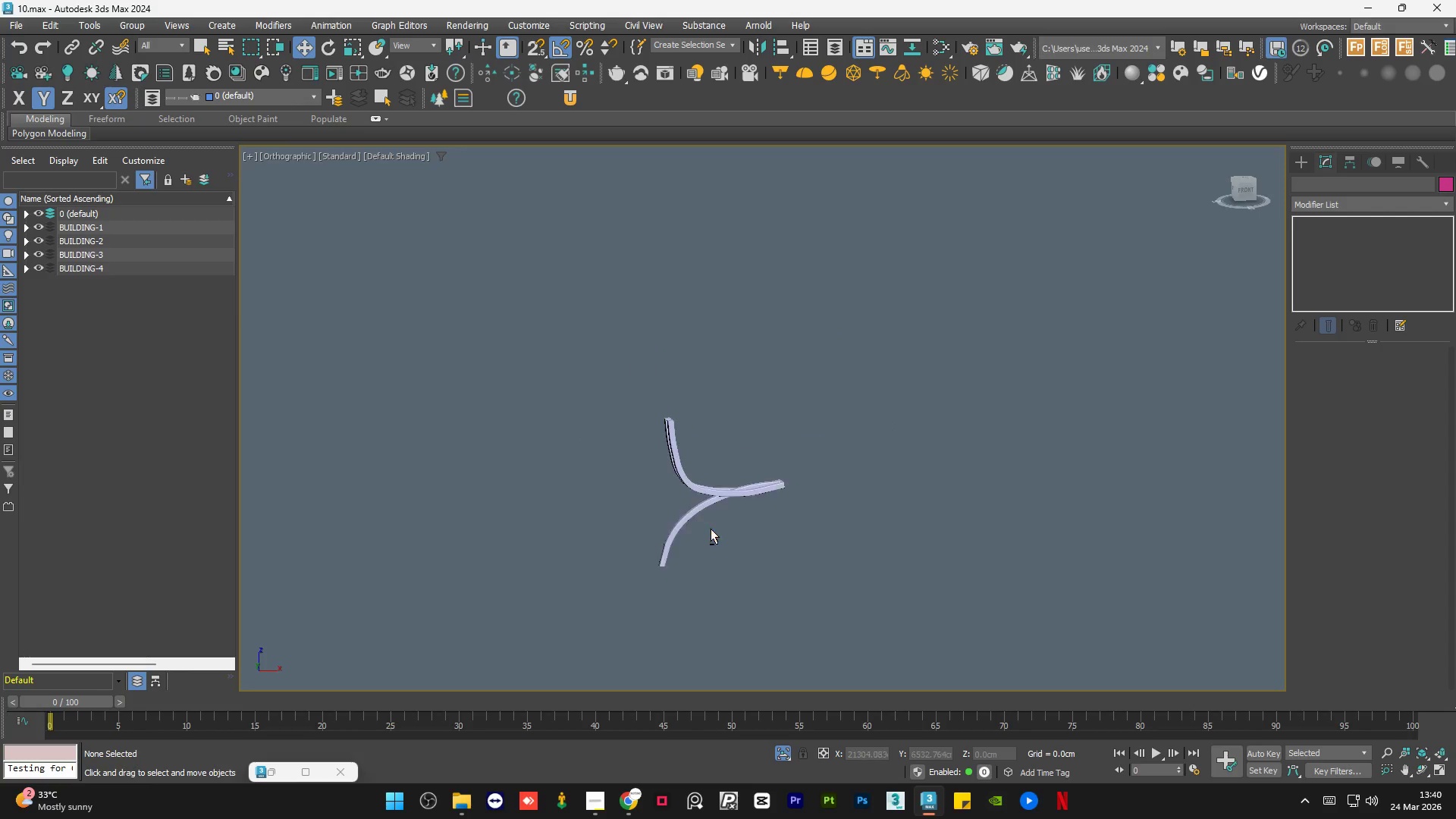 
key(Alt+AltLeft)
 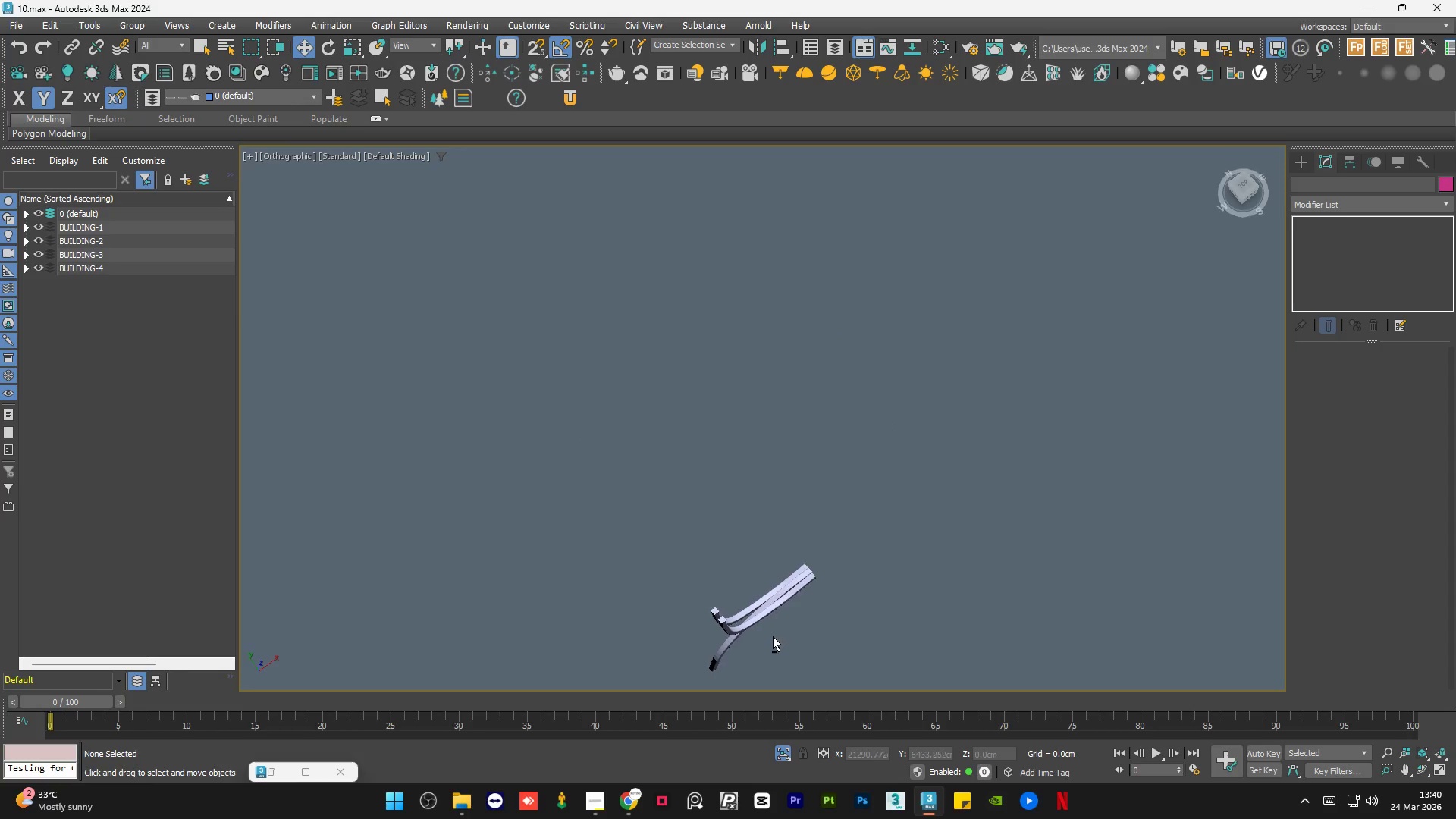 
key(Alt+AltLeft)
 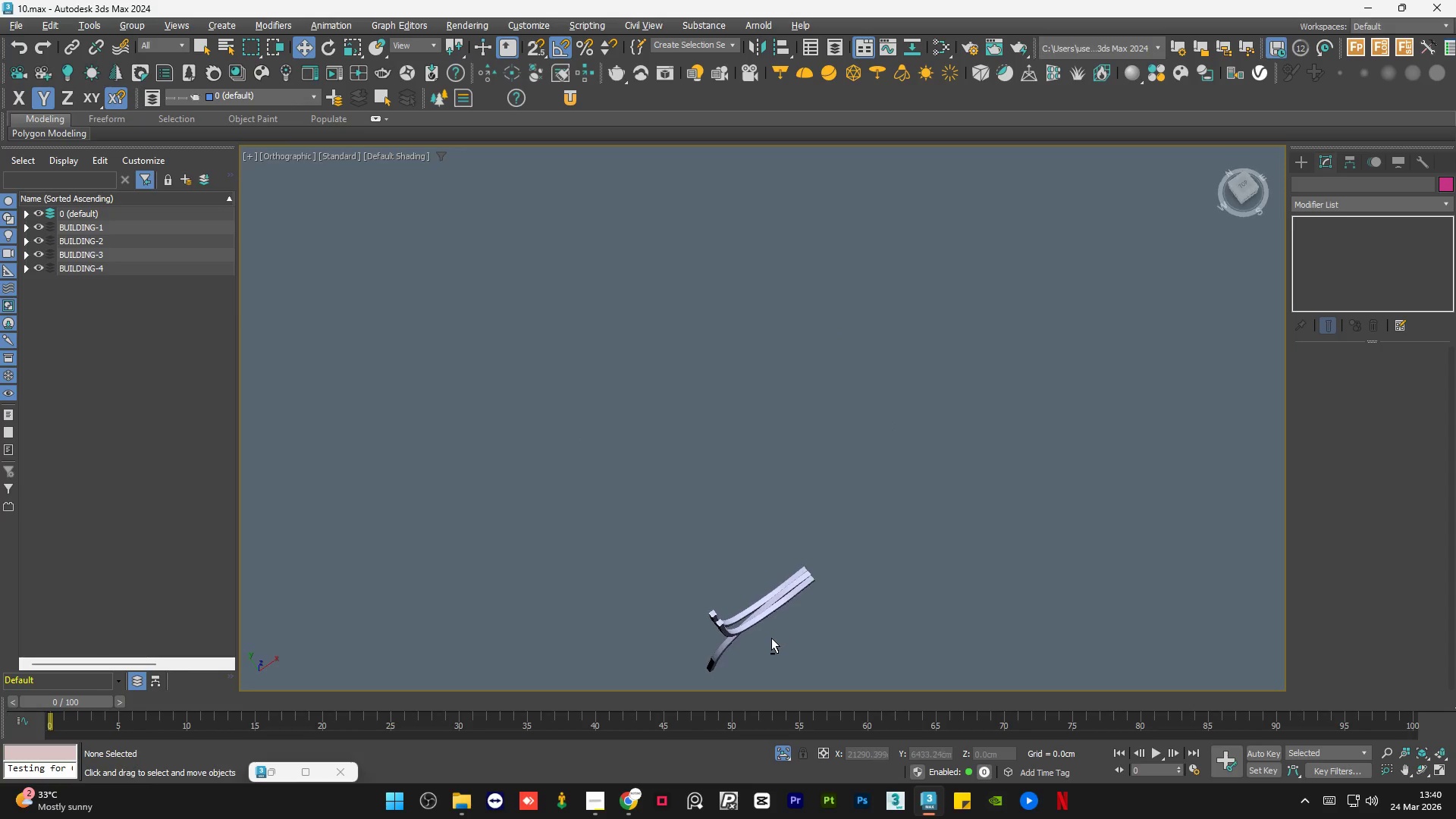 
key(Alt+AltLeft)
 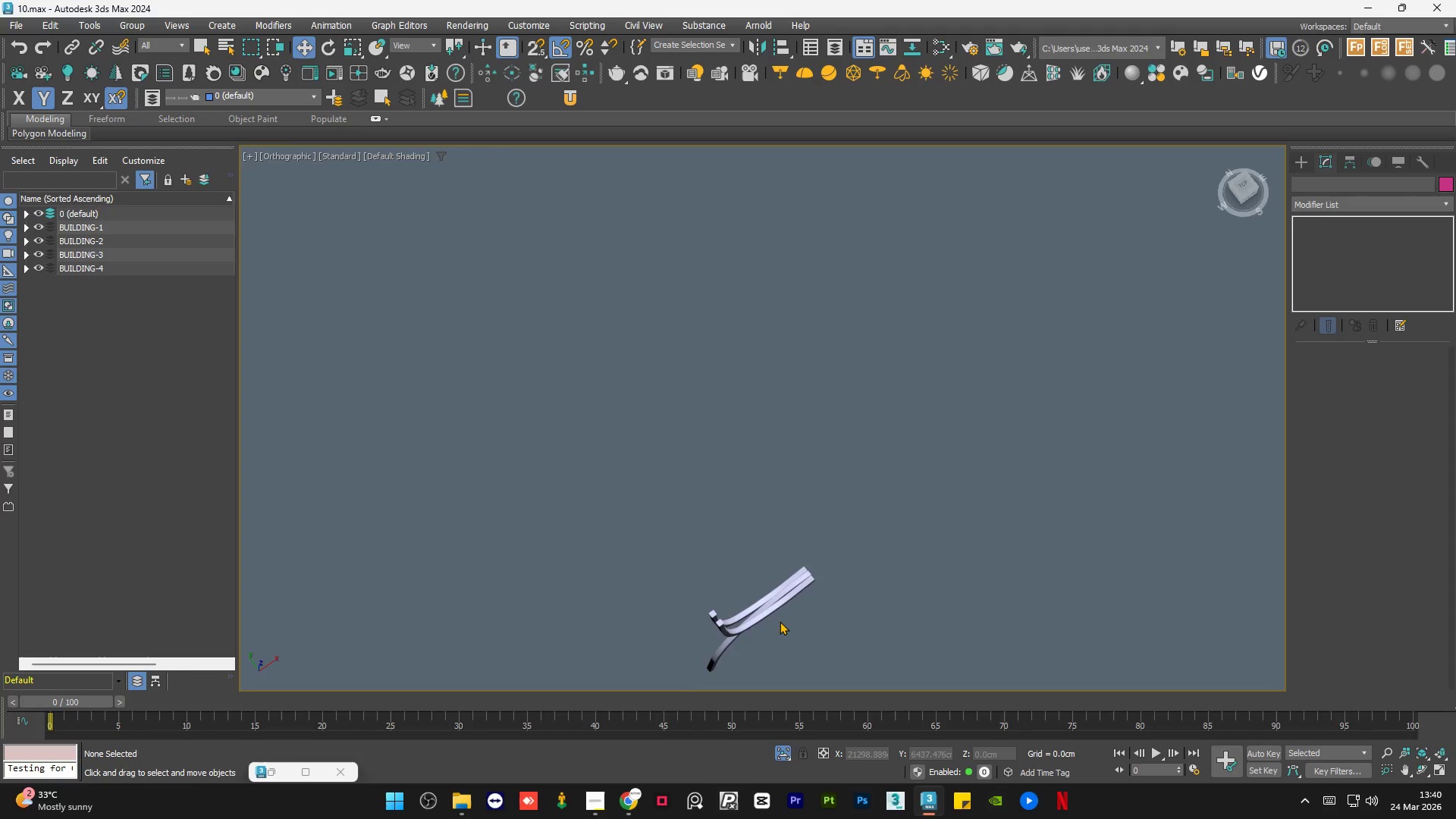 
hold_key(key=AltLeft, duration=1.01)
 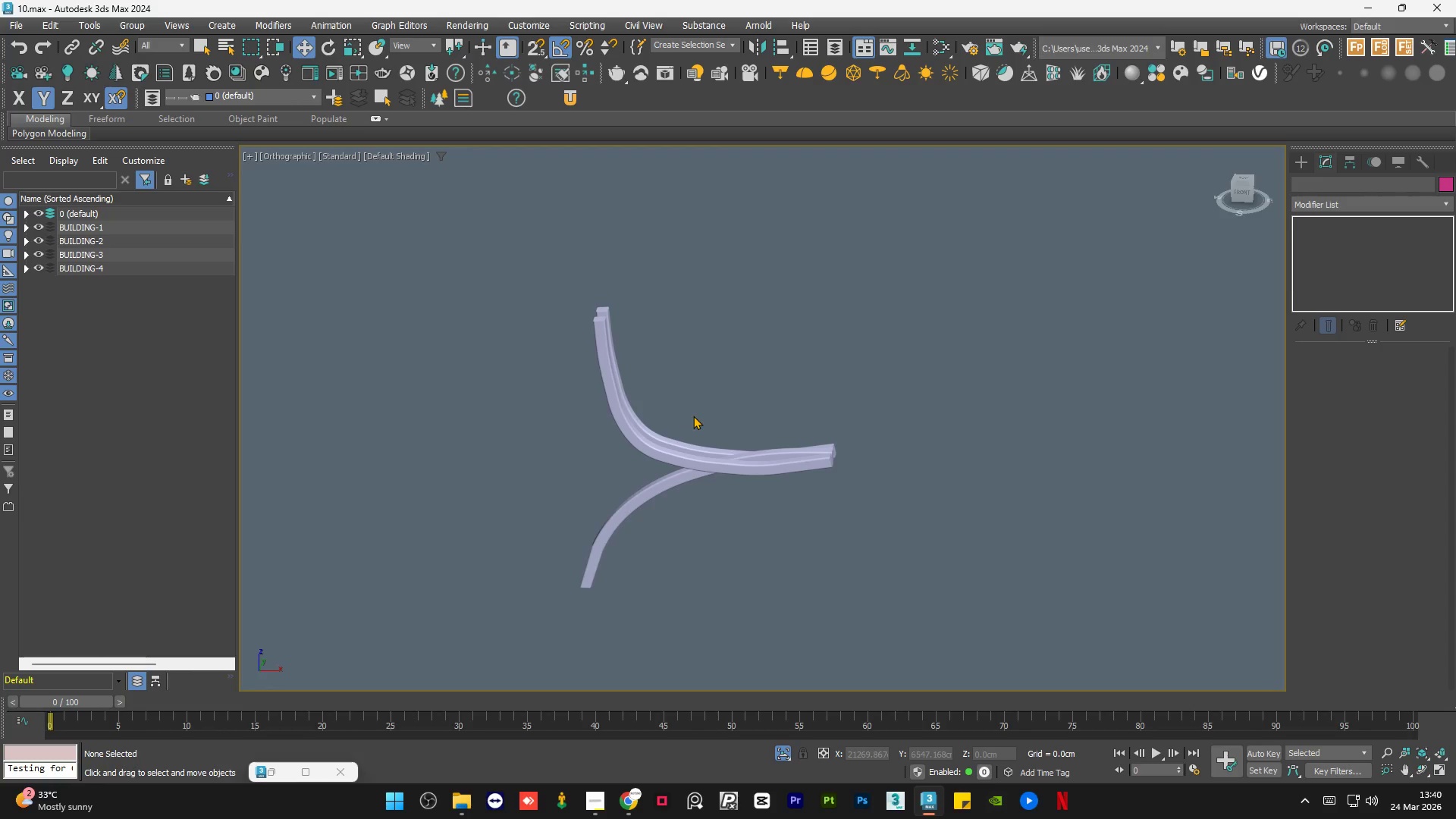 
scroll: coordinate [764, 588], scroll_direction: up, amount: 2.0
 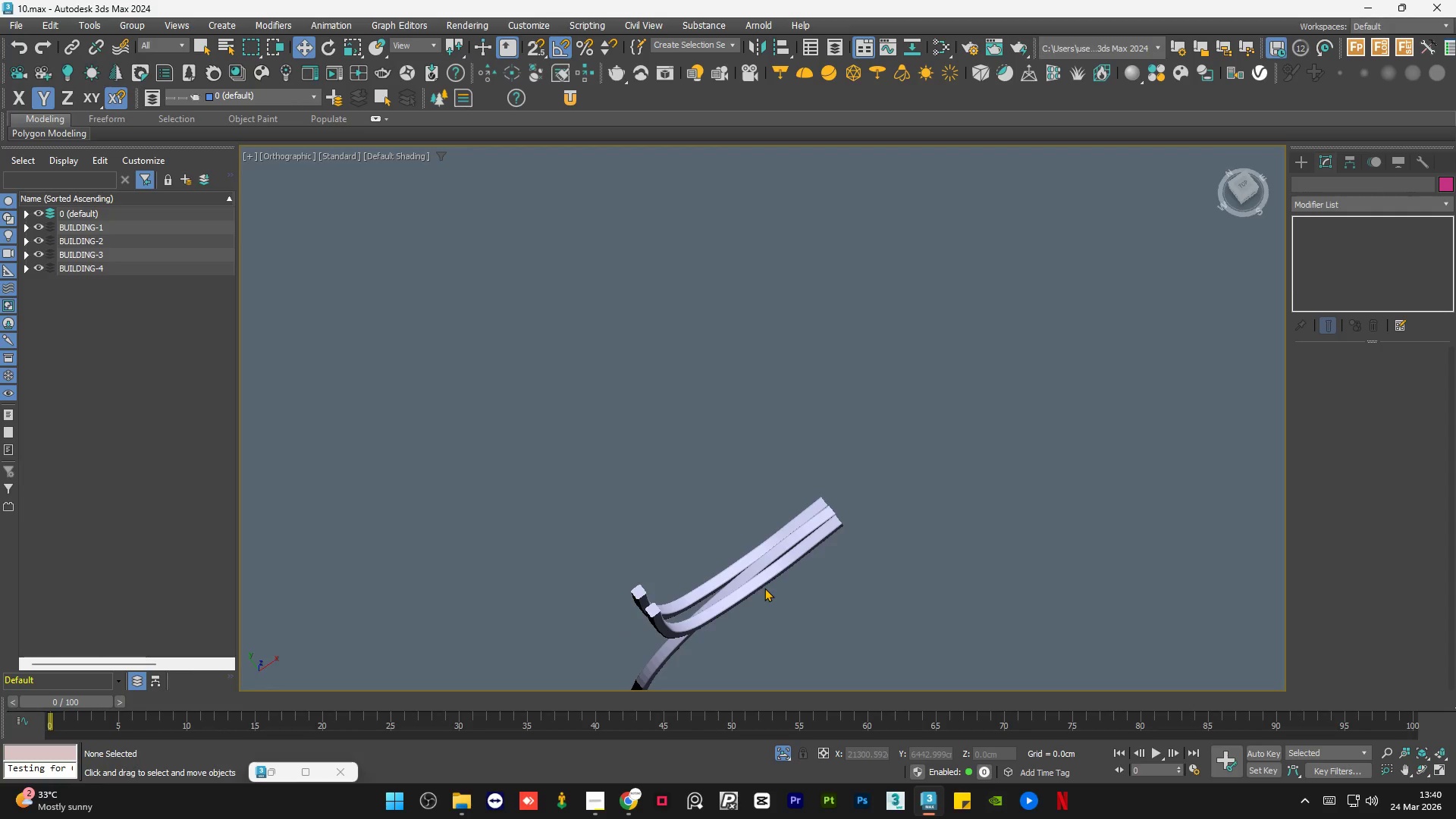 
left_click([646, 493])
 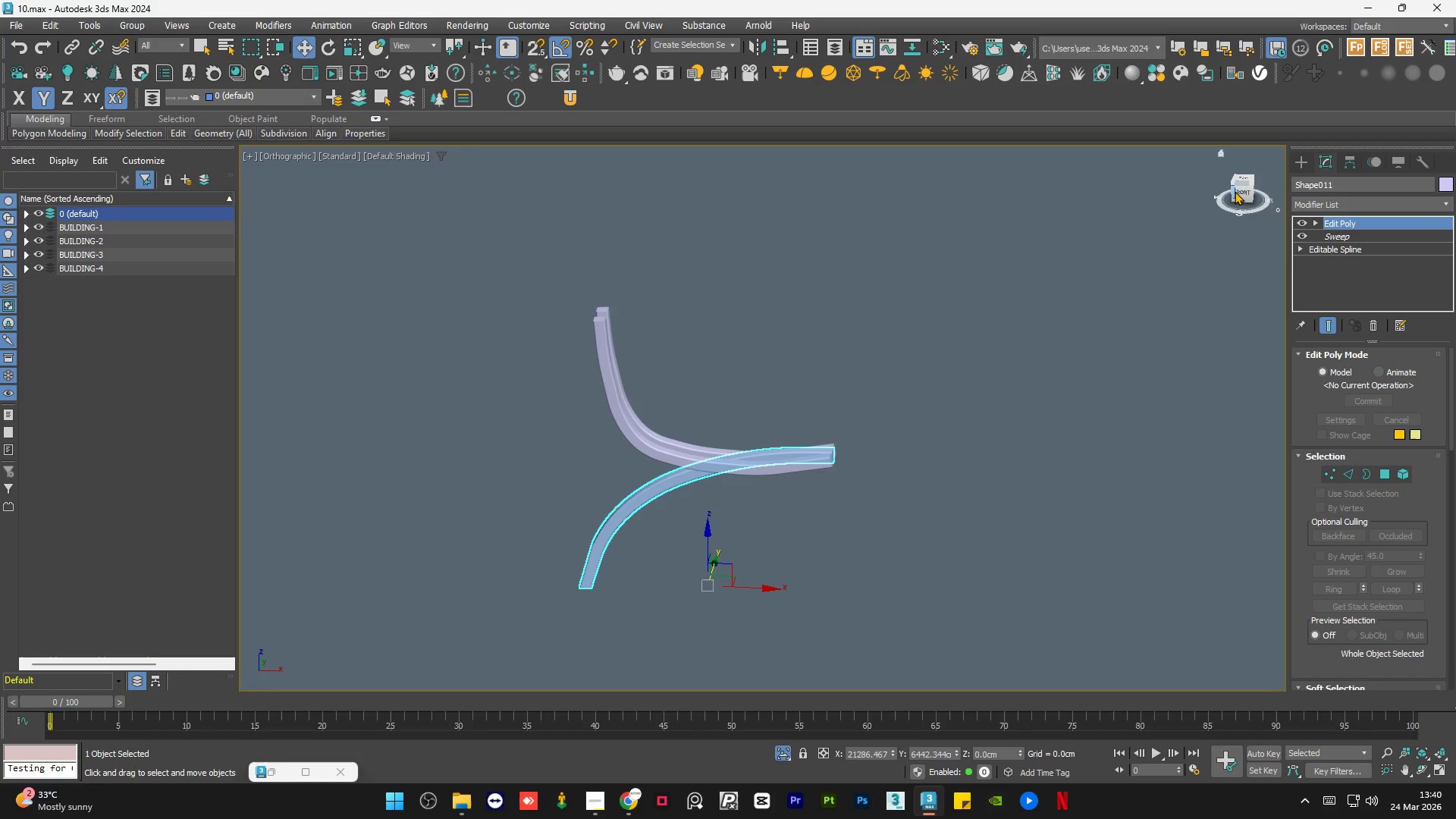 
left_click([1241, 192])
 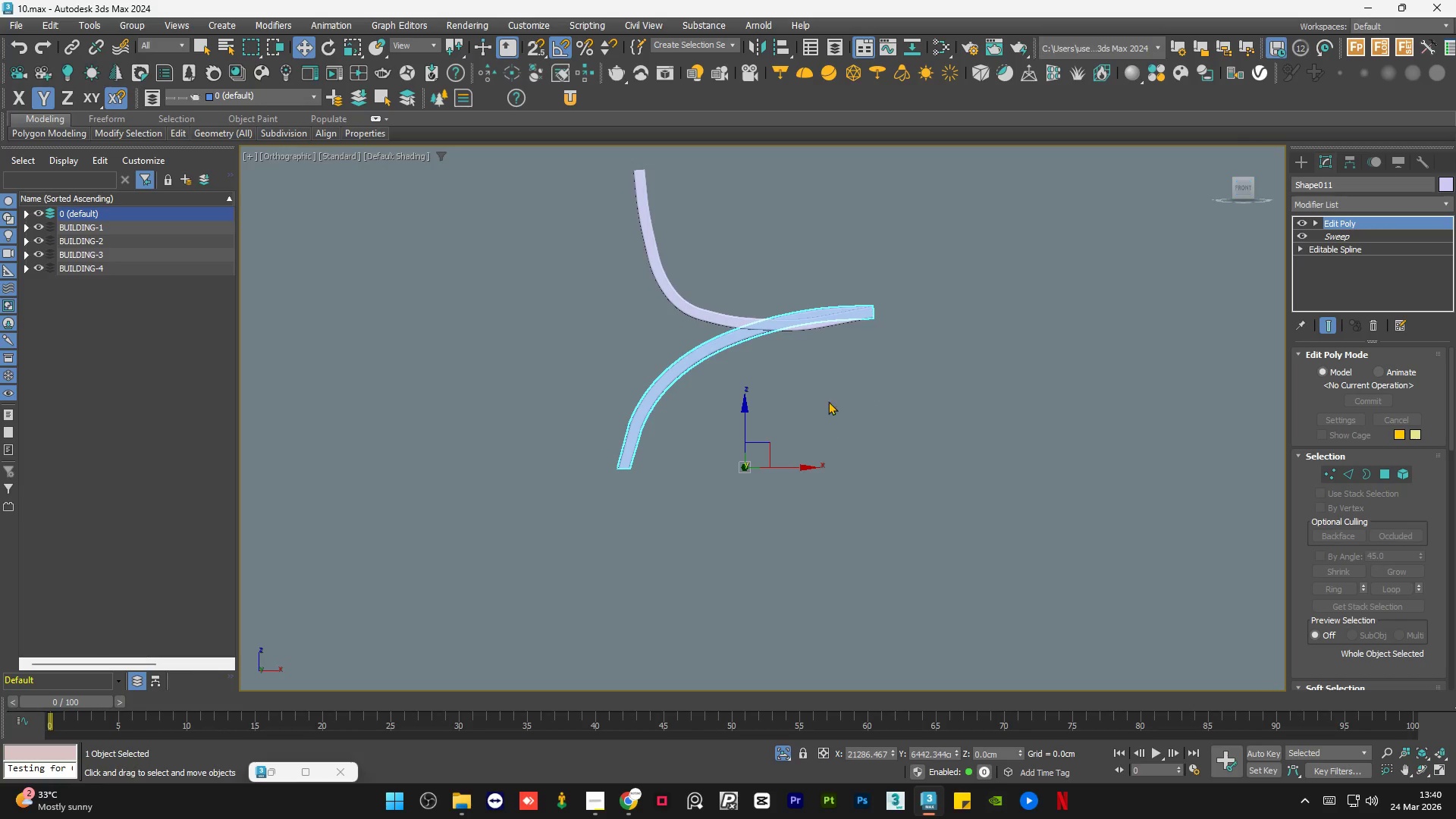 
scroll: coordinate [834, 281], scroll_direction: up, amount: 3.0
 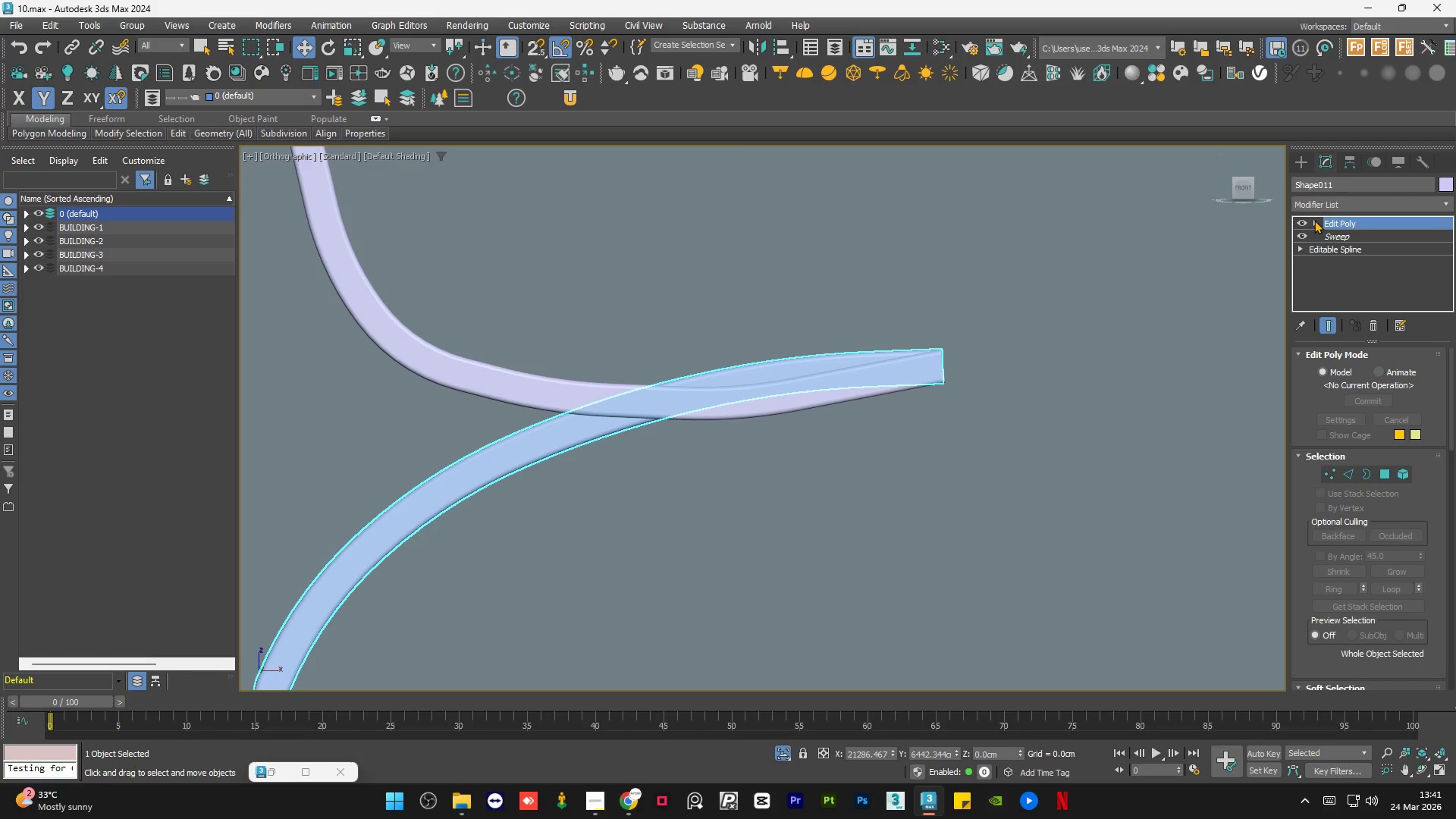 
left_click([1333, 249])
 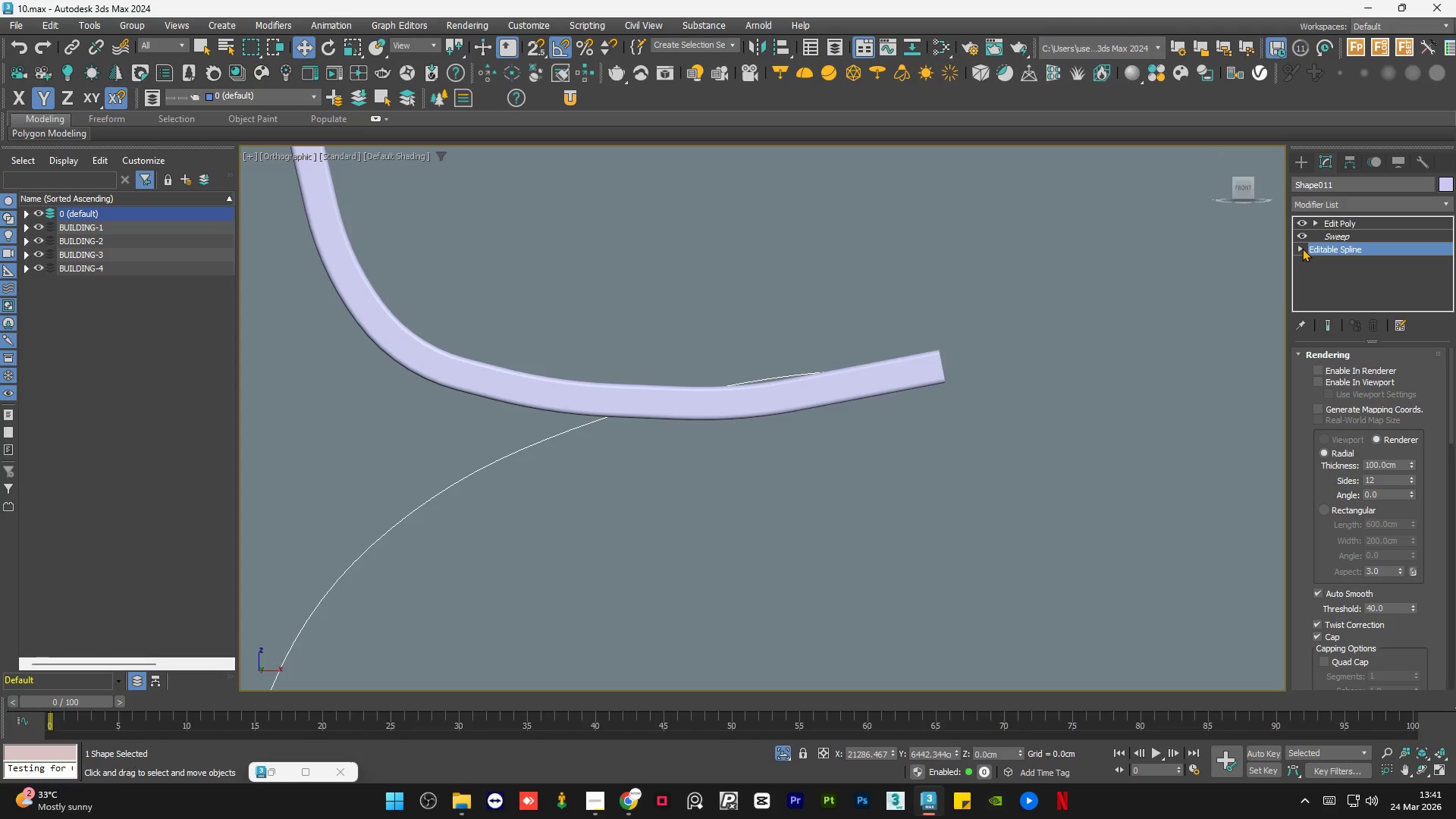 
left_click([1301, 248])
 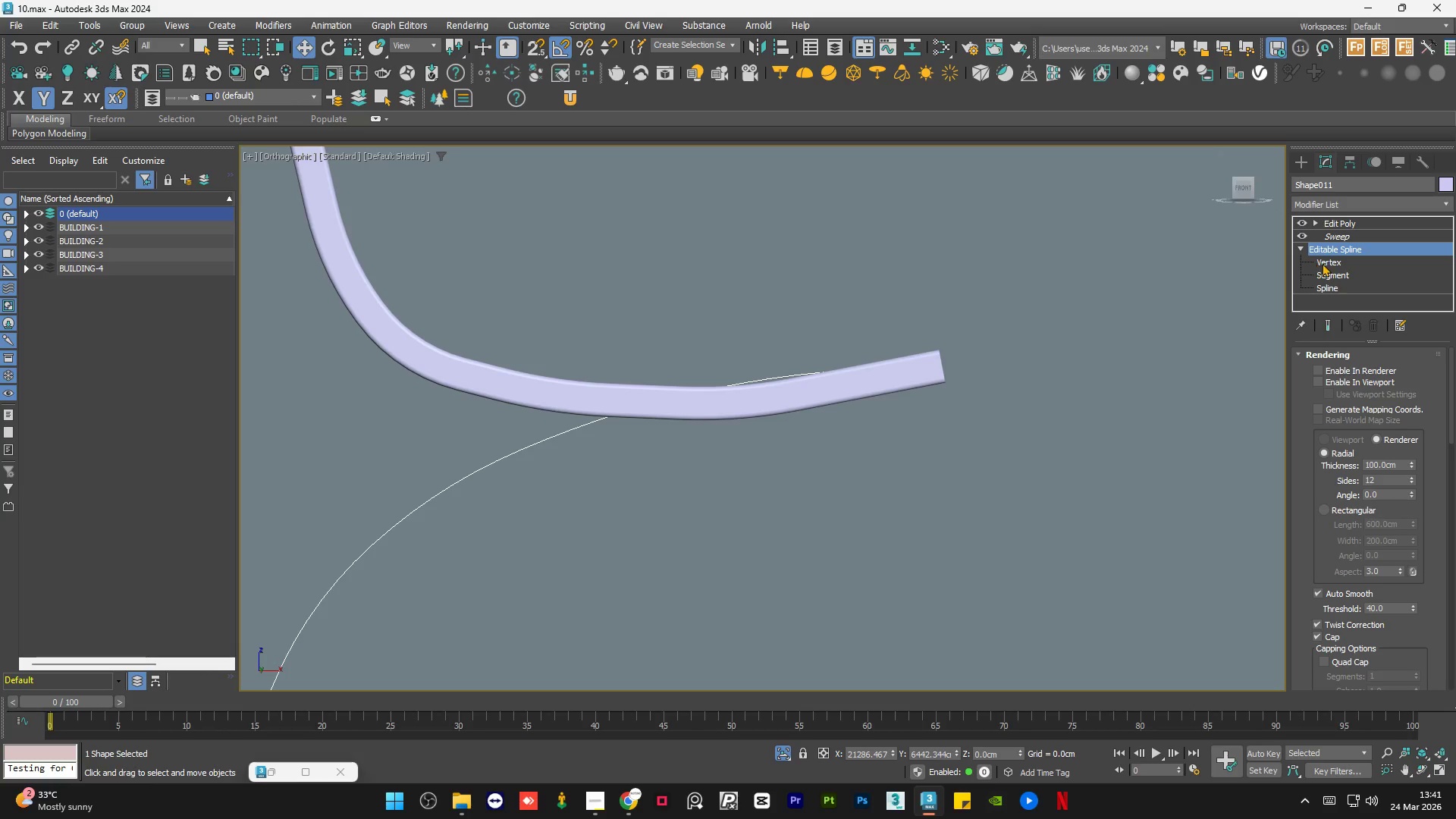 
left_click([1323, 263])
 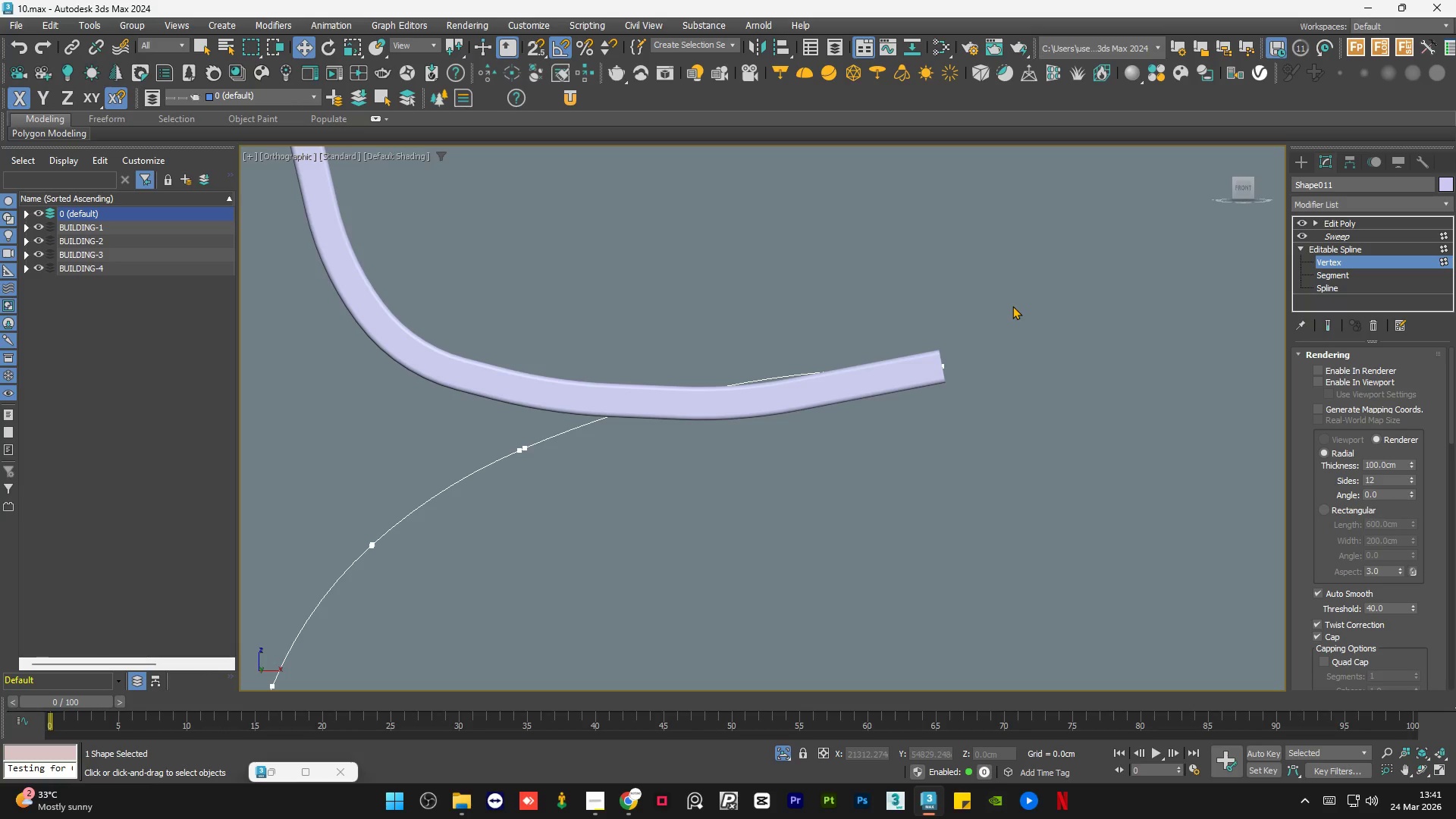 
left_click_drag(start_coordinate=[1059, 263], to_coordinate=[451, 548])
 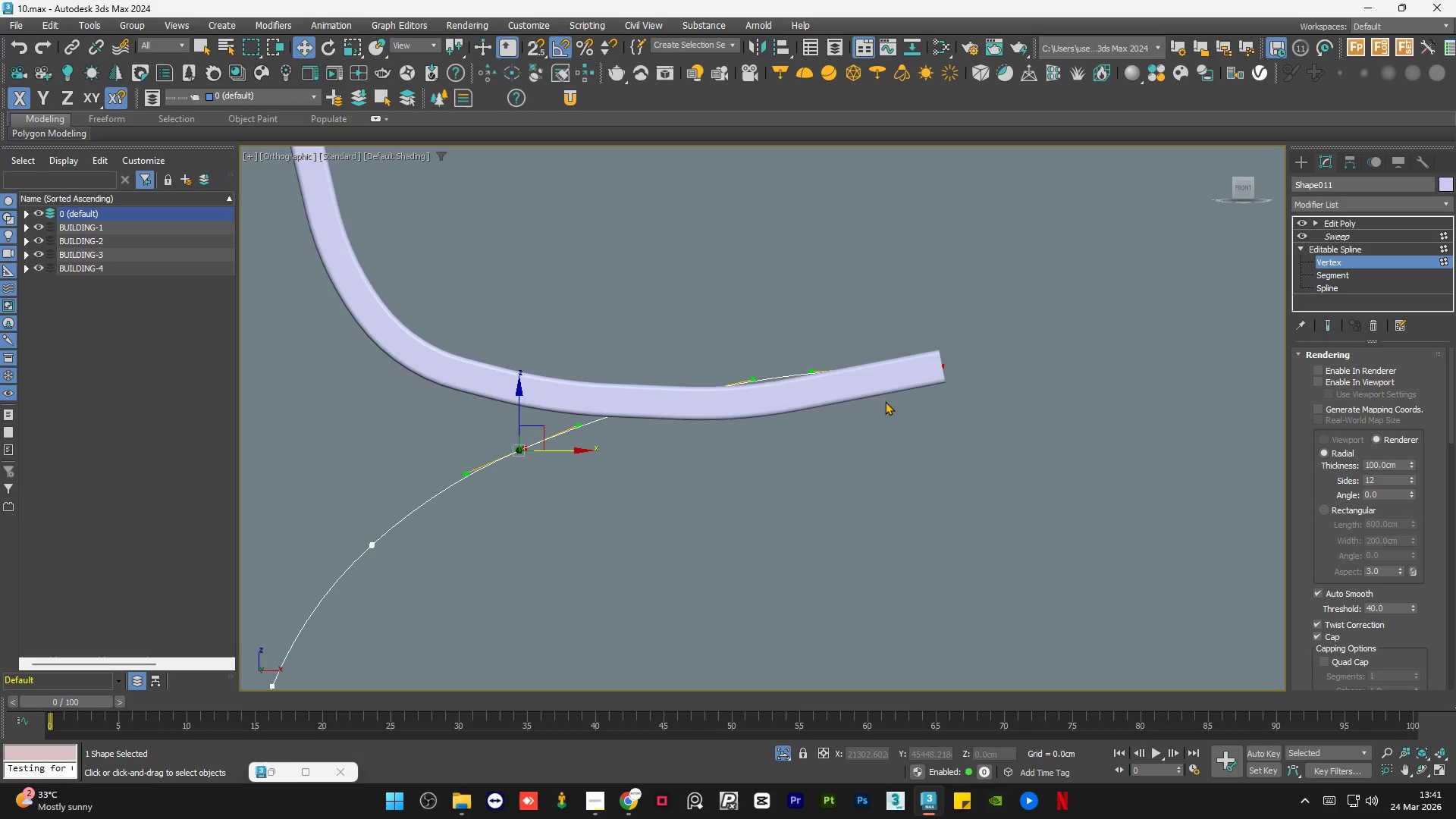 
scroll: coordinate [894, 399], scroll_direction: down, amount: 1.0
 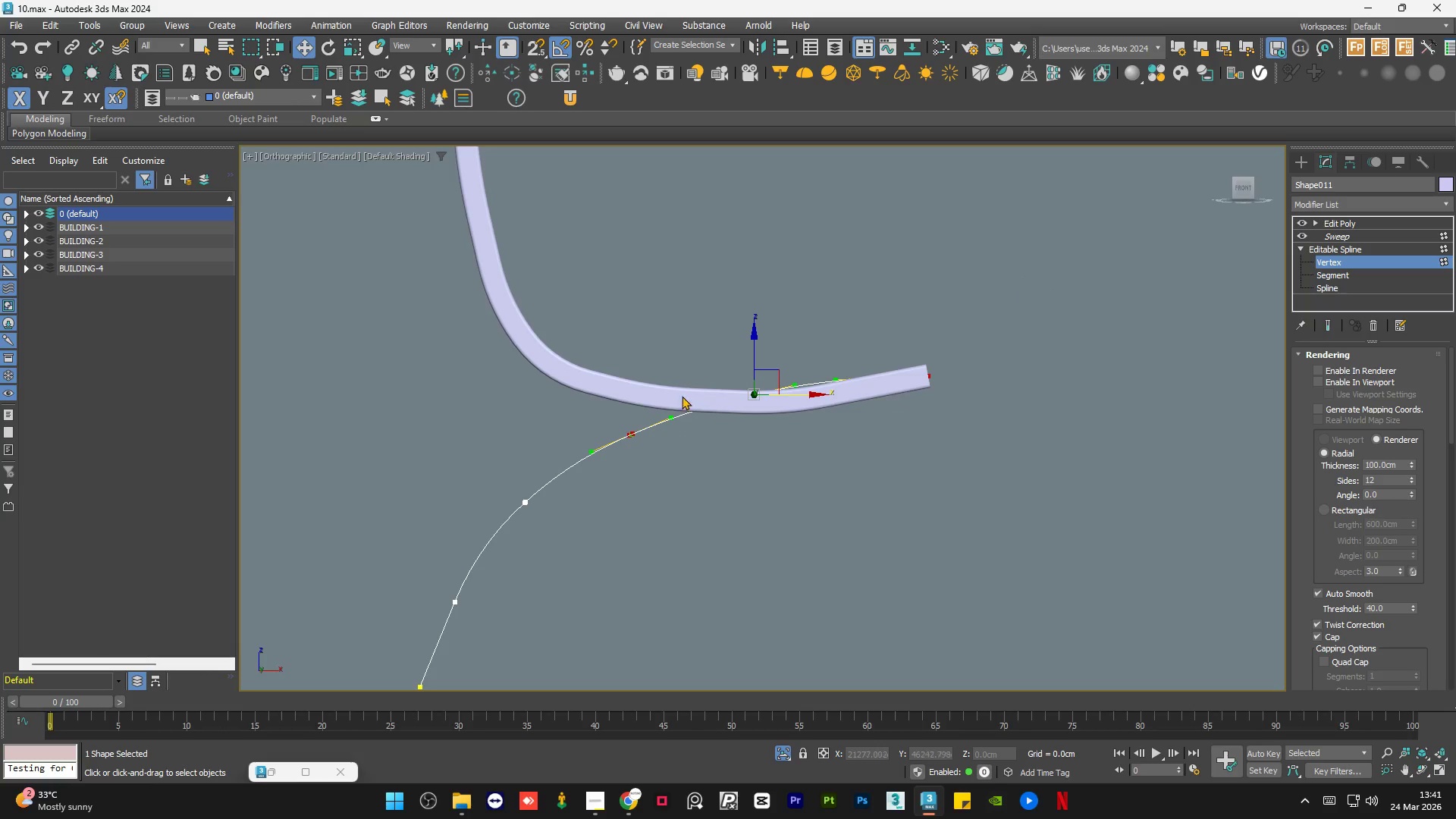 
left_click_drag(start_coordinate=[943, 316], to_coordinate=[563, 489])
 